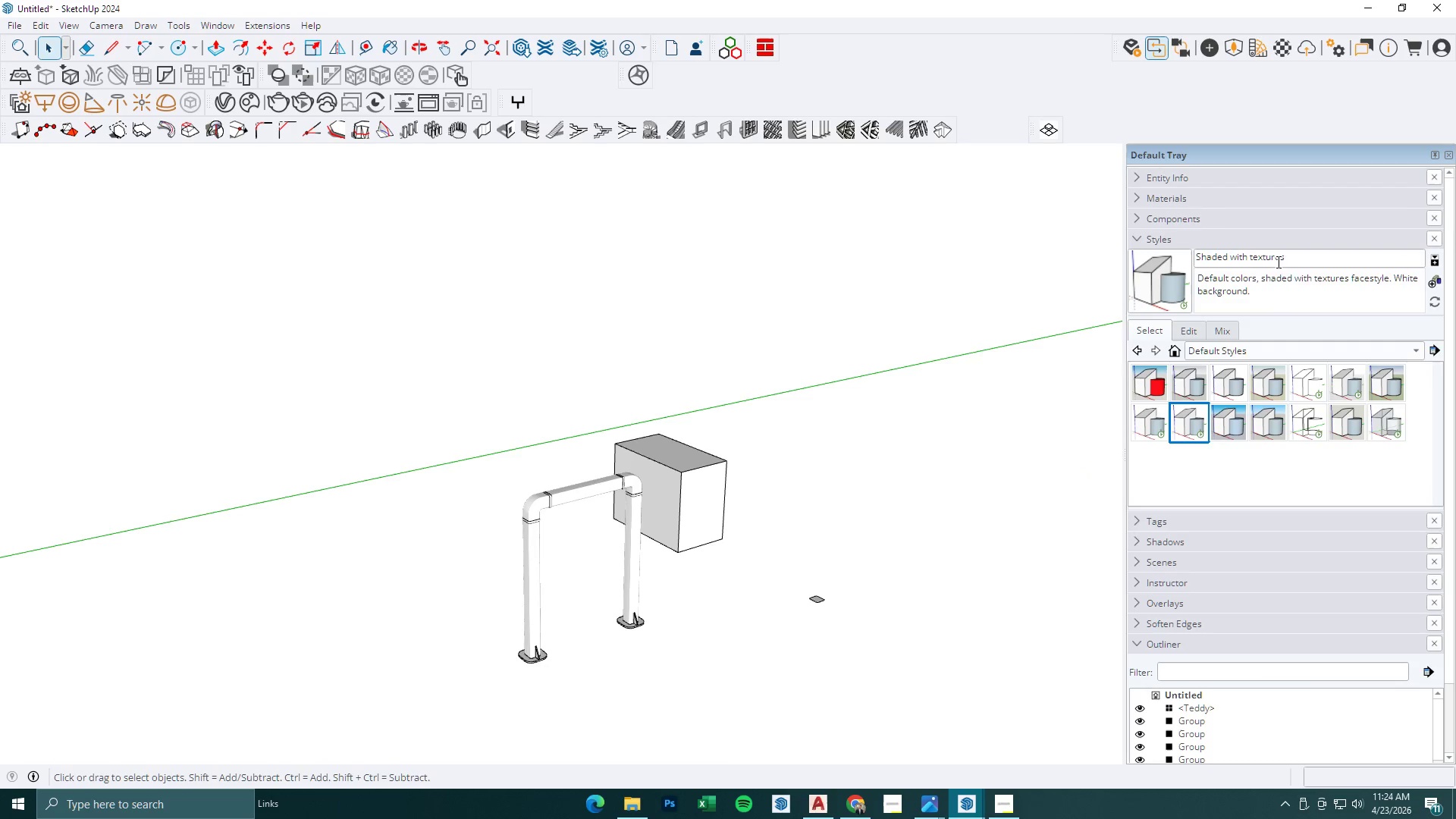 
left_click([1175, 195])
 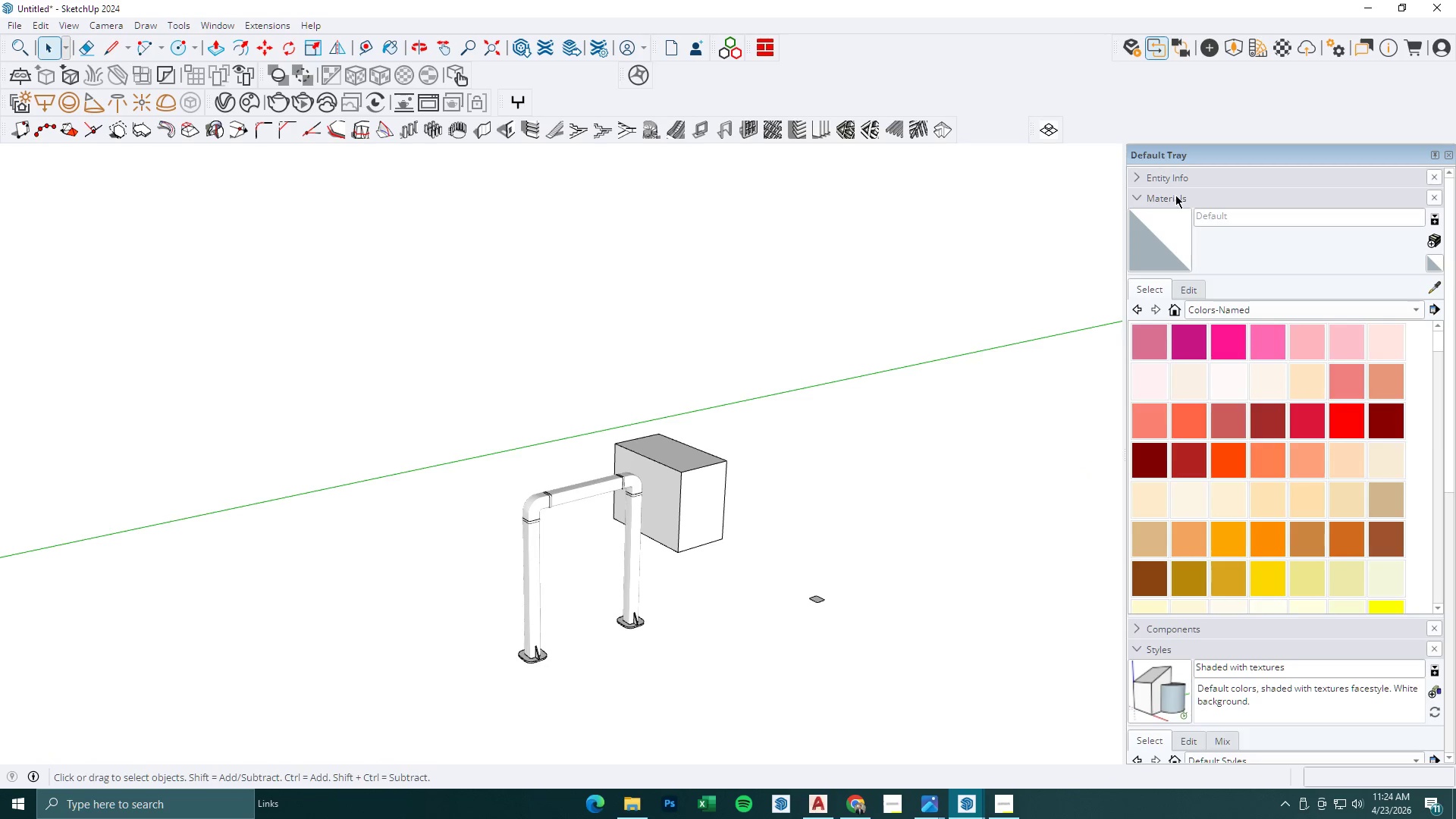 
scroll: coordinate [1301, 490], scroll_direction: down, amount: 2.0
 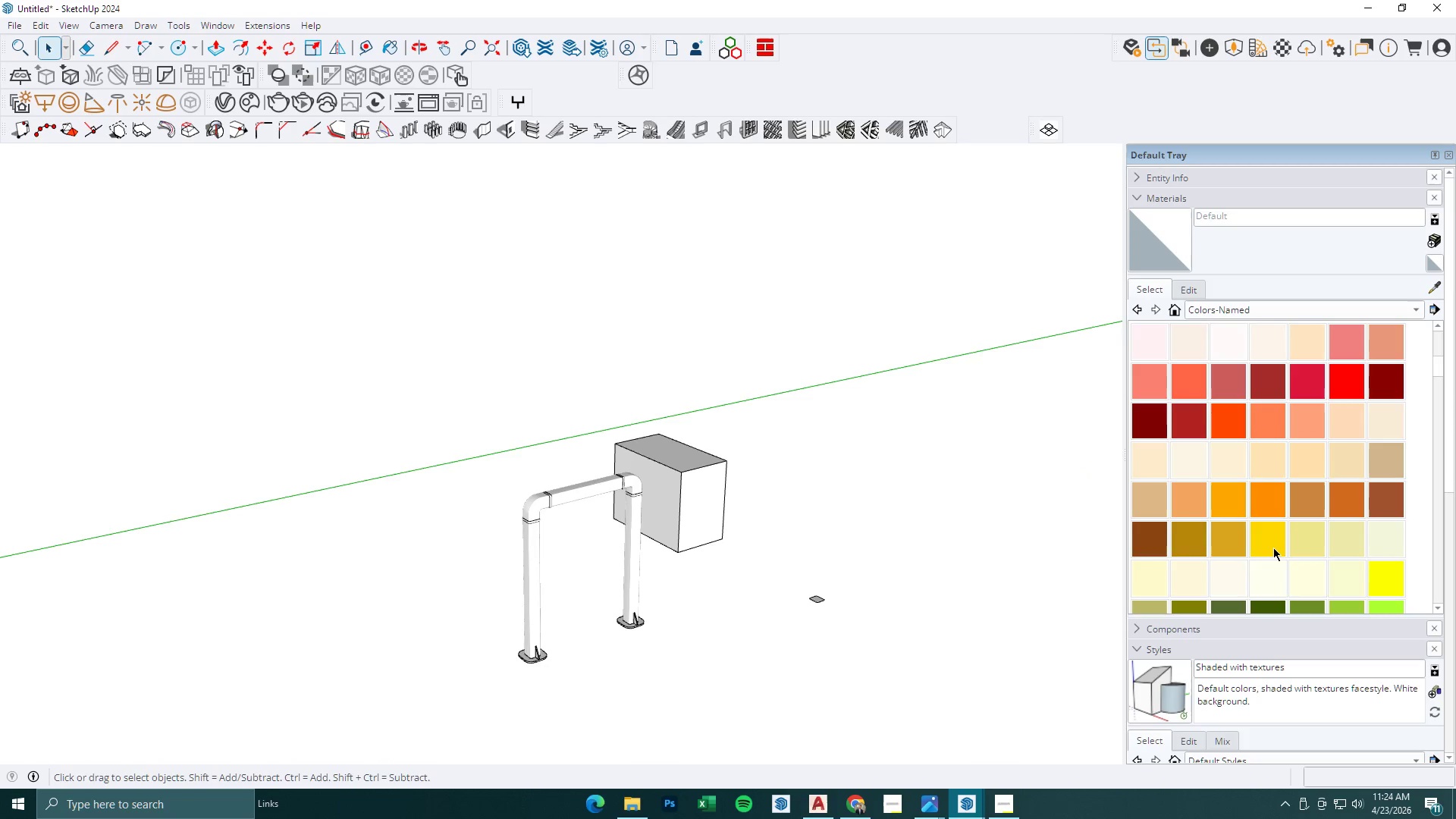 
left_click([1273, 547])
 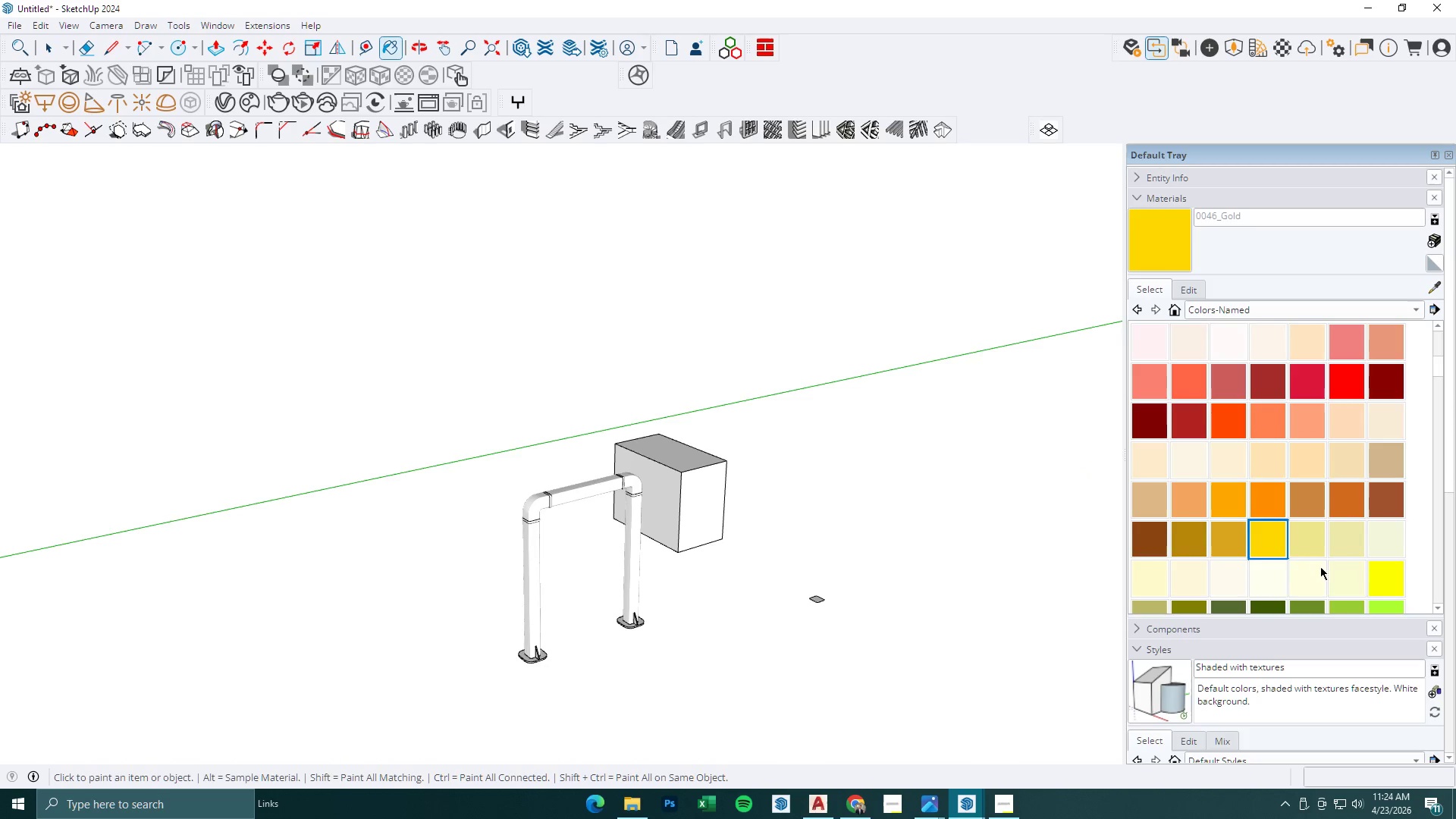 
left_click([1389, 578])
 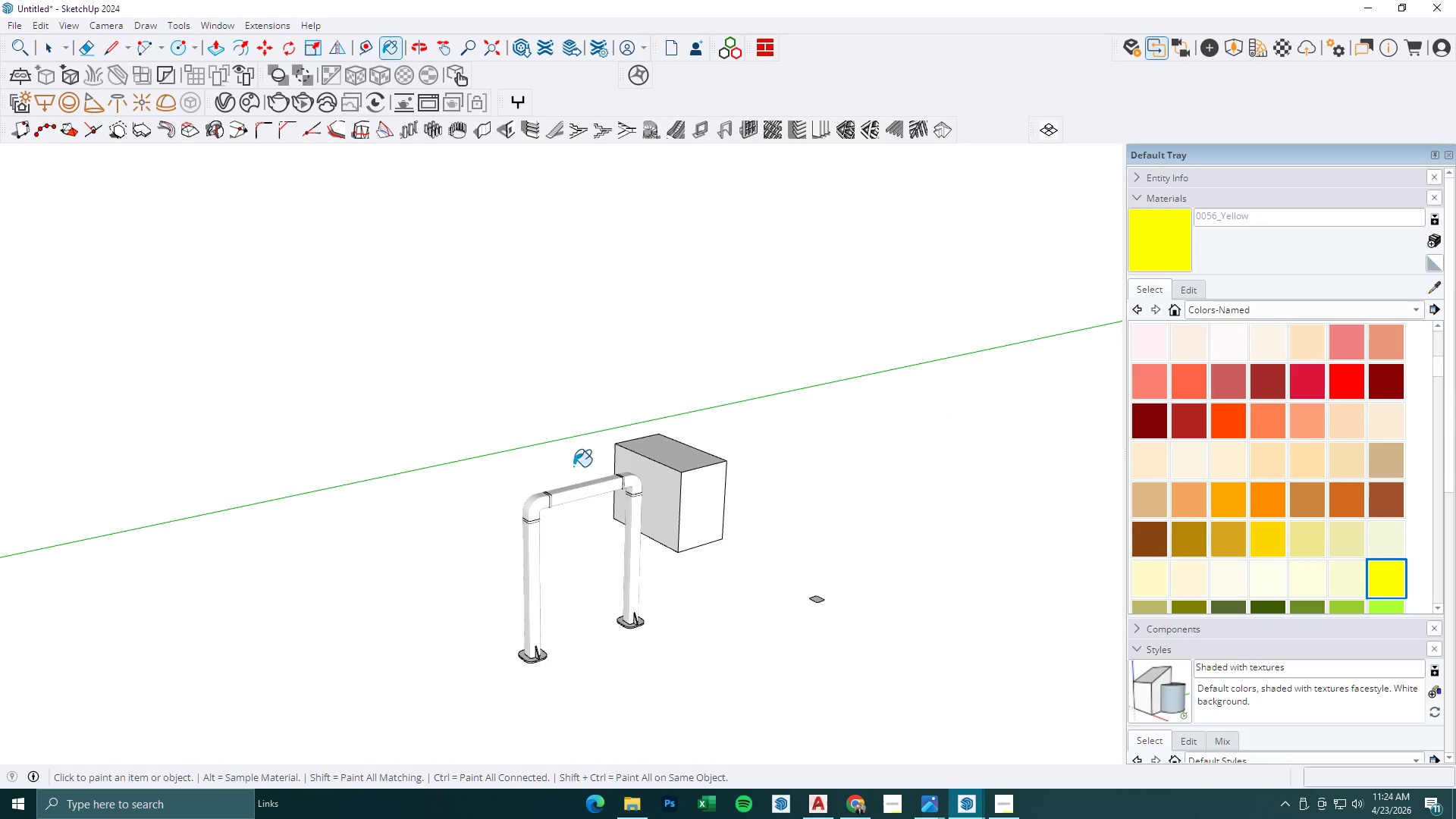 
scroll: coordinate [532, 547], scroll_direction: up, amount: 5.0
 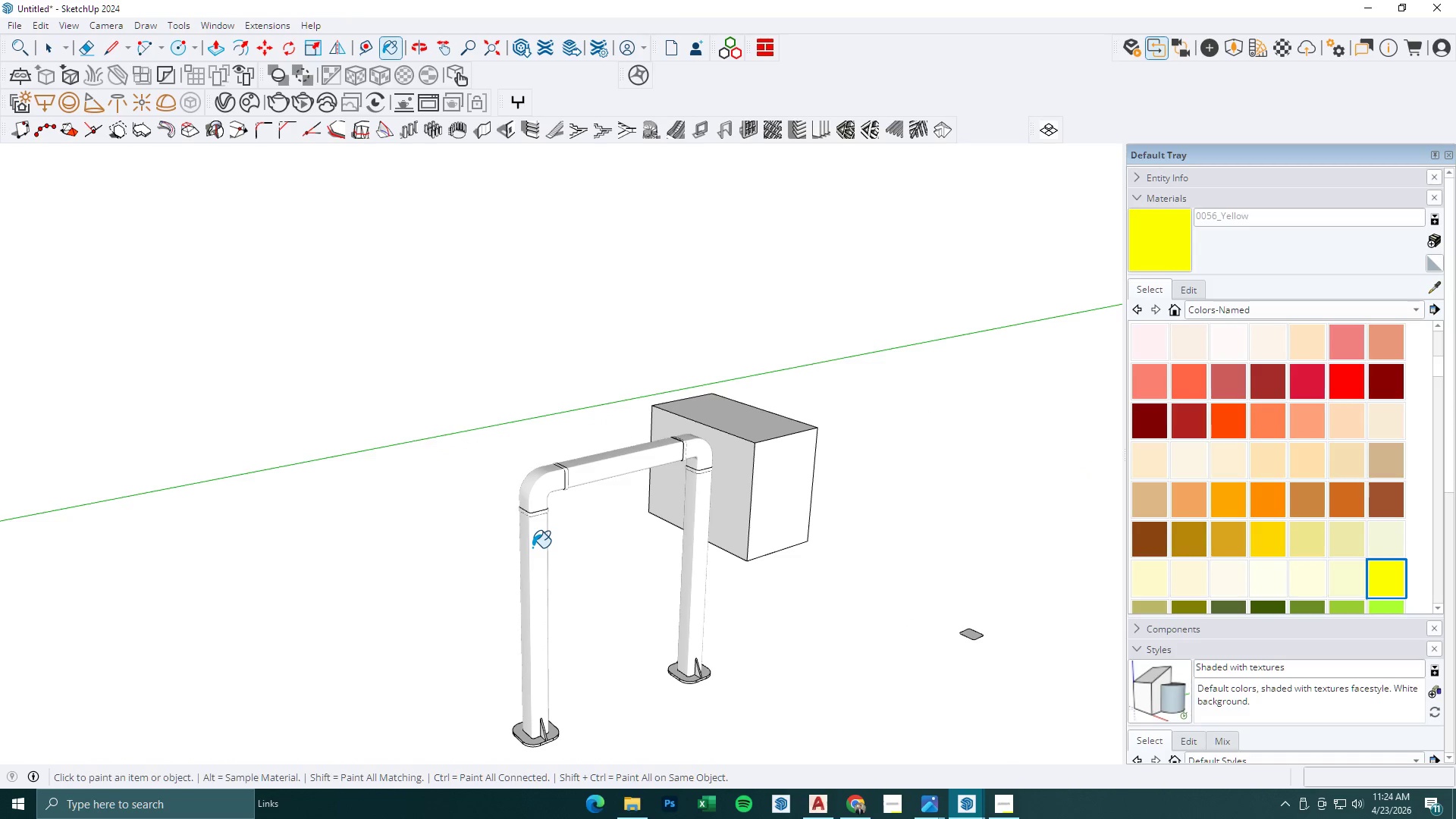 
key(Space)
 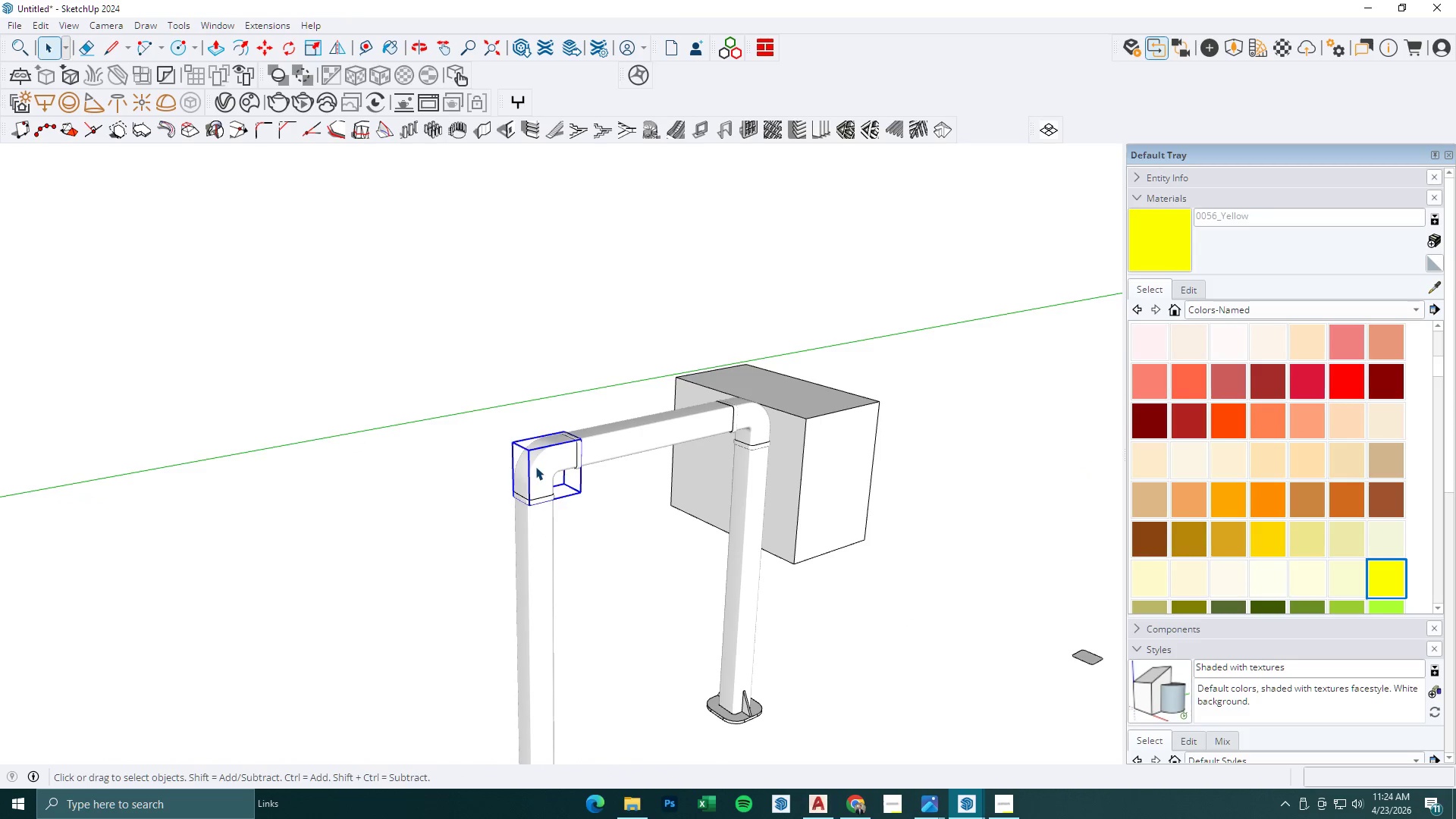 
scroll: coordinate [532, 548], scroll_direction: up, amount: 3.0
 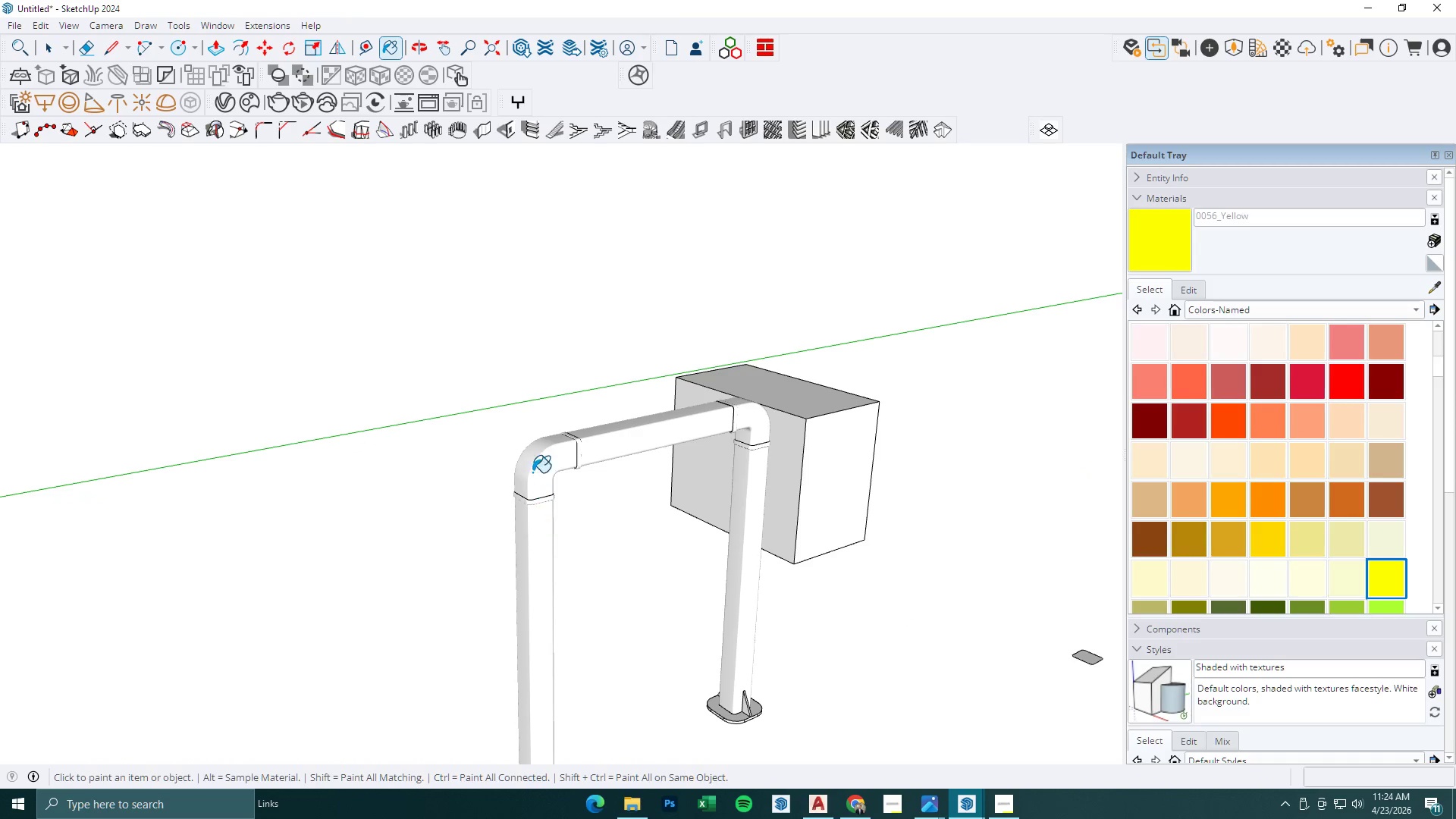 
left_click([535, 466])
 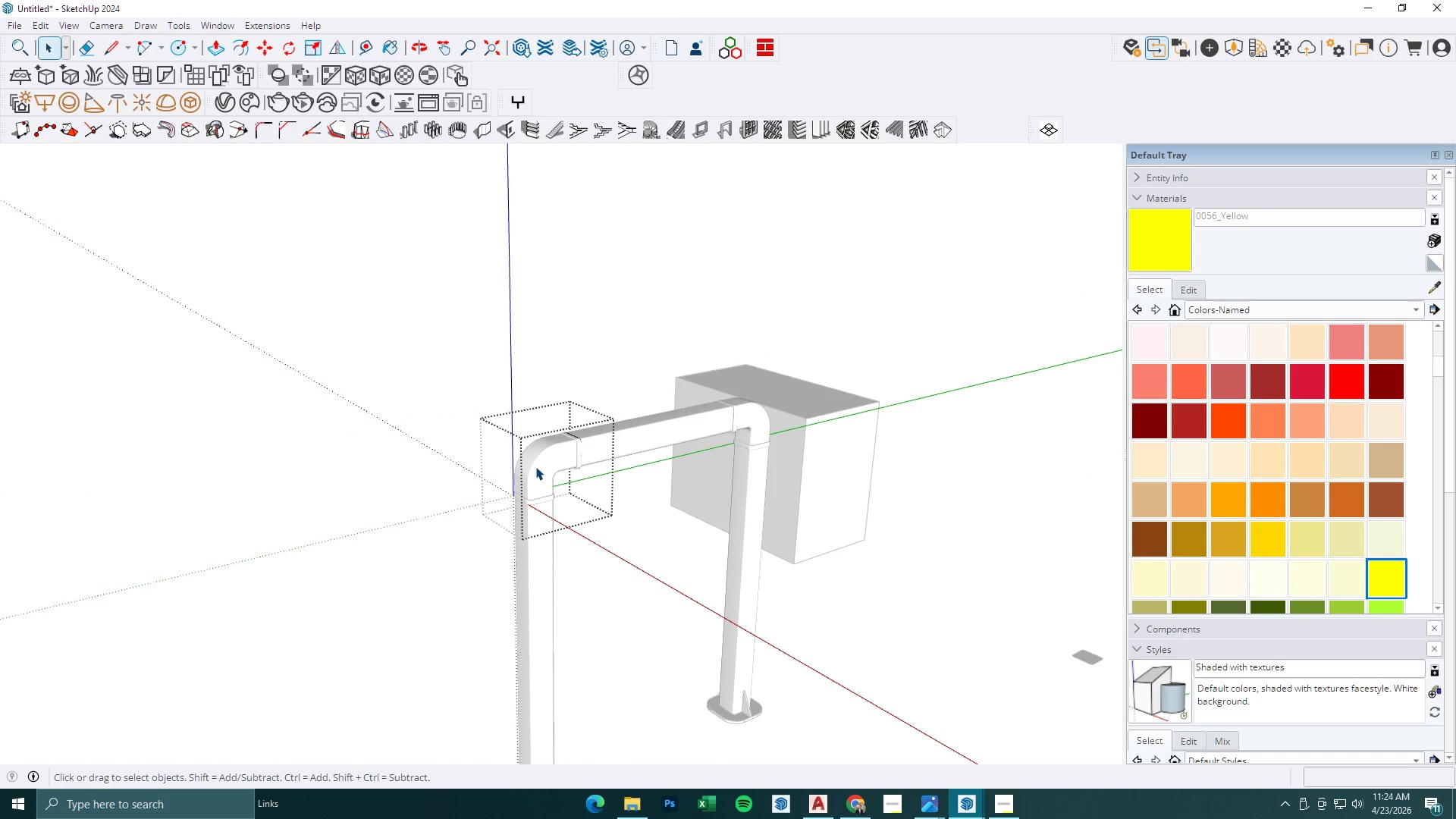 
left_click([569, 452])
 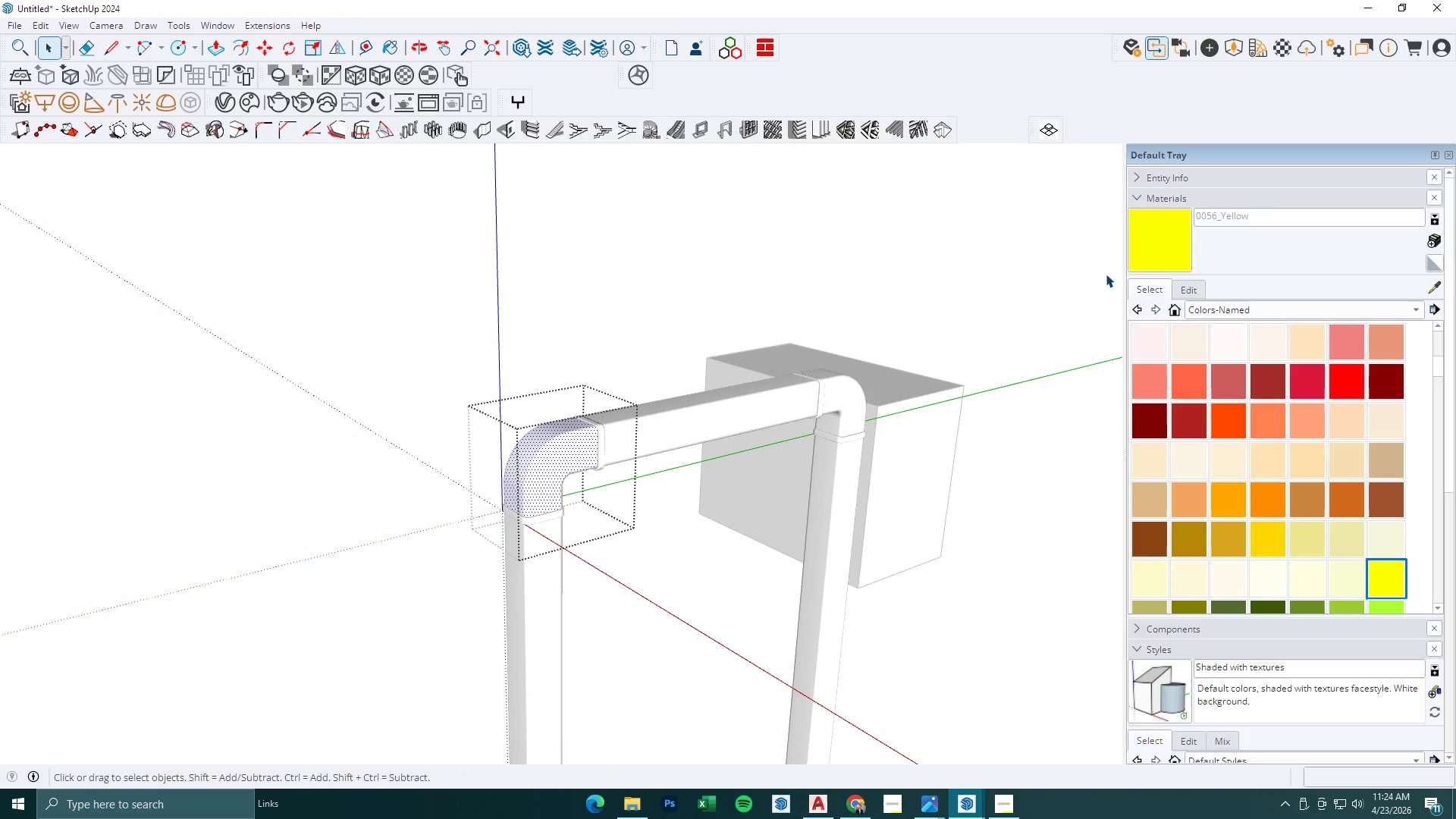 
scroll: coordinate [535, 466], scroll_direction: up, amount: 4.0
 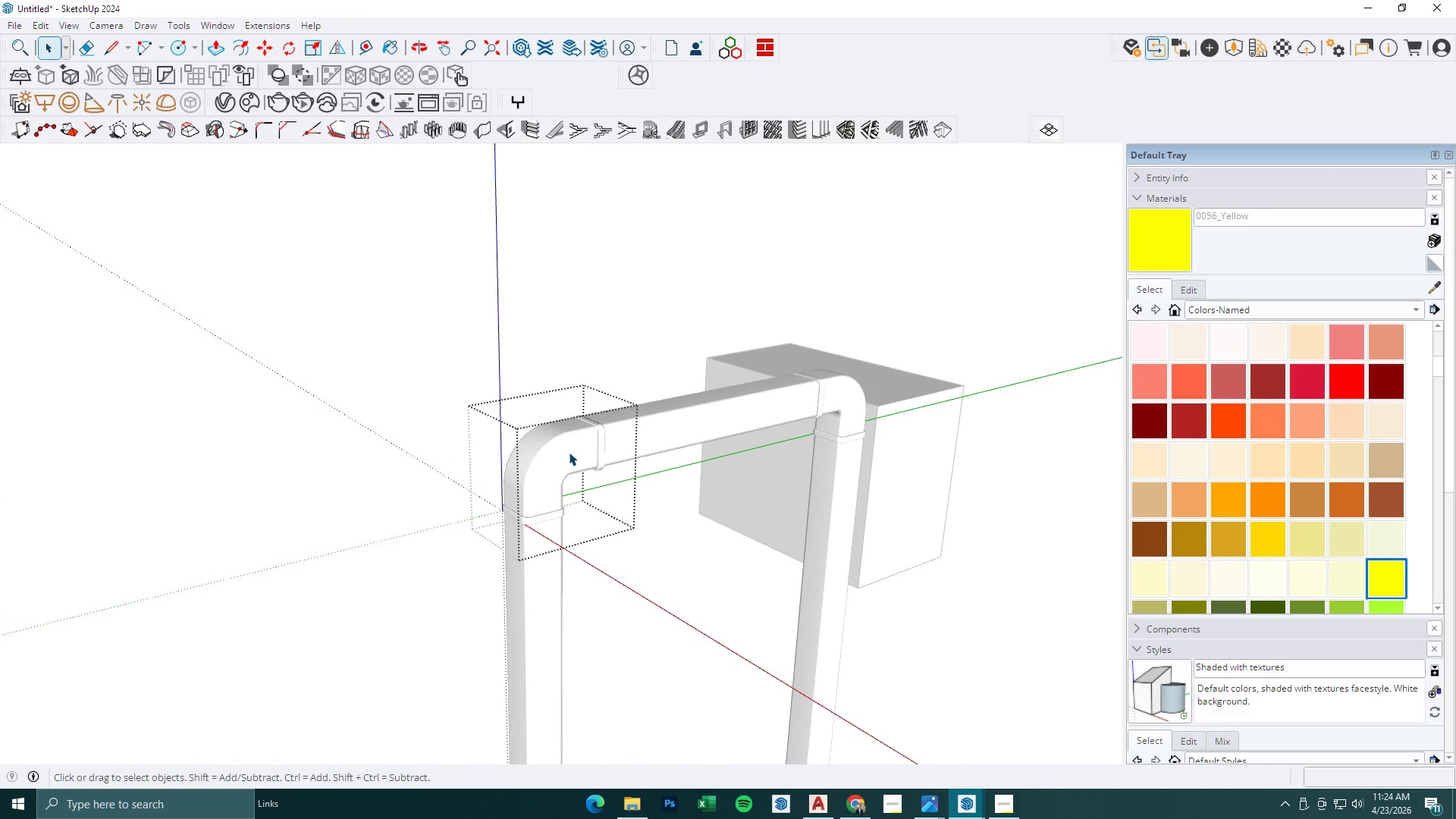 
left_click([1191, 237])
 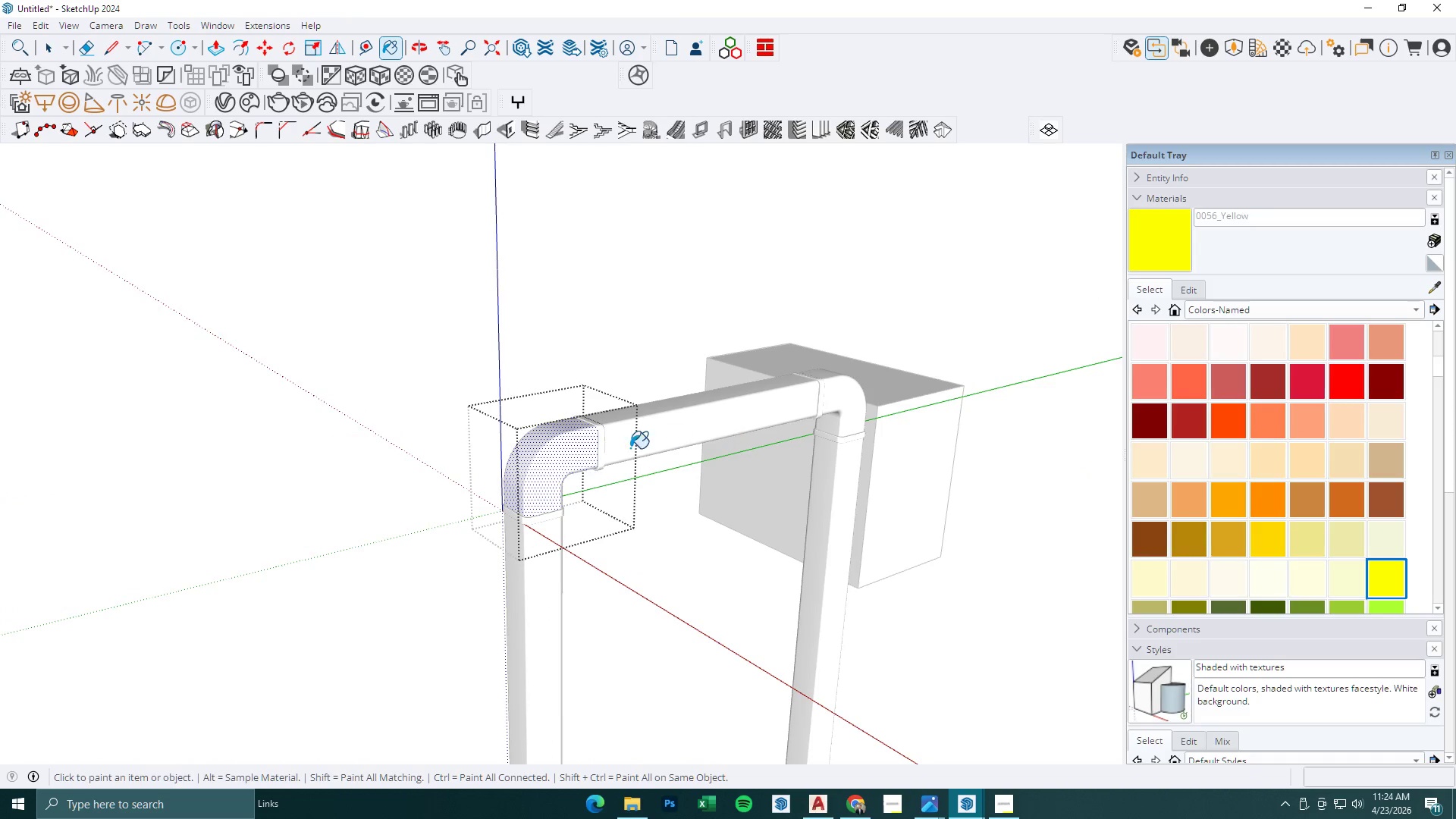 
key(Space)
 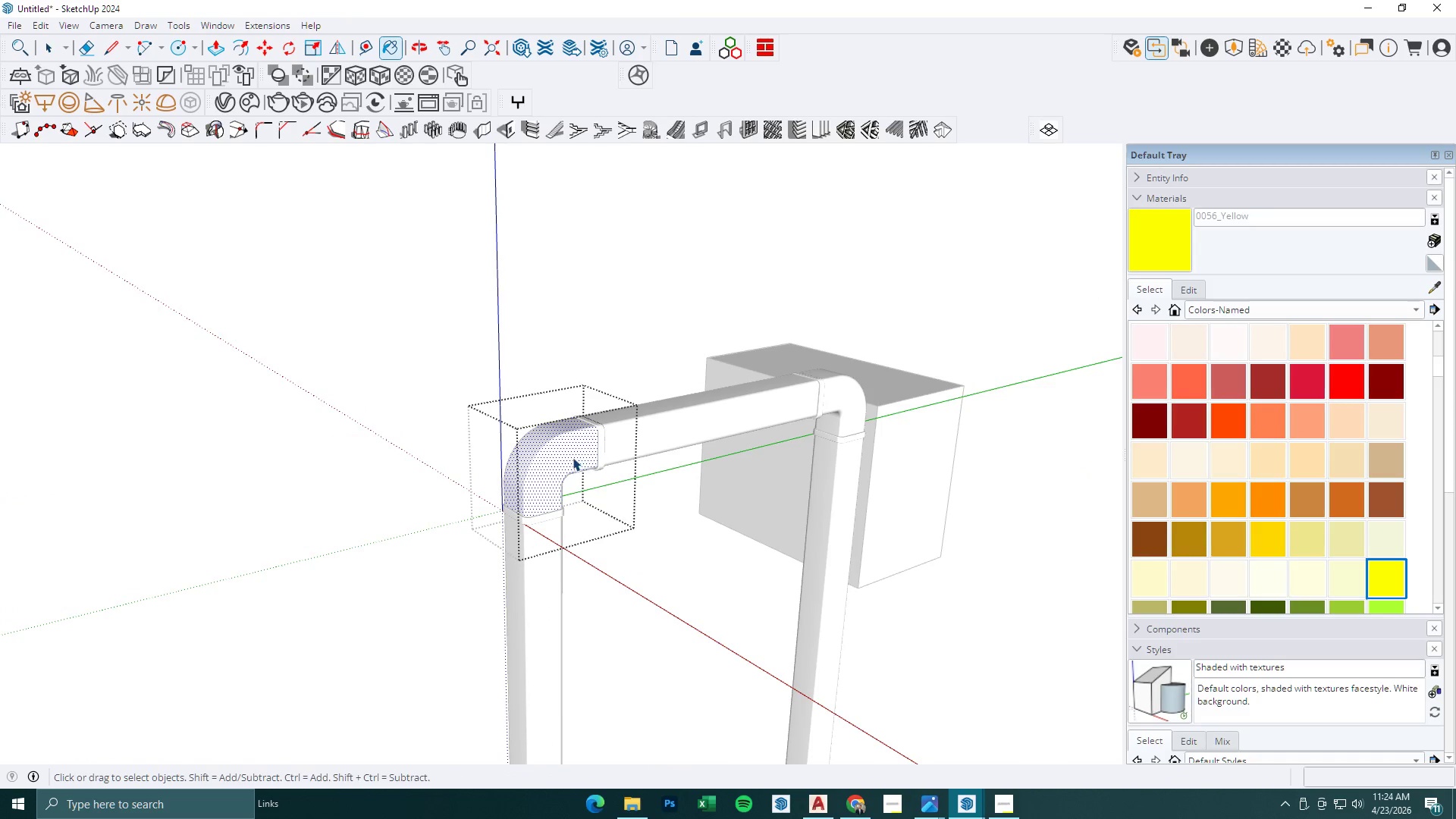 
left_click([573, 457])
 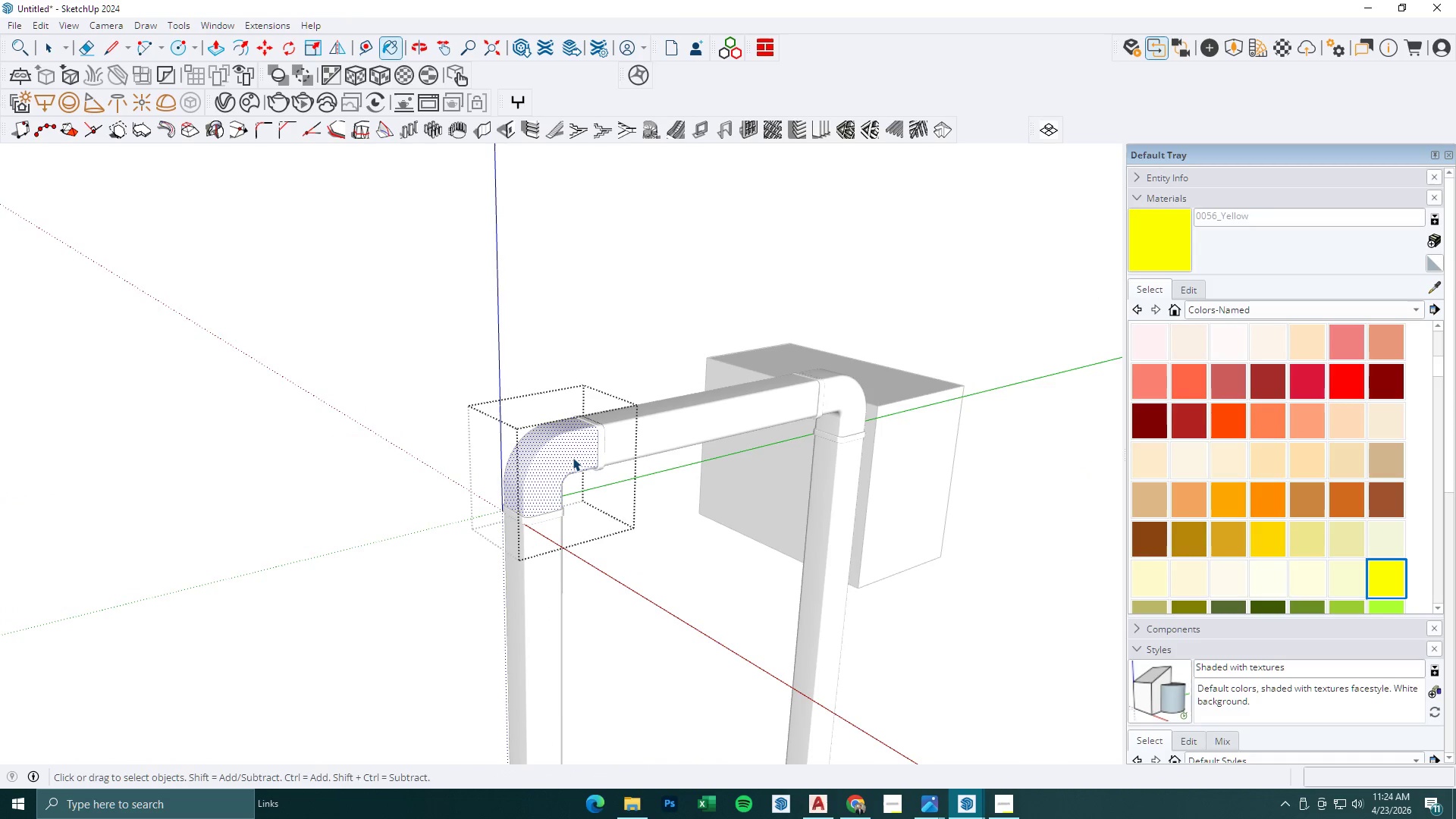 
double_click([573, 457])
 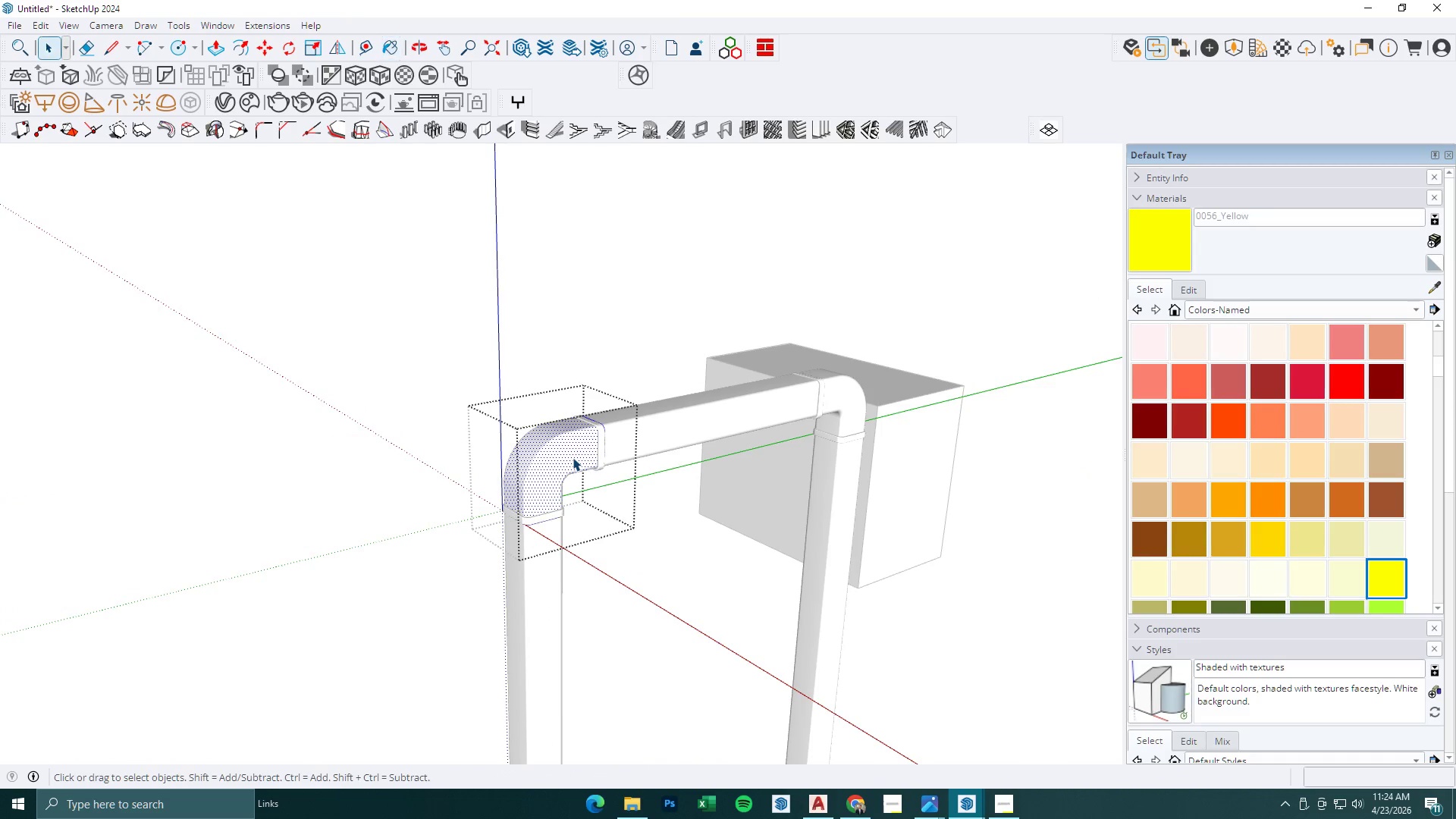 
triple_click([573, 457])
 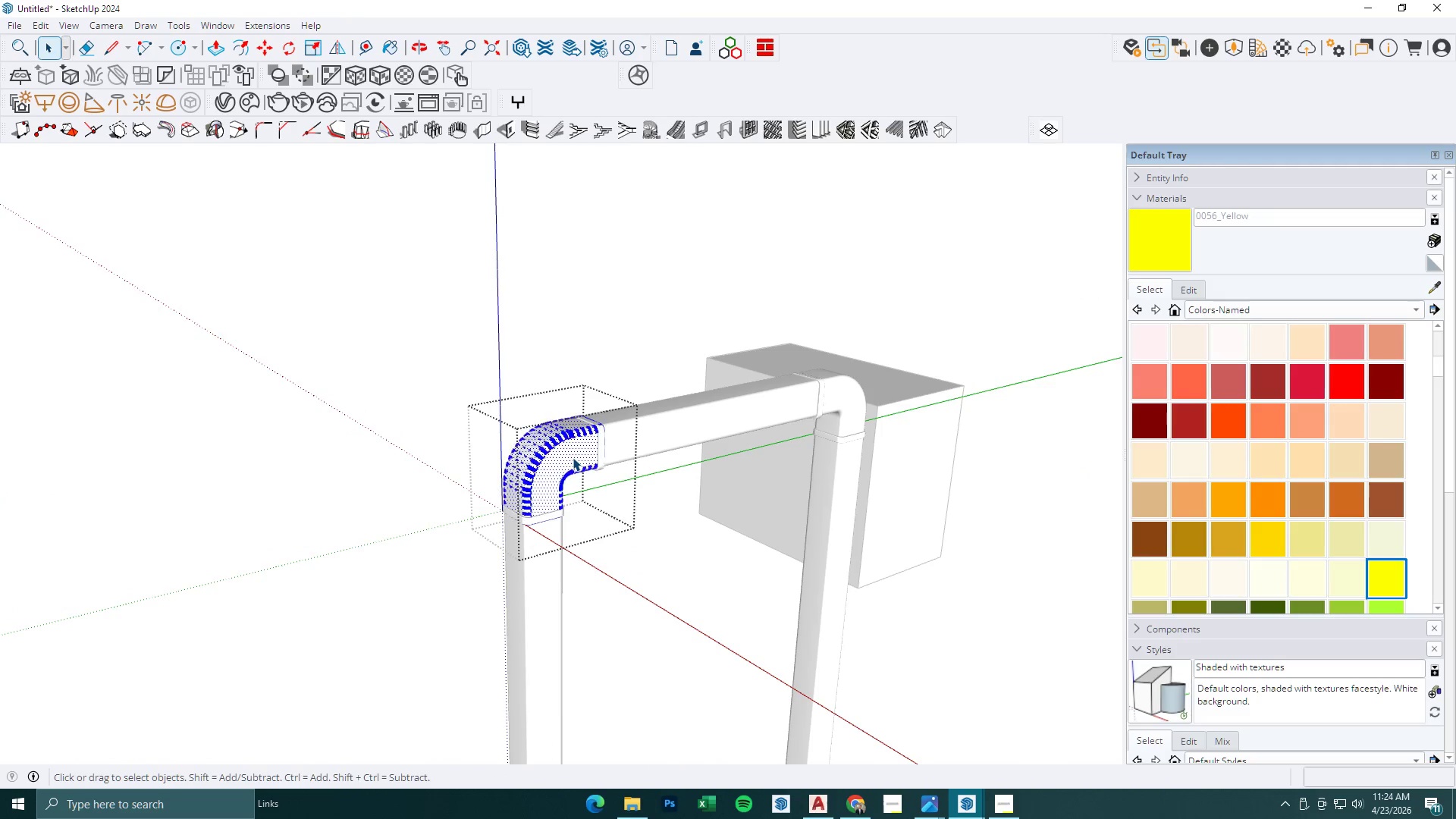 
triple_click([573, 457])
 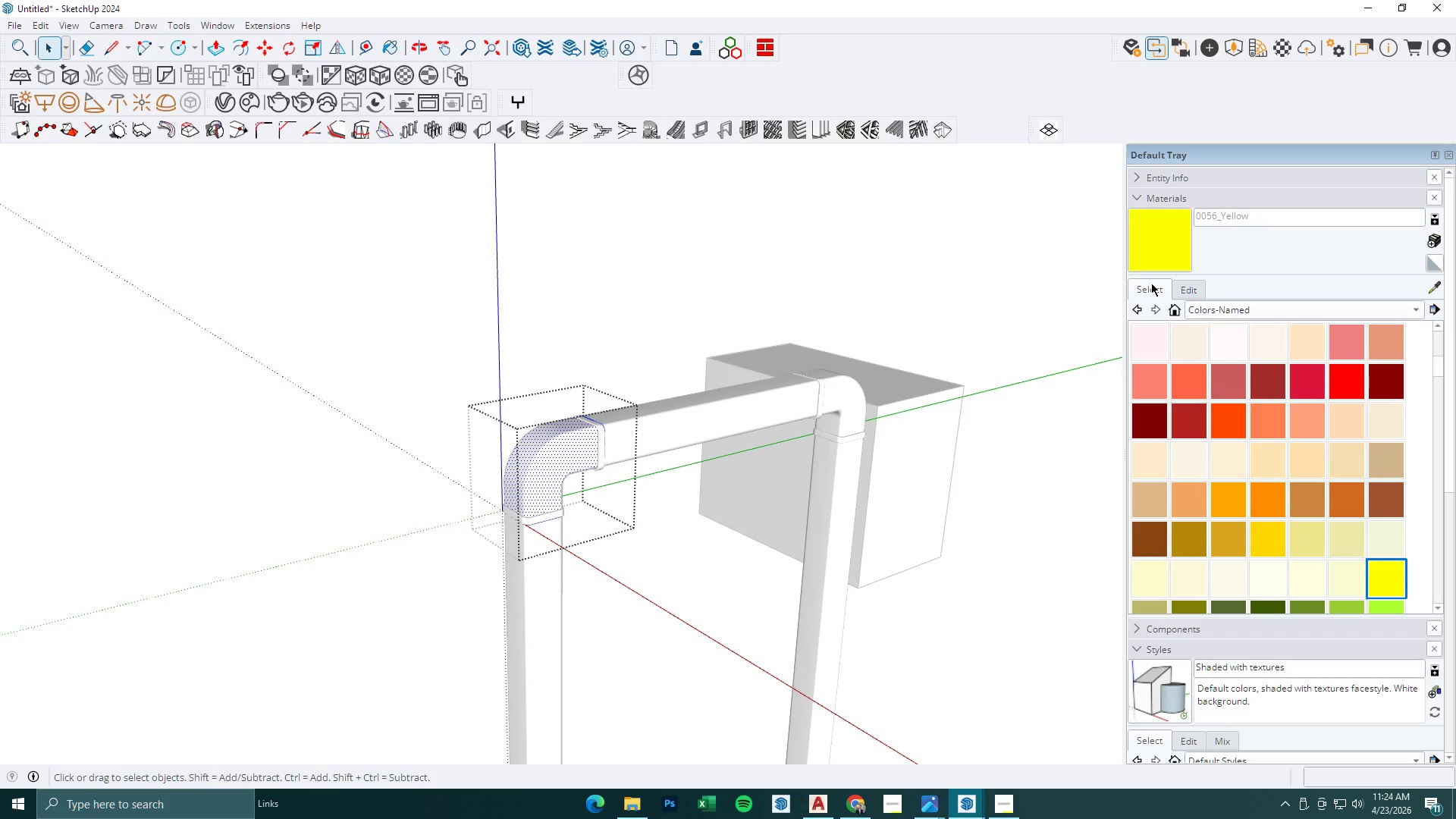 
left_click([1140, 240])
 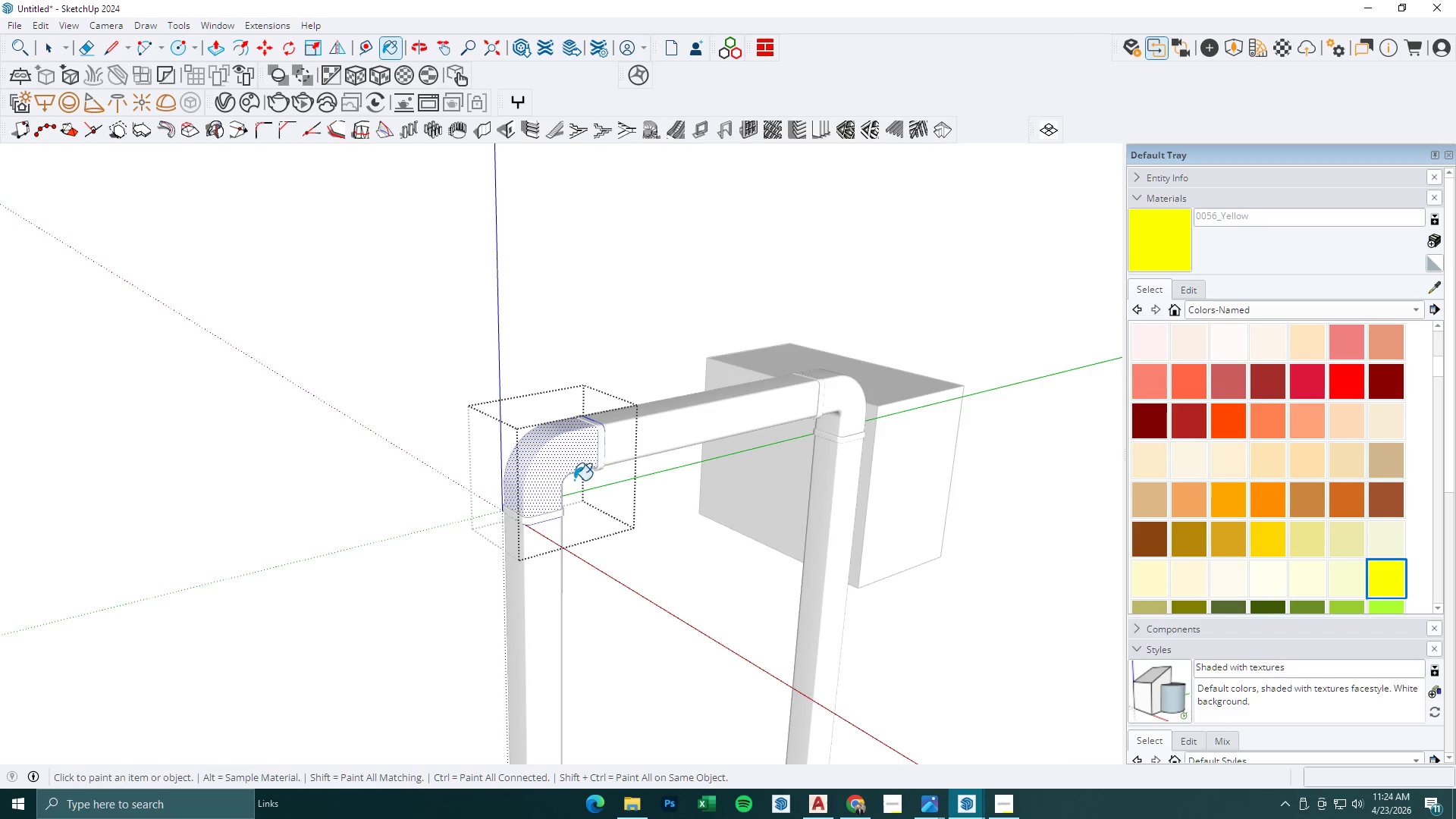 
key(Space)
 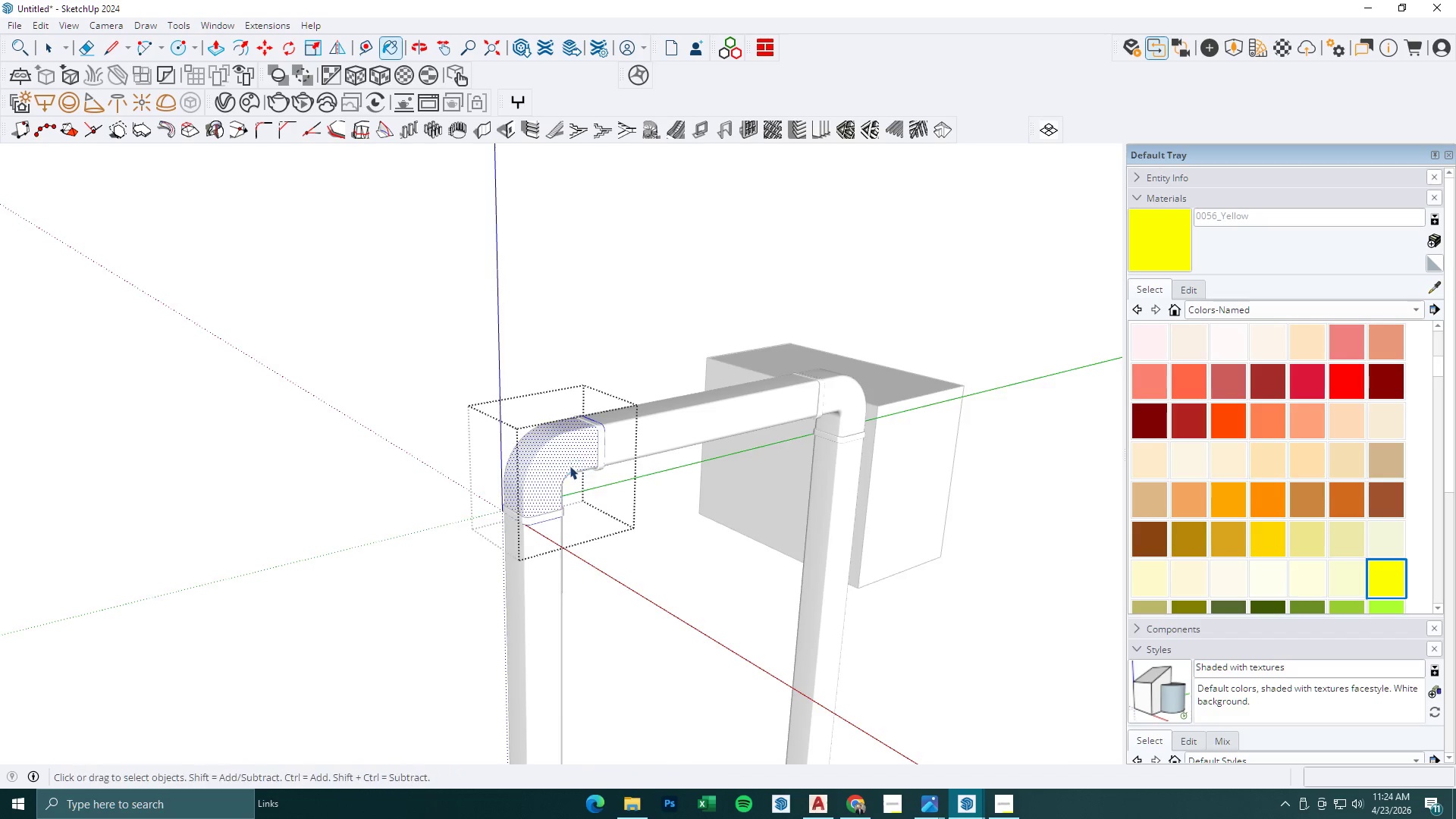 
key(Escape)
 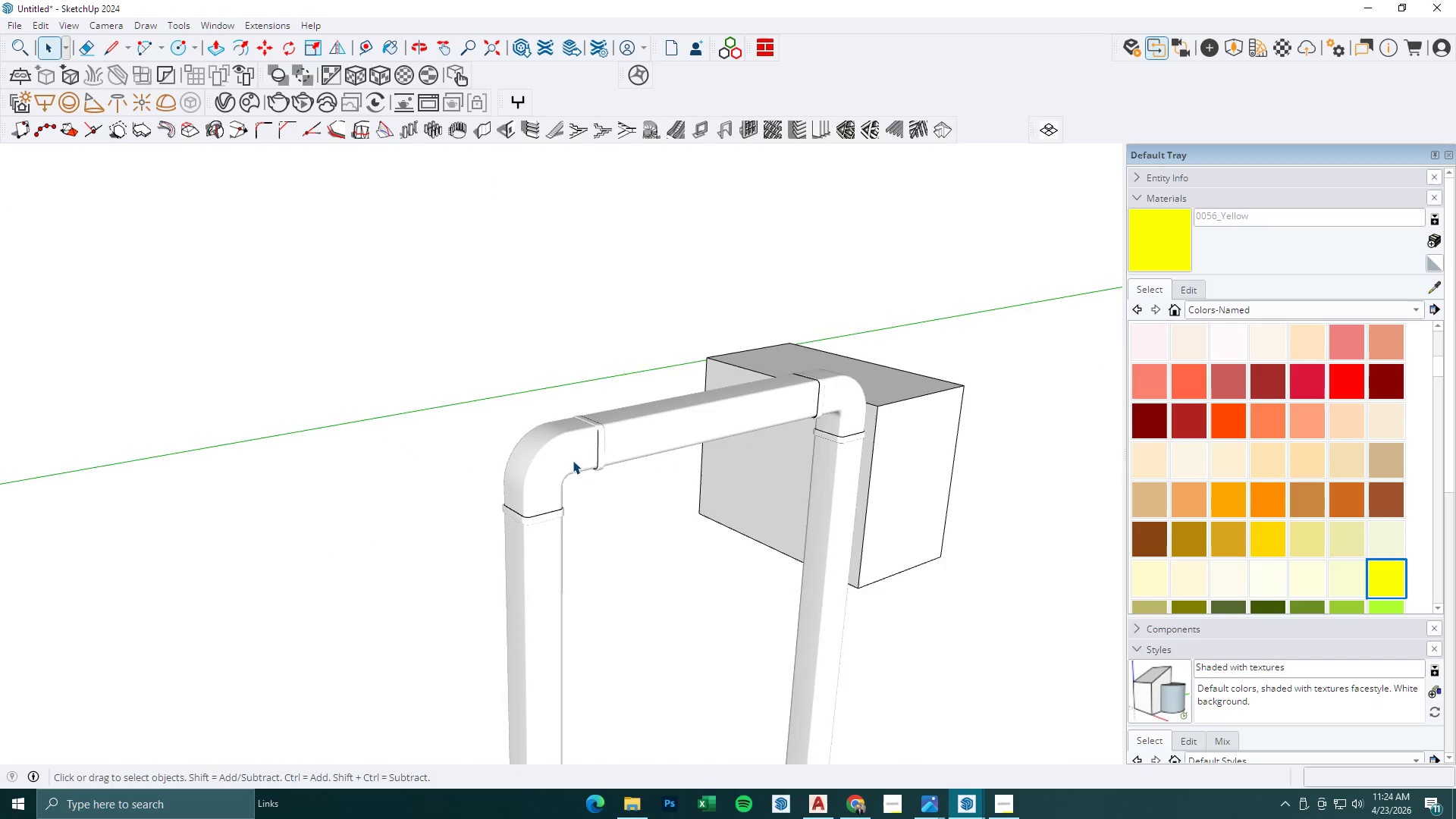 
key(Escape)
 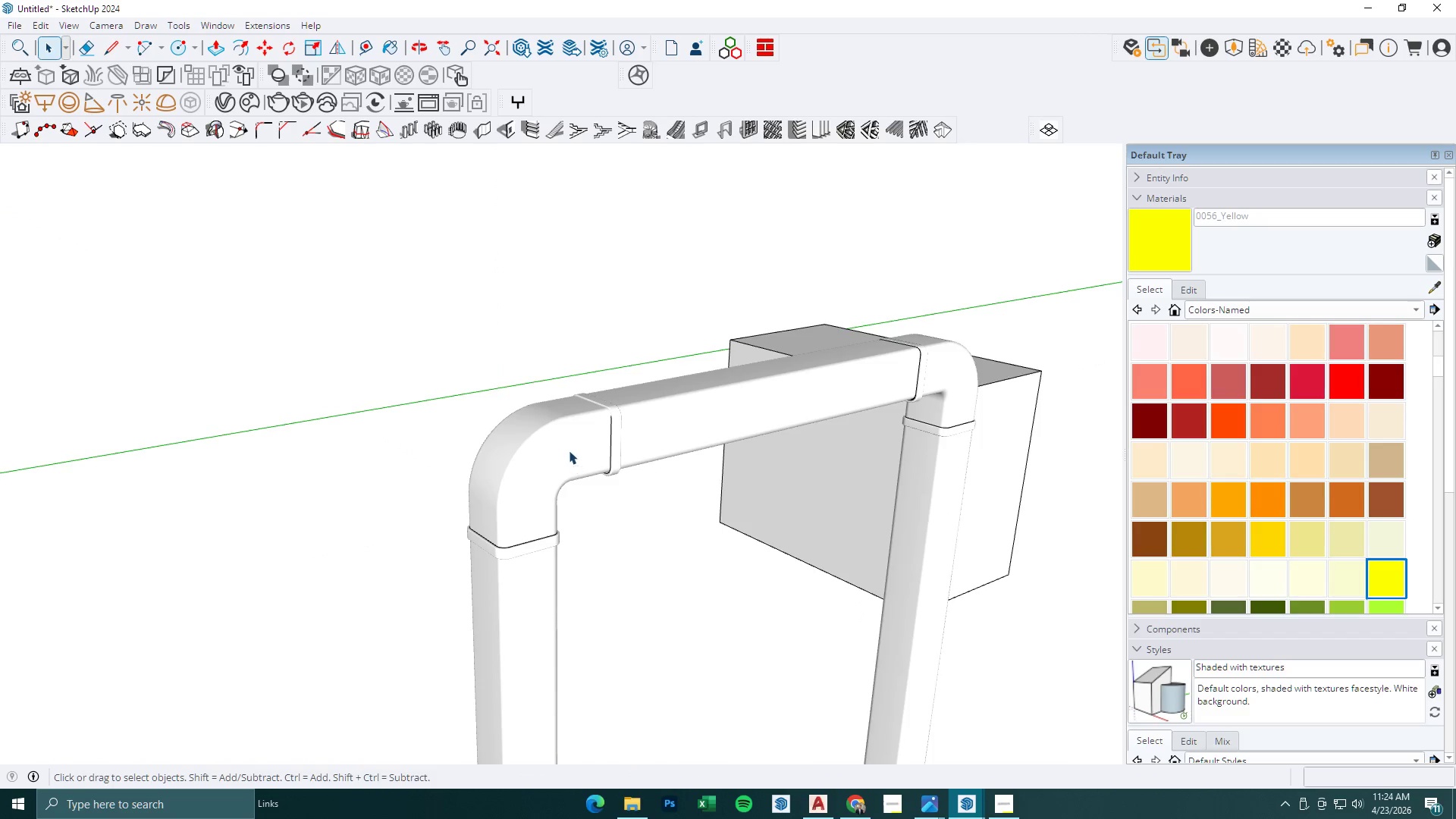 
key(Escape)
 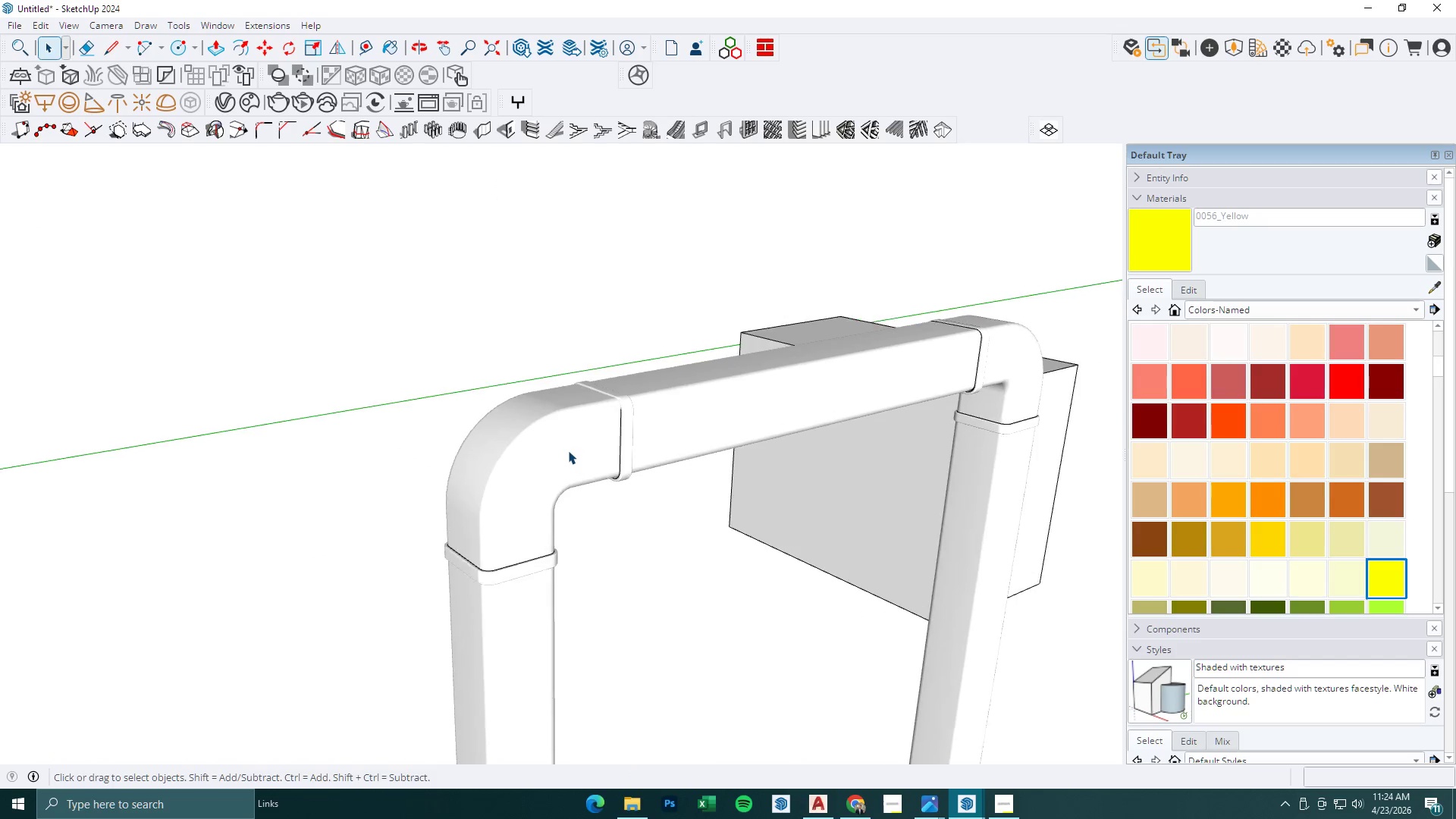 
key(Space)
 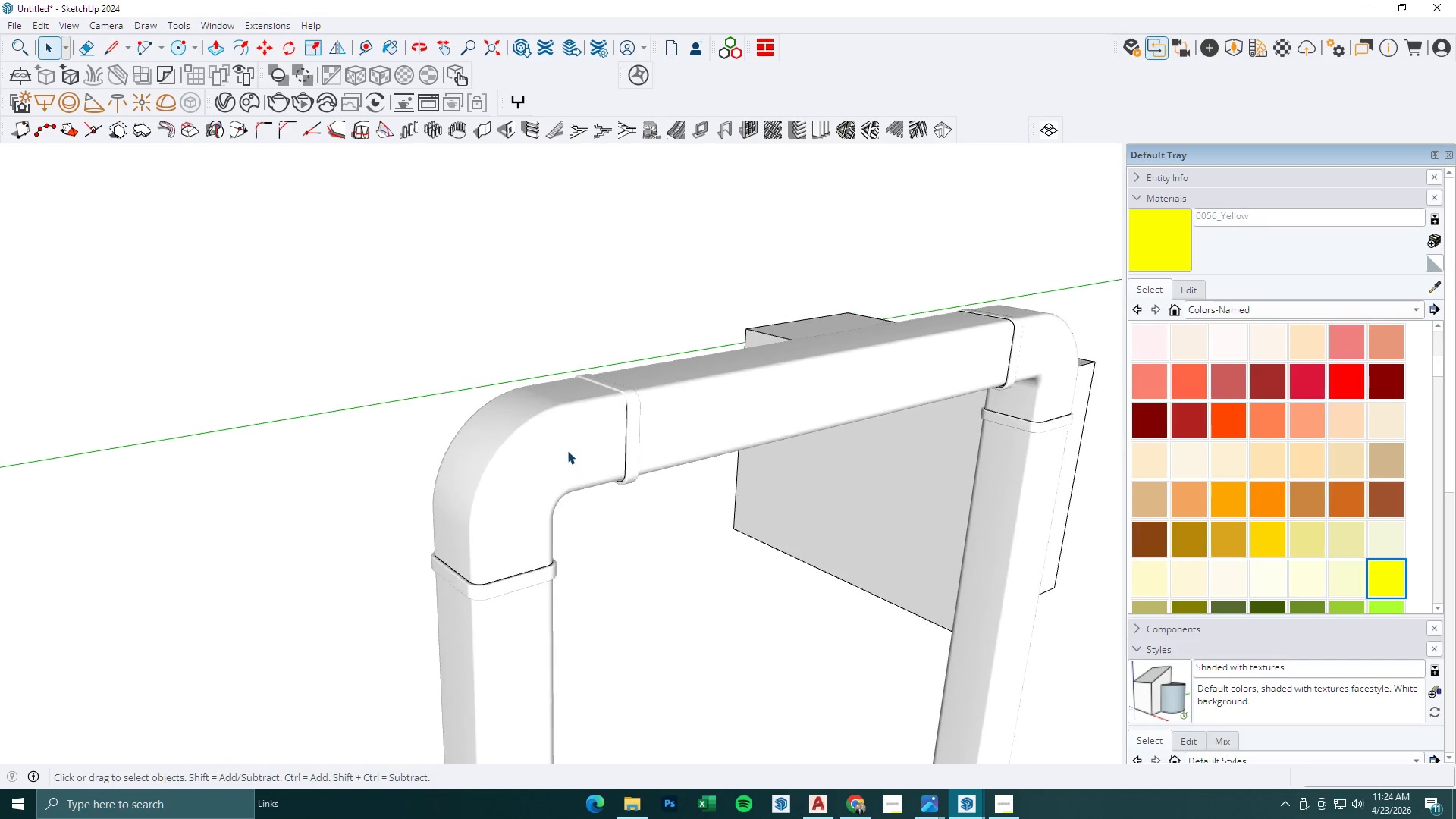 
left_click([567, 450])
 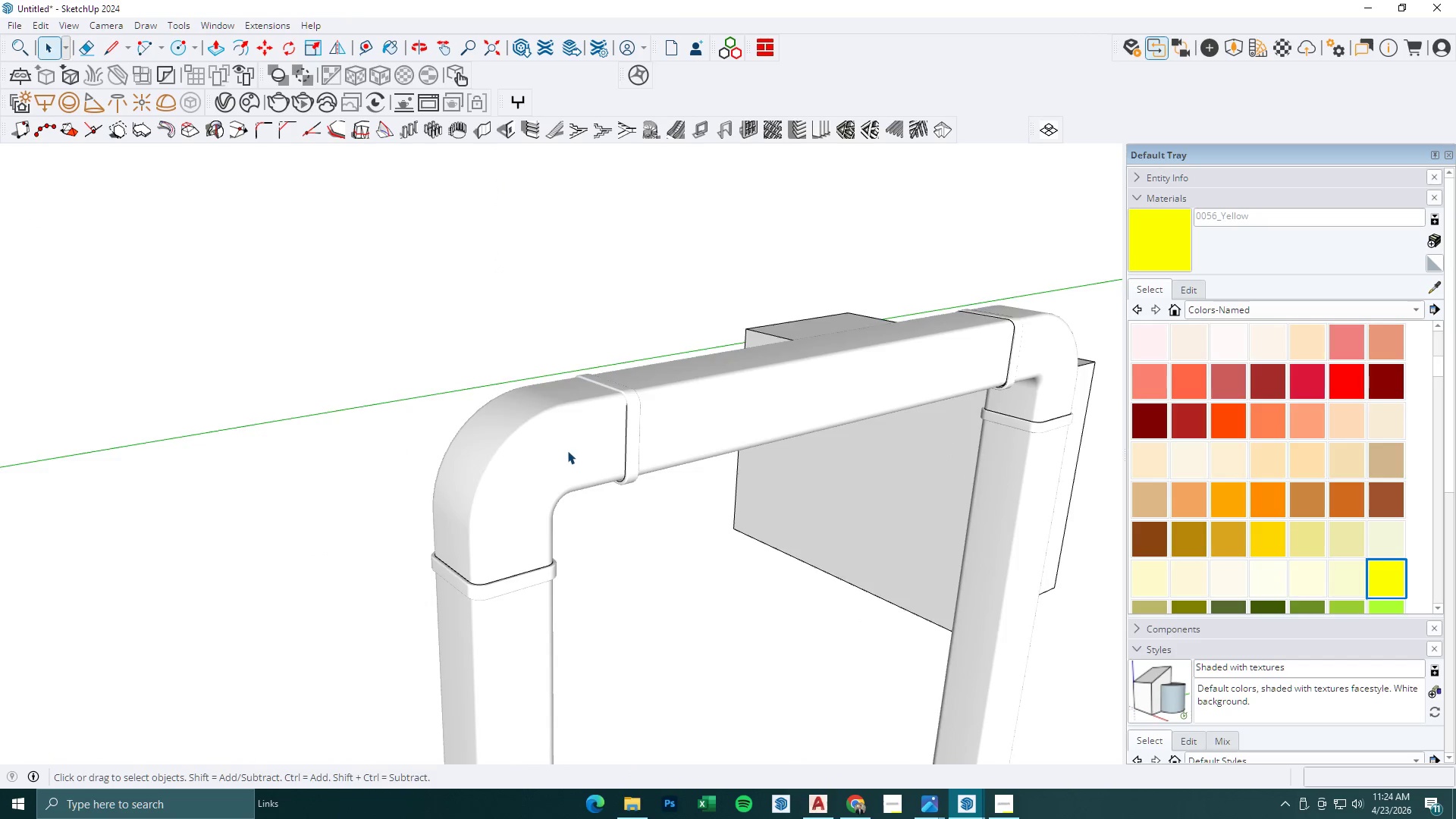 
double_click([567, 450])
 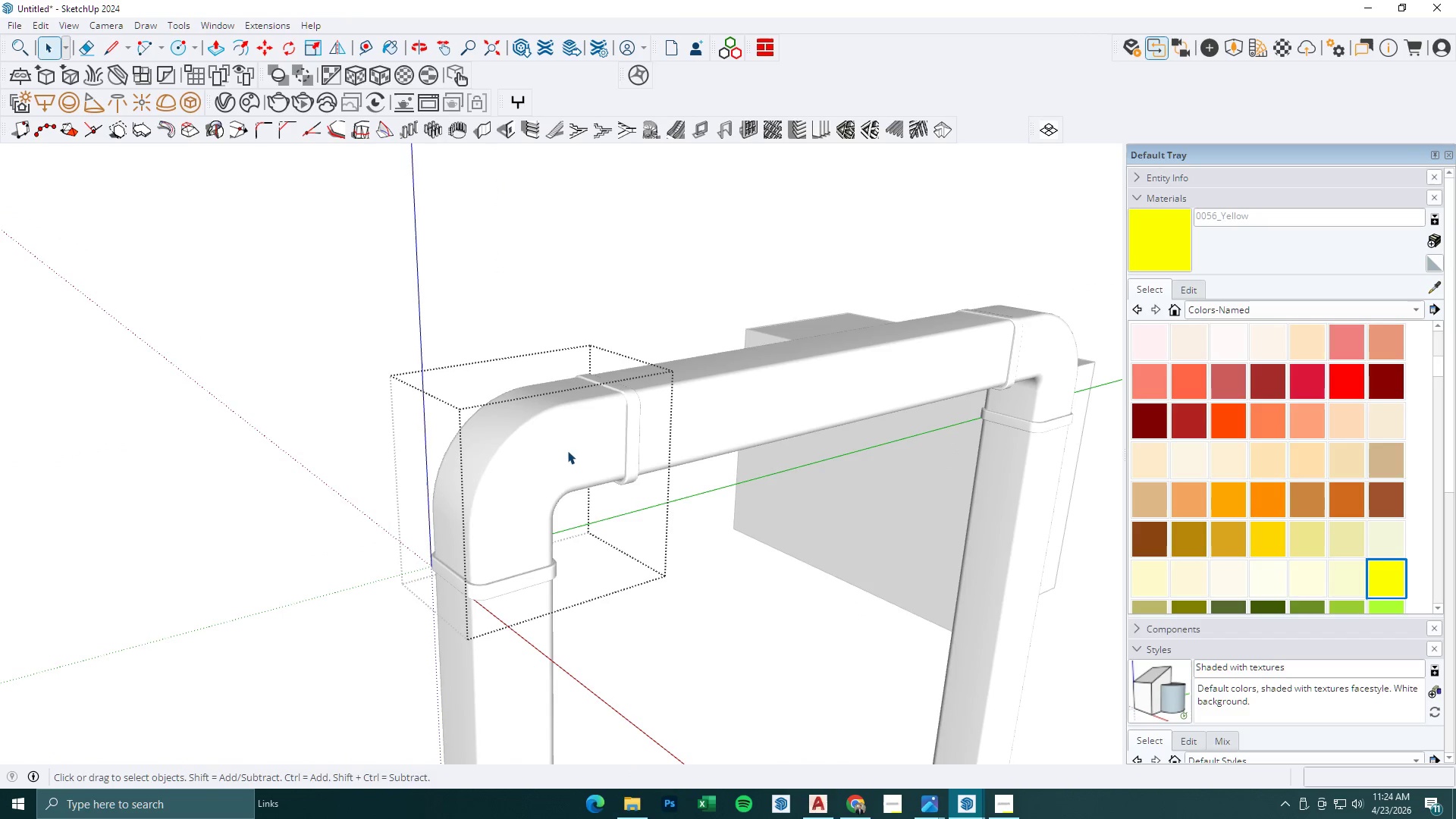 
triple_click([567, 450])
 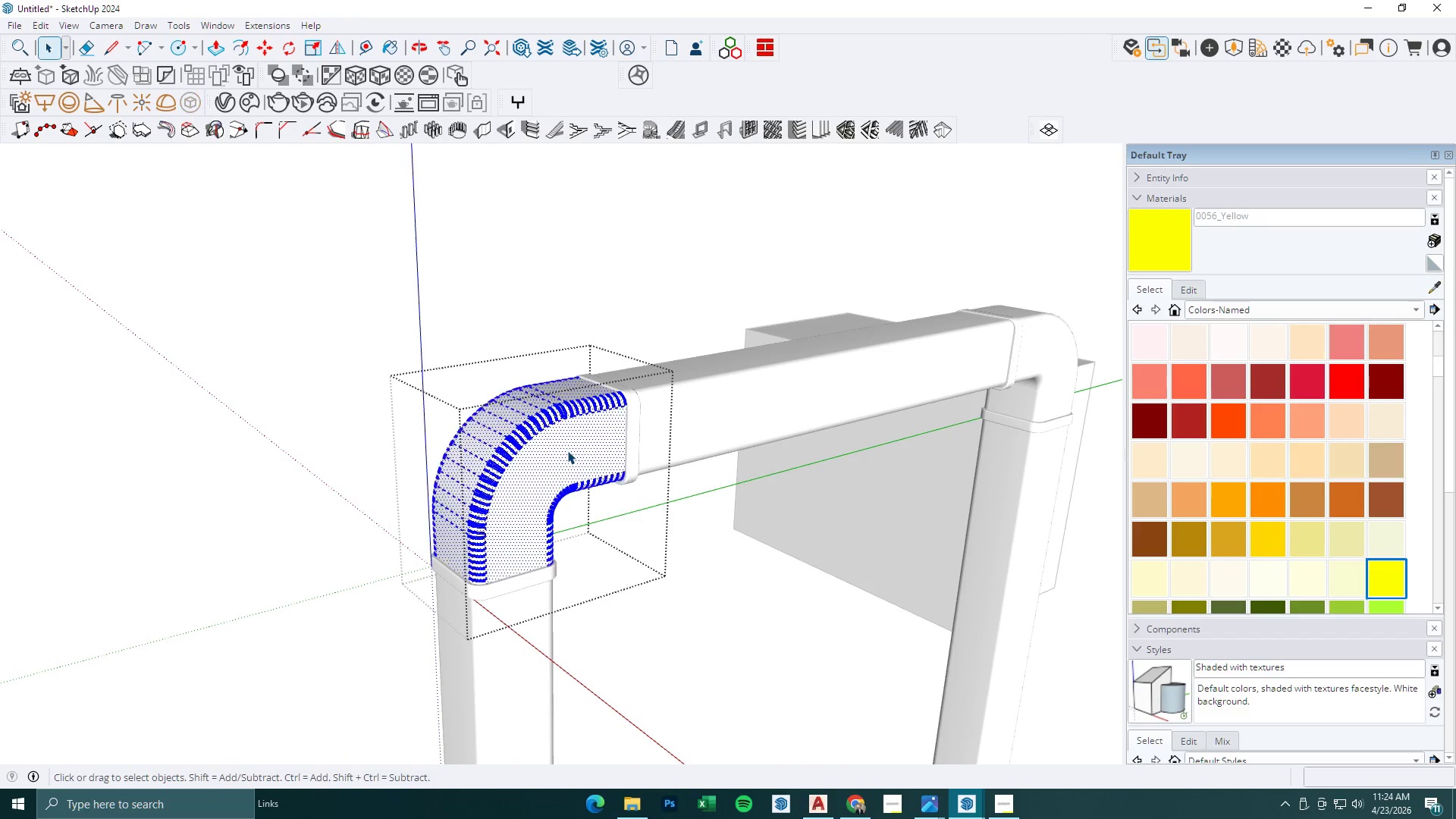 
scroll: coordinate [569, 450], scroll_direction: up, amount: 7.0
 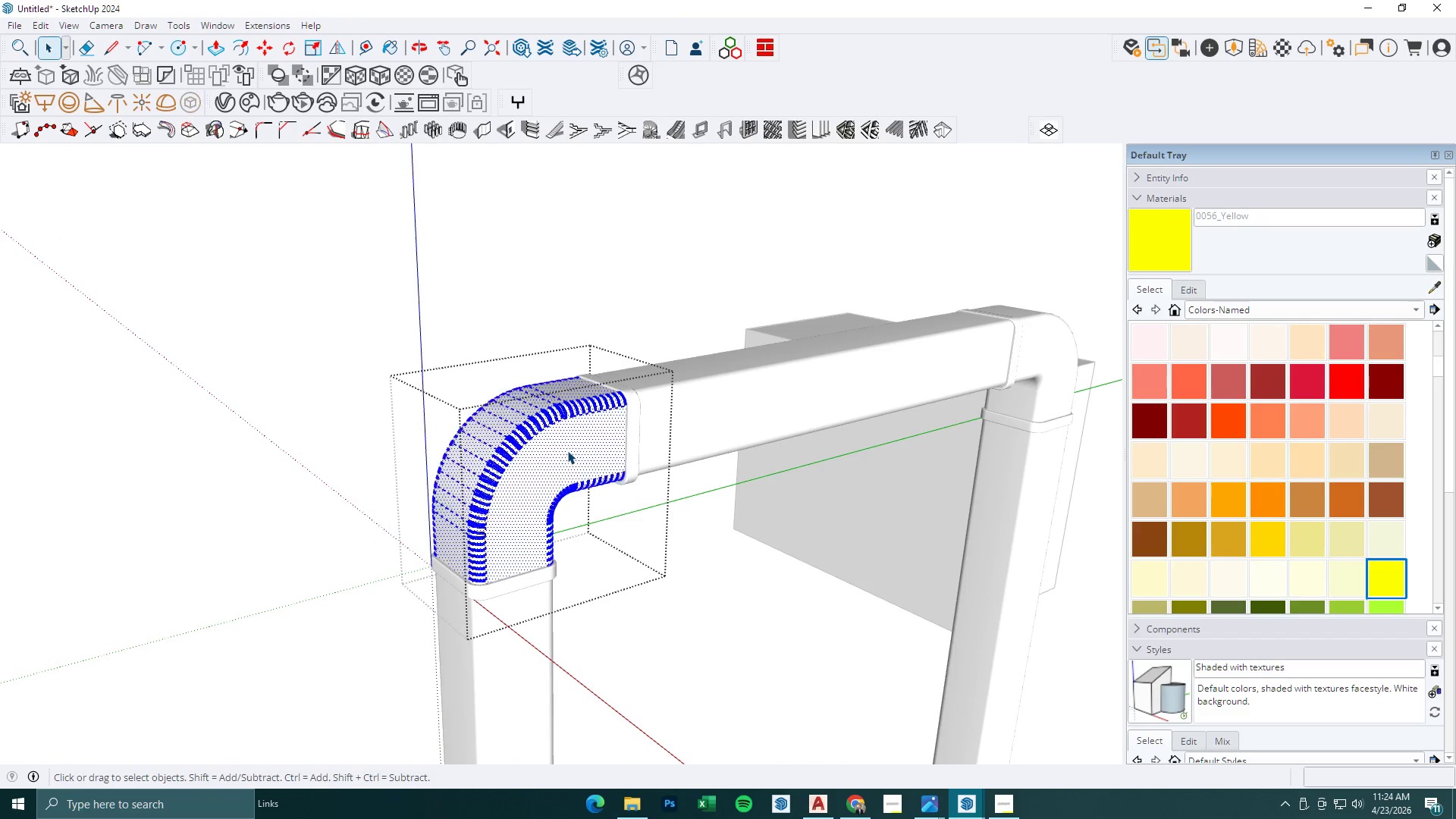 
triple_click([567, 450])
 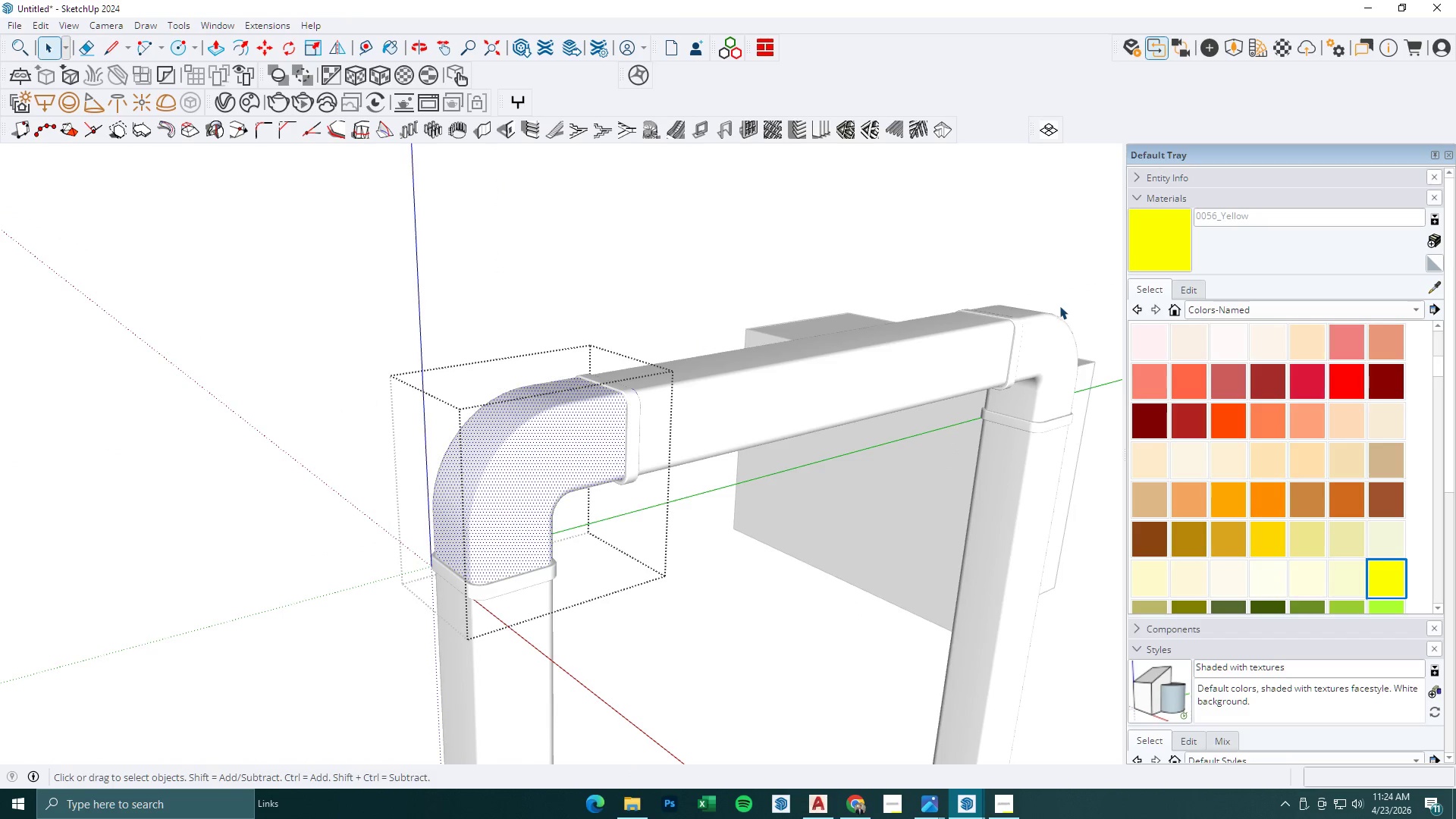 
left_click_drag(start_coordinate=[1118, 248], to_coordinate=[1122, 246])
 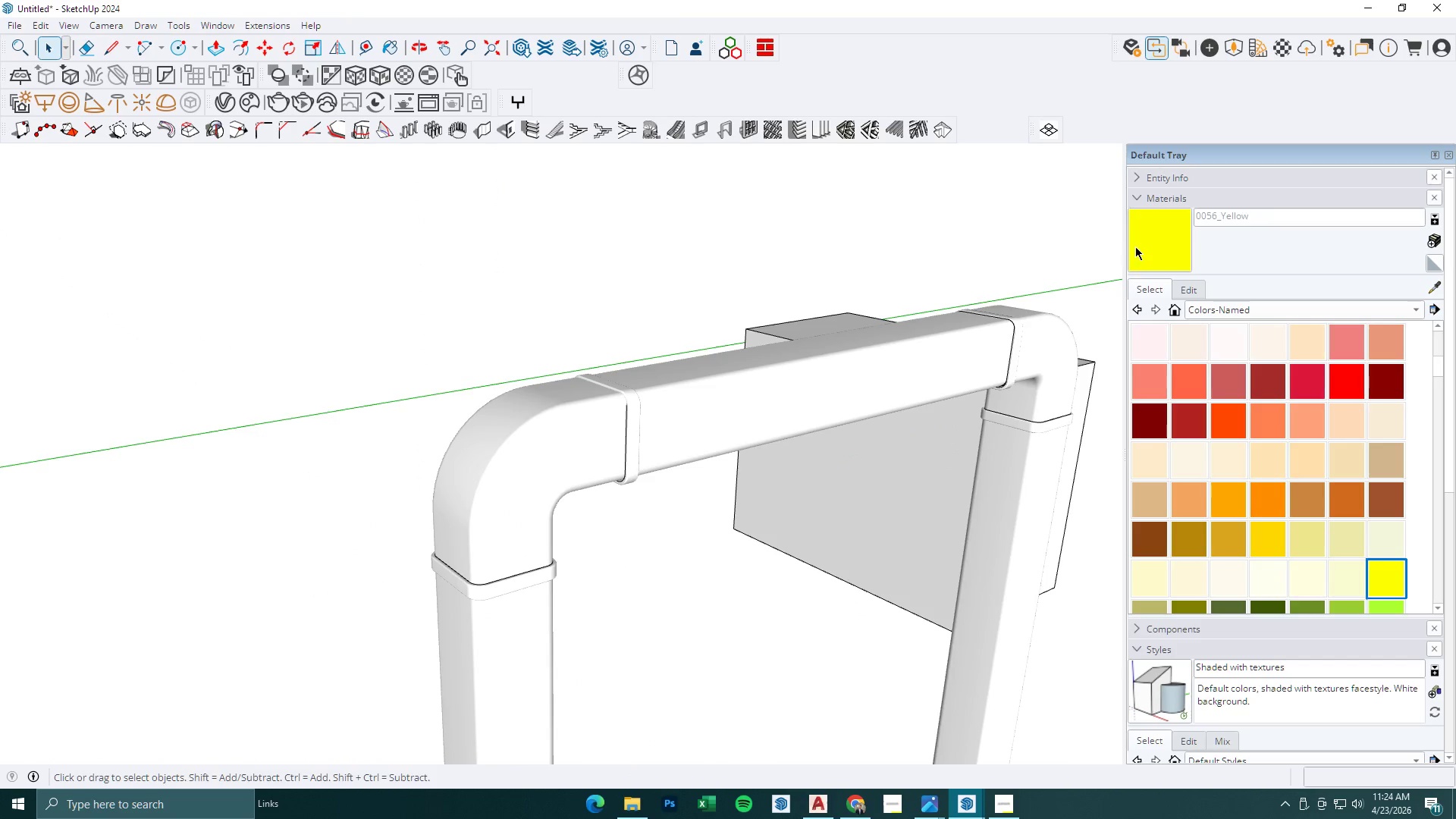 
double_click([1141, 244])
 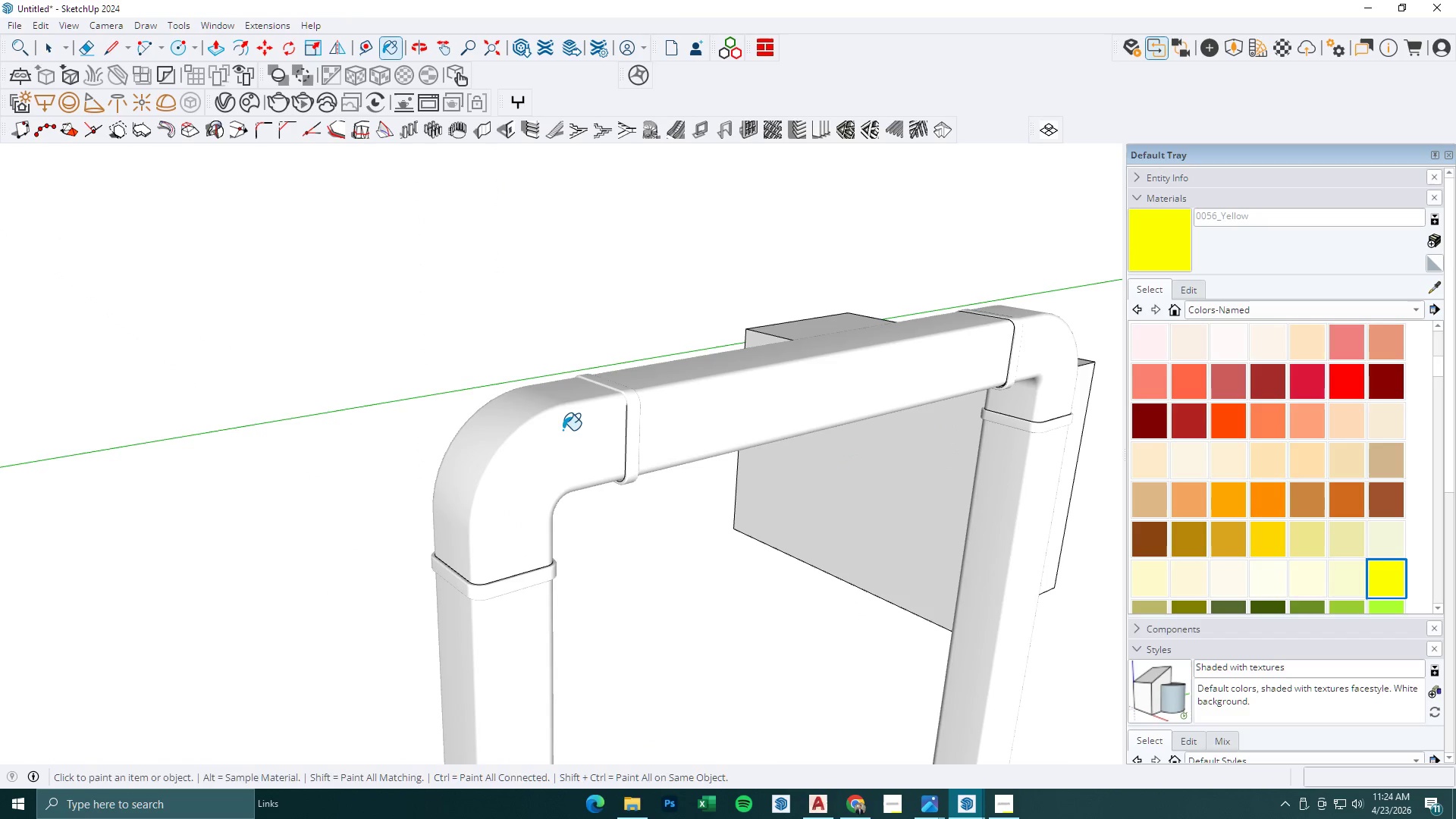 
key(Space)
 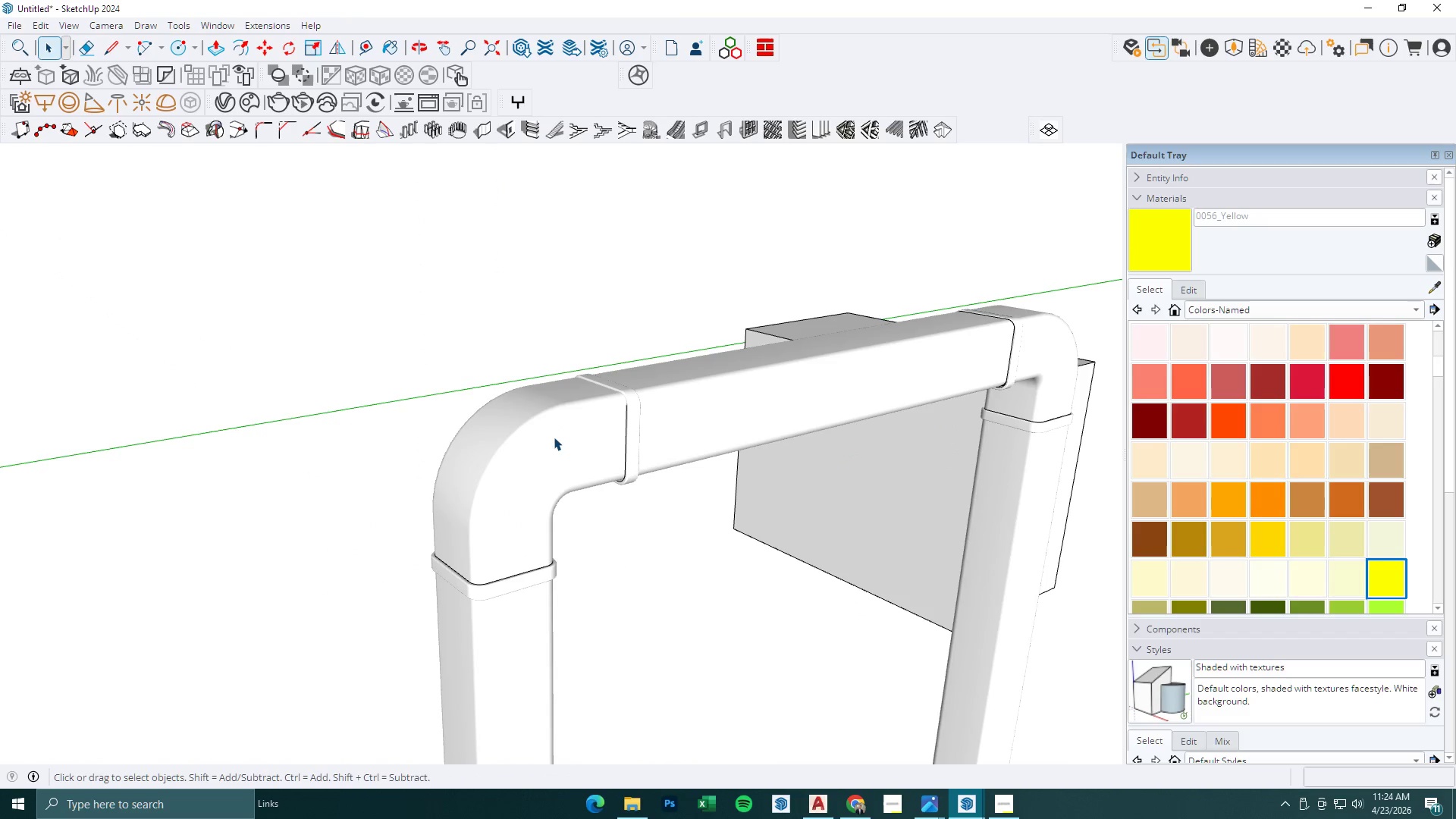 
triple_click([554, 437])
 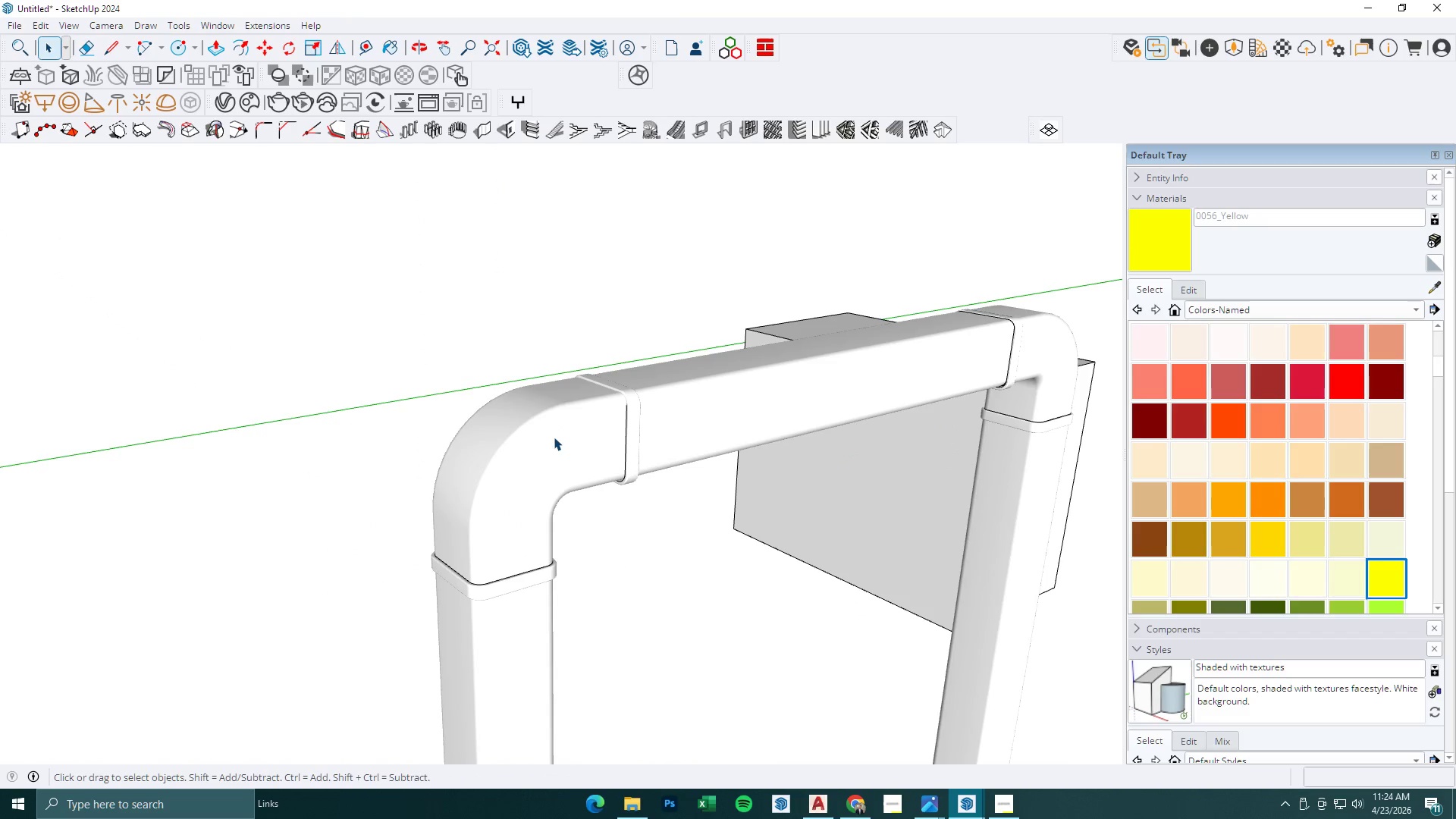 
key(Escape)
 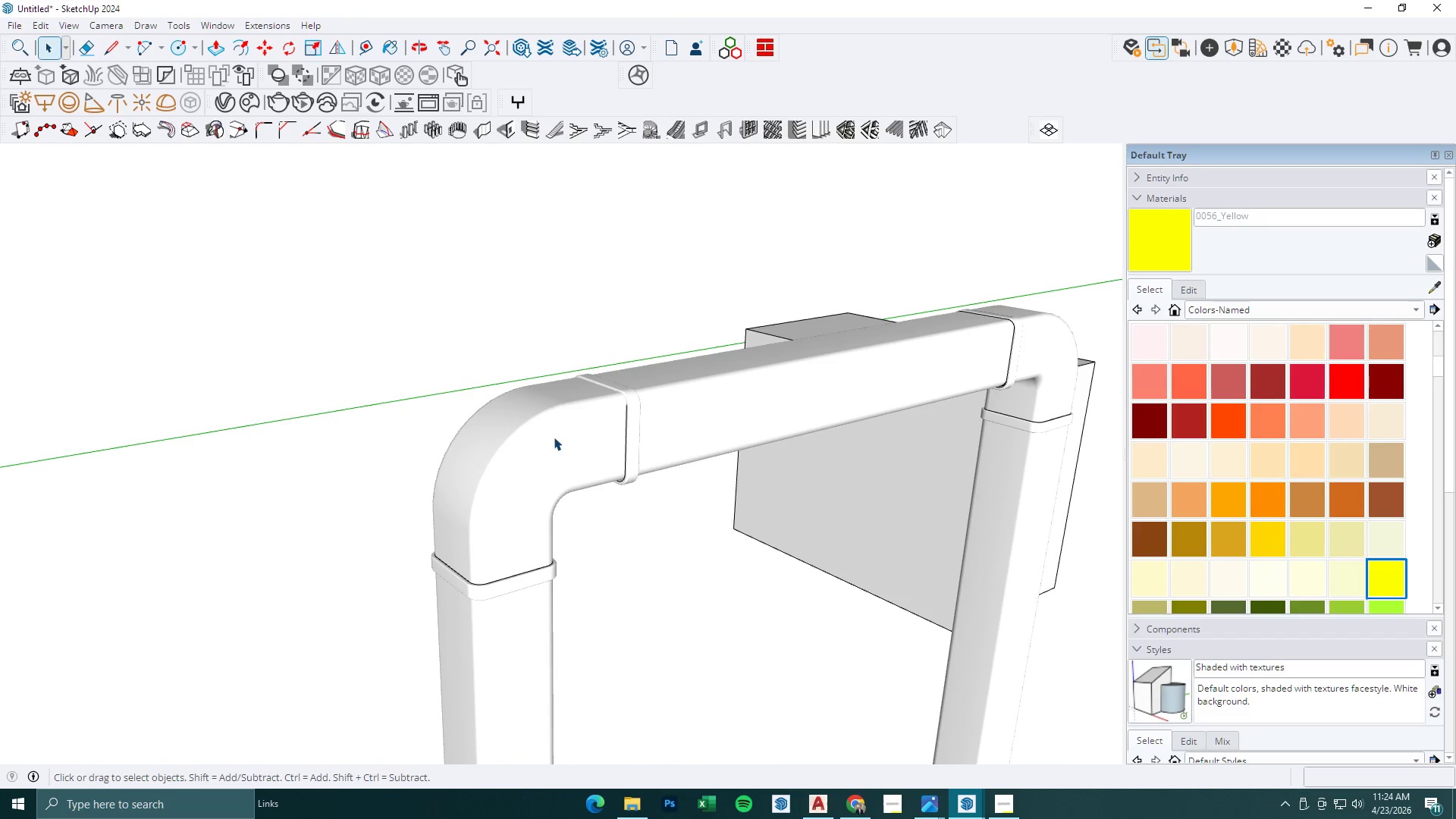 
triple_click([554, 437])
 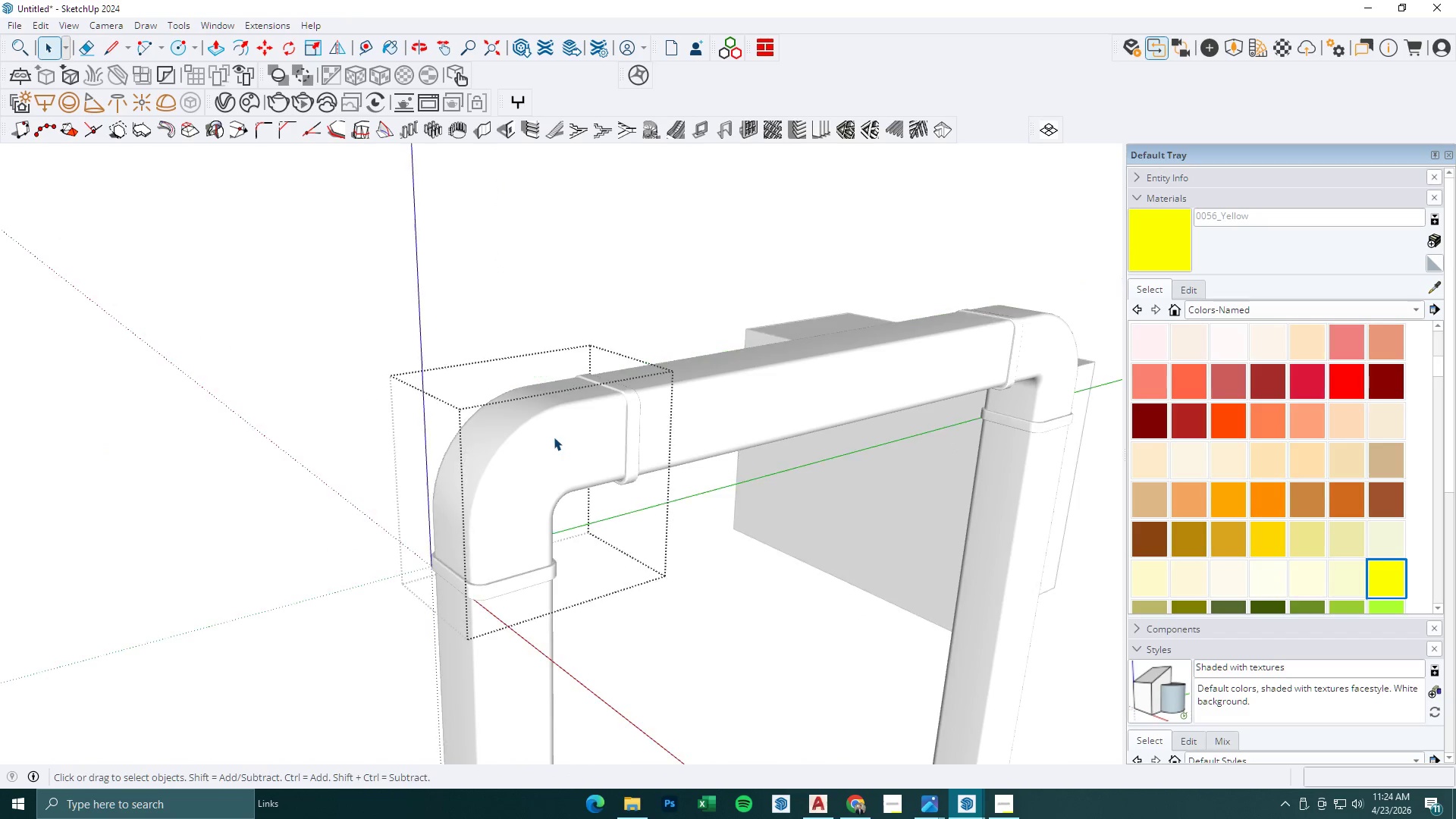 
triple_click([554, 437])
 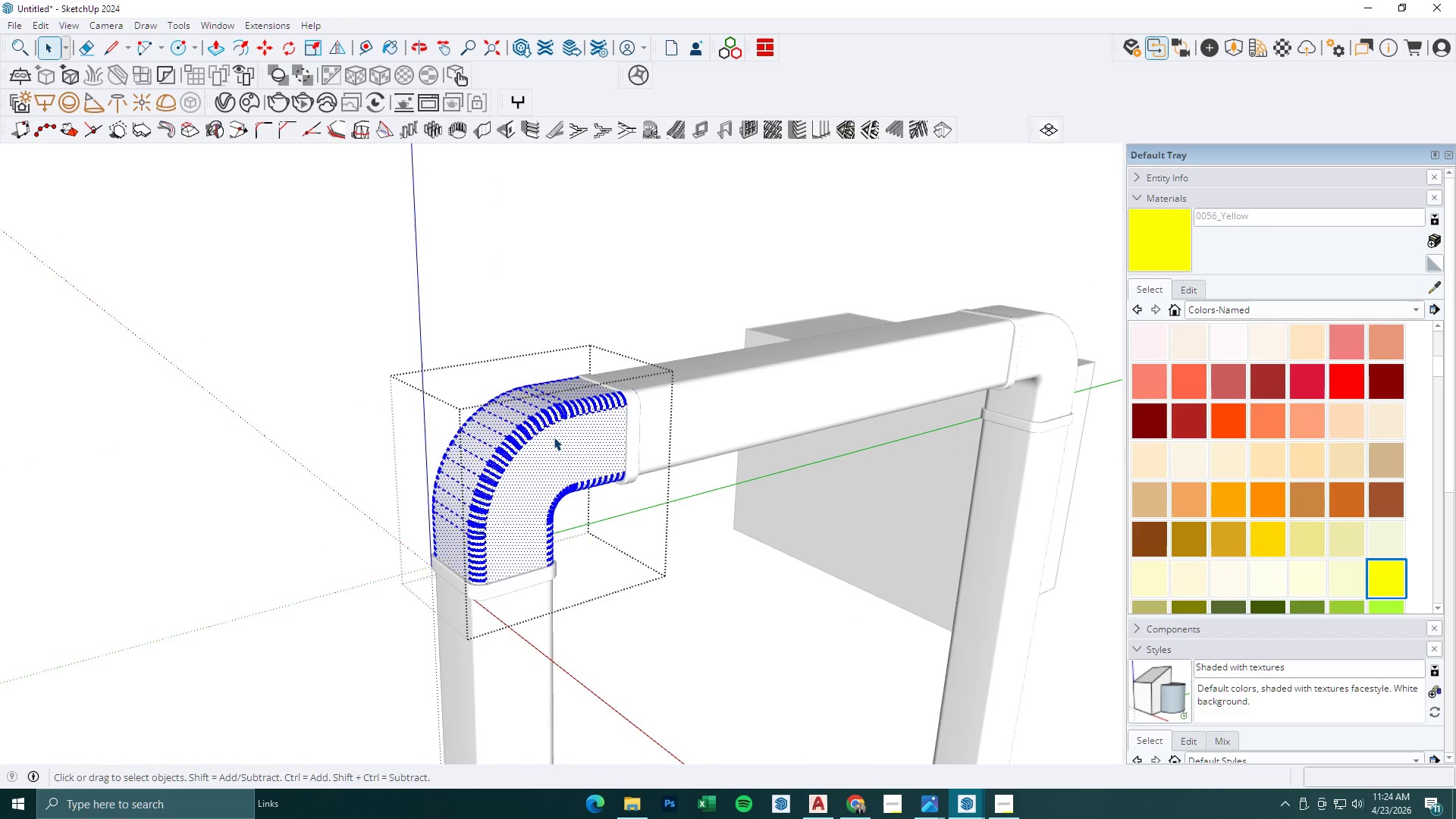 
triple_click([554, 437])
 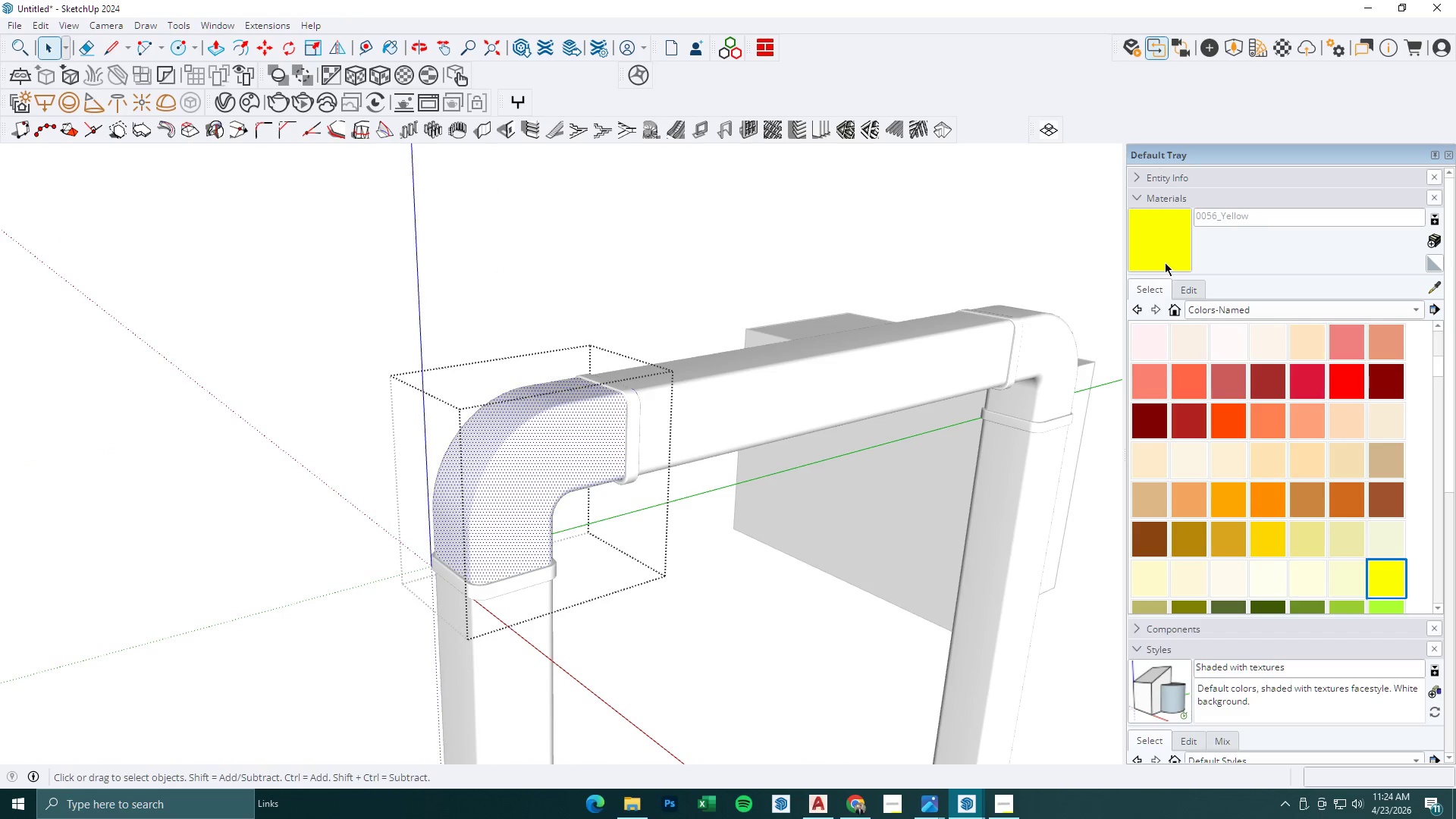 
left_click_drag(start_coordinate=[1169, 253], to_coordinate=[1164, 253])
 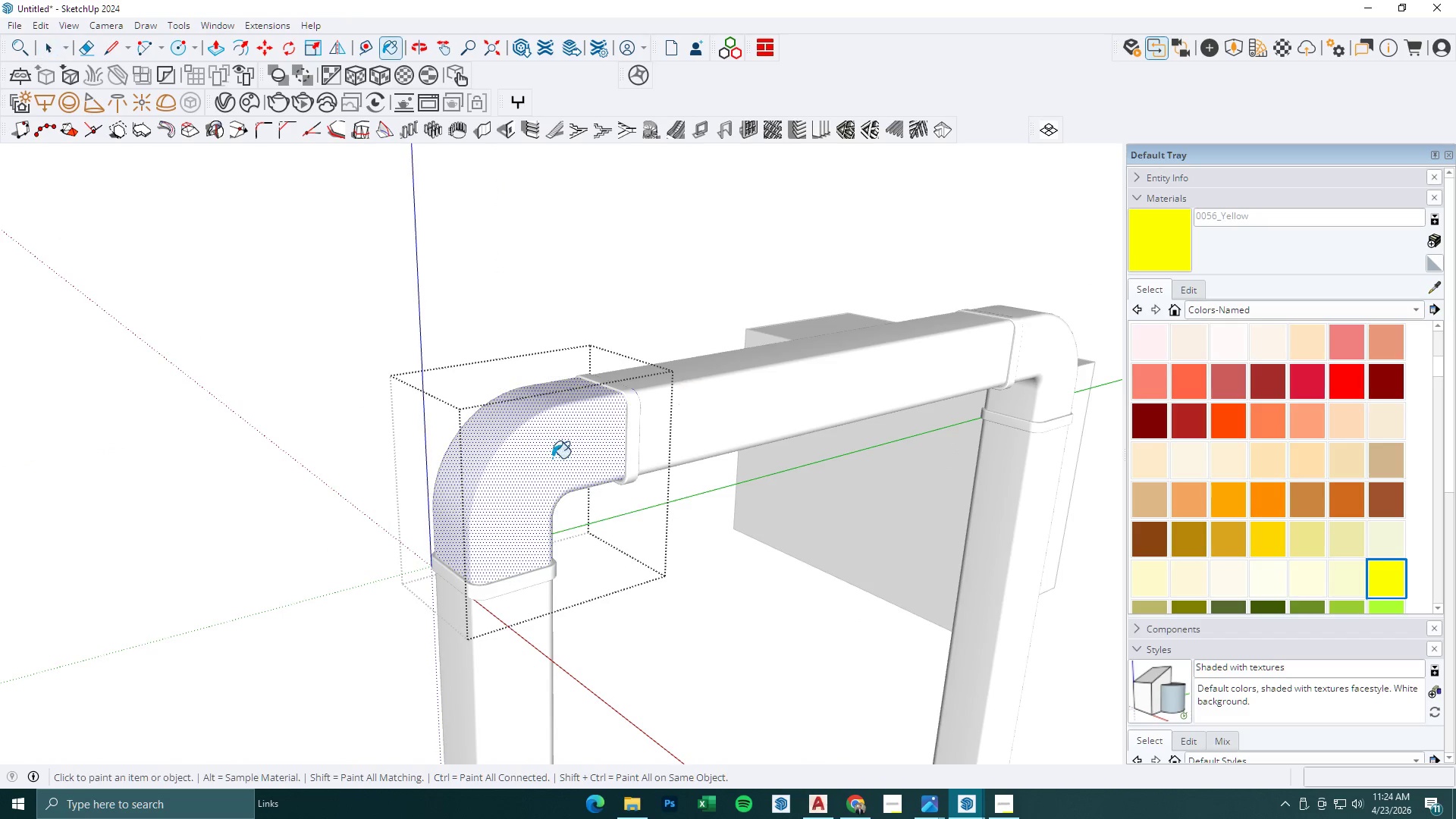 
double_click([552, 459])
 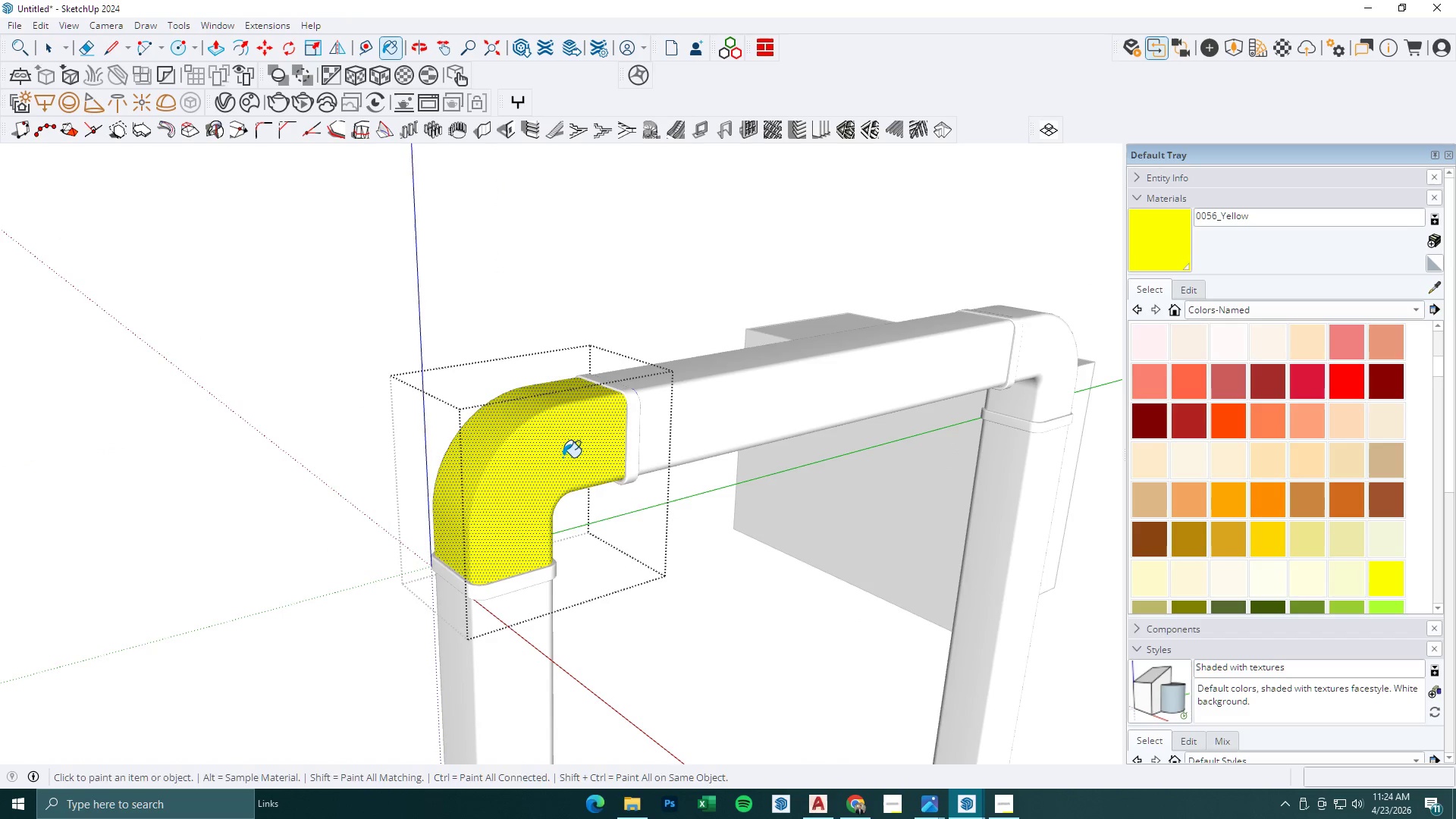 
key(Space)
 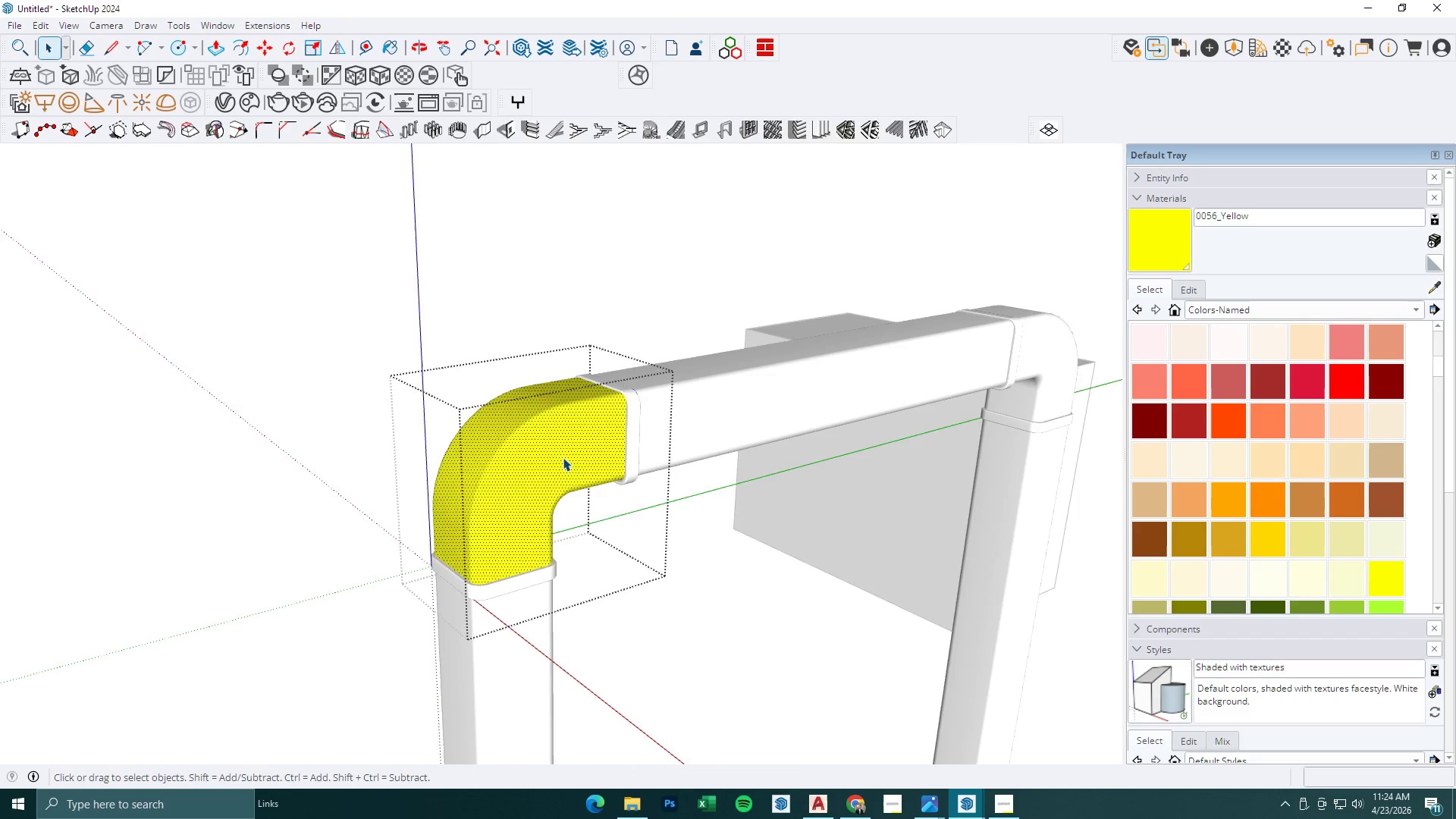 
key(Escape)
 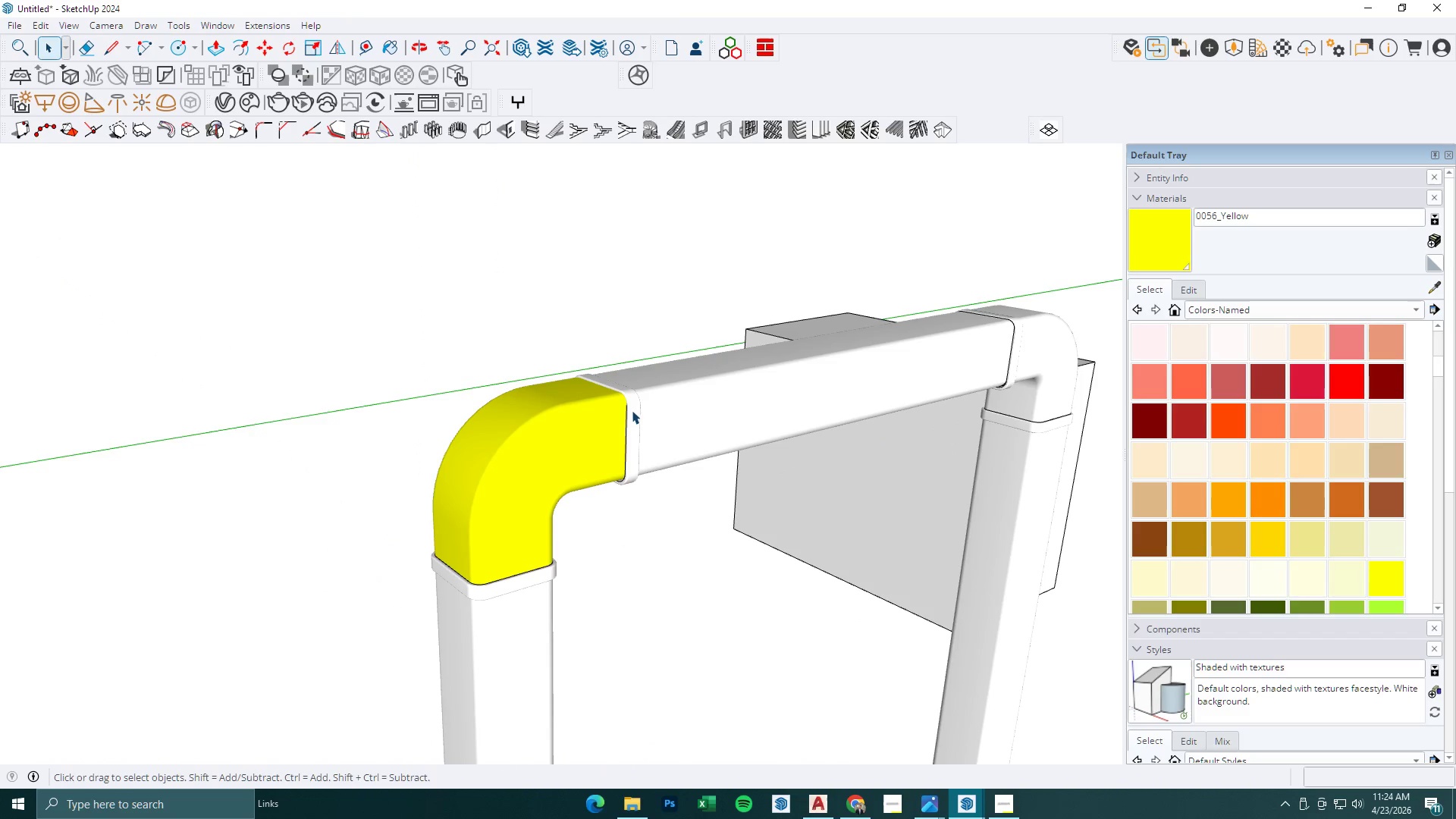 
key(Escape)
 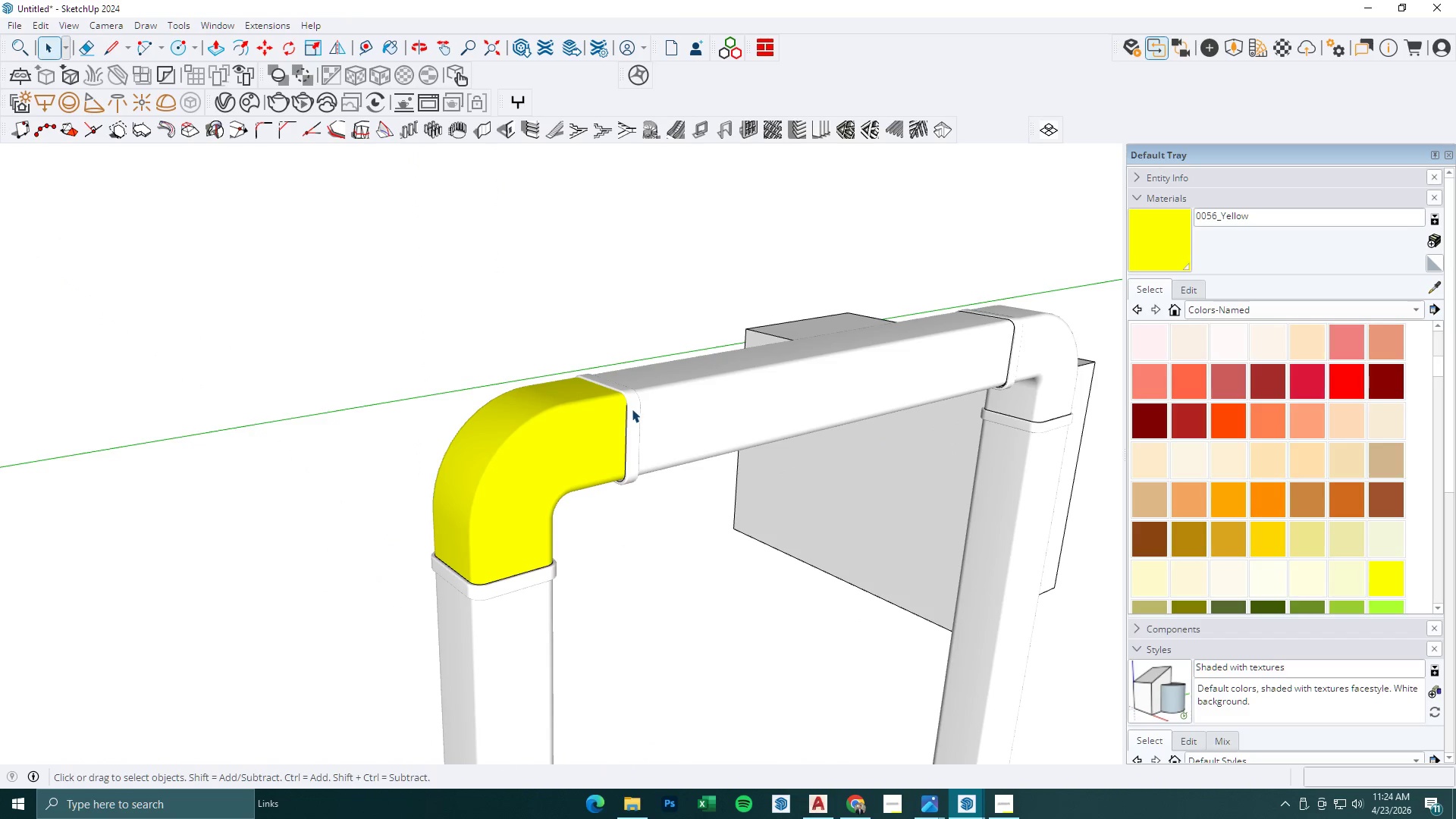 
left_click([632, 409])
 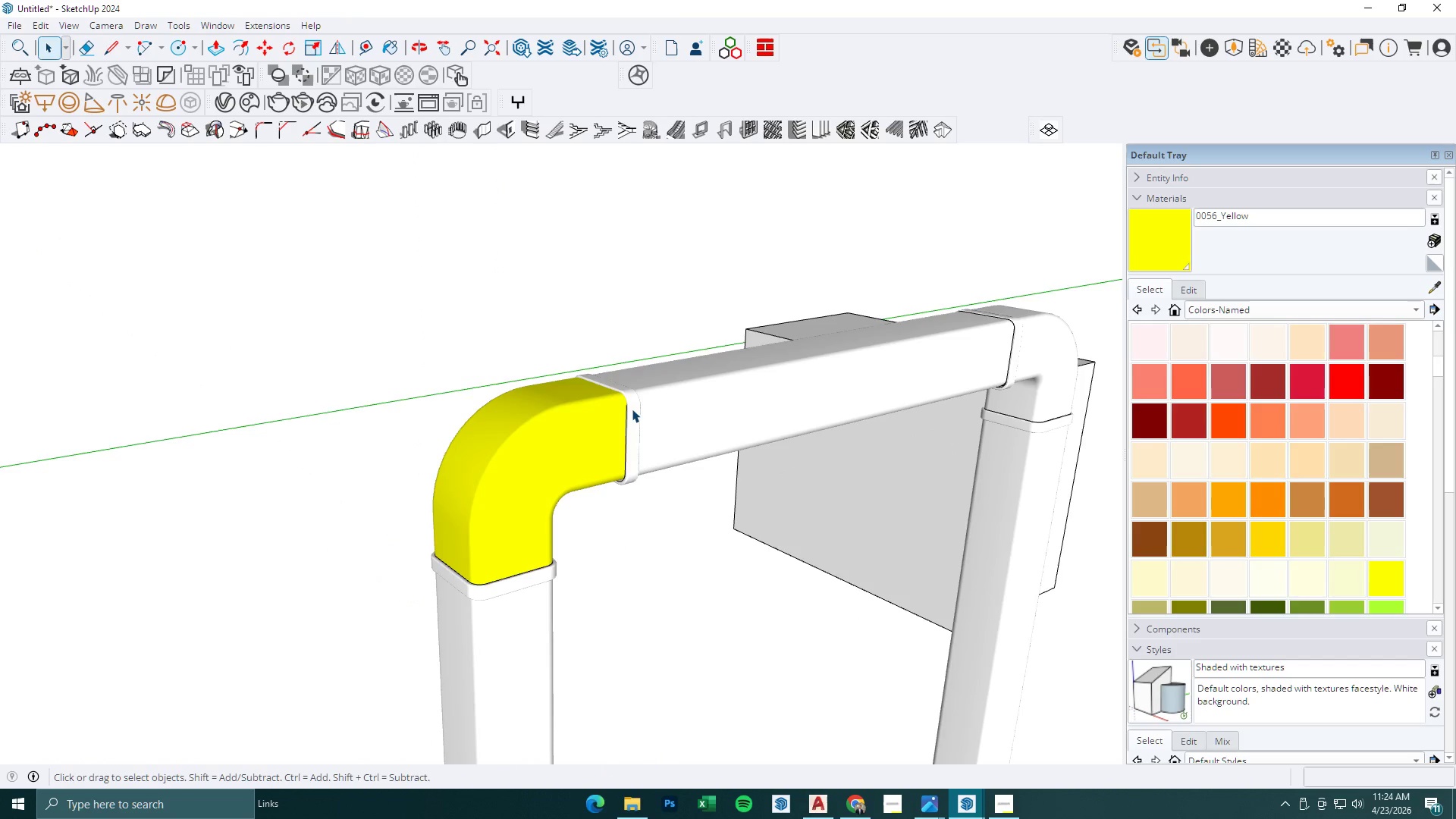 
double_click([632, 409])
 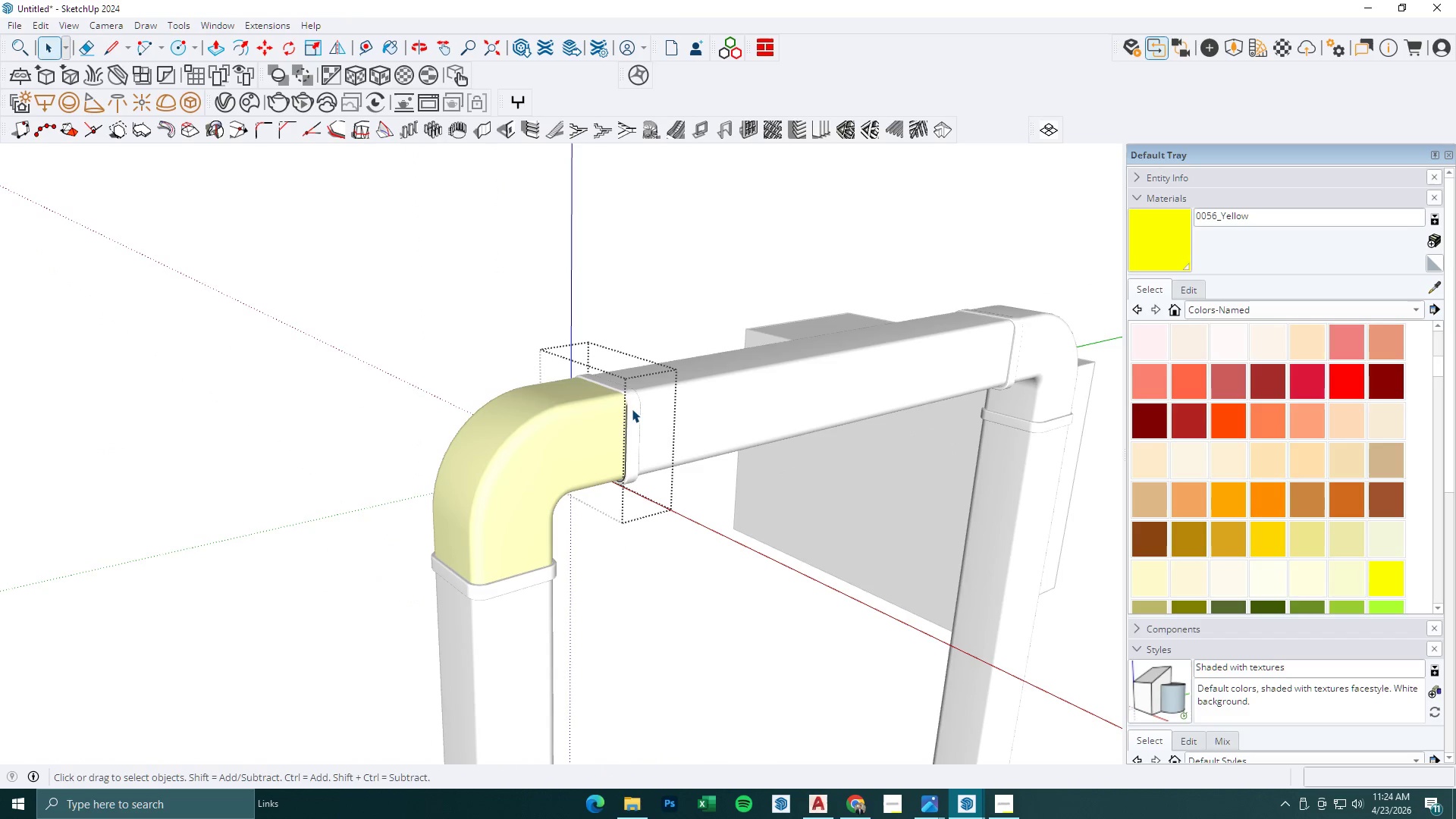 
triple_click([632, 409])
 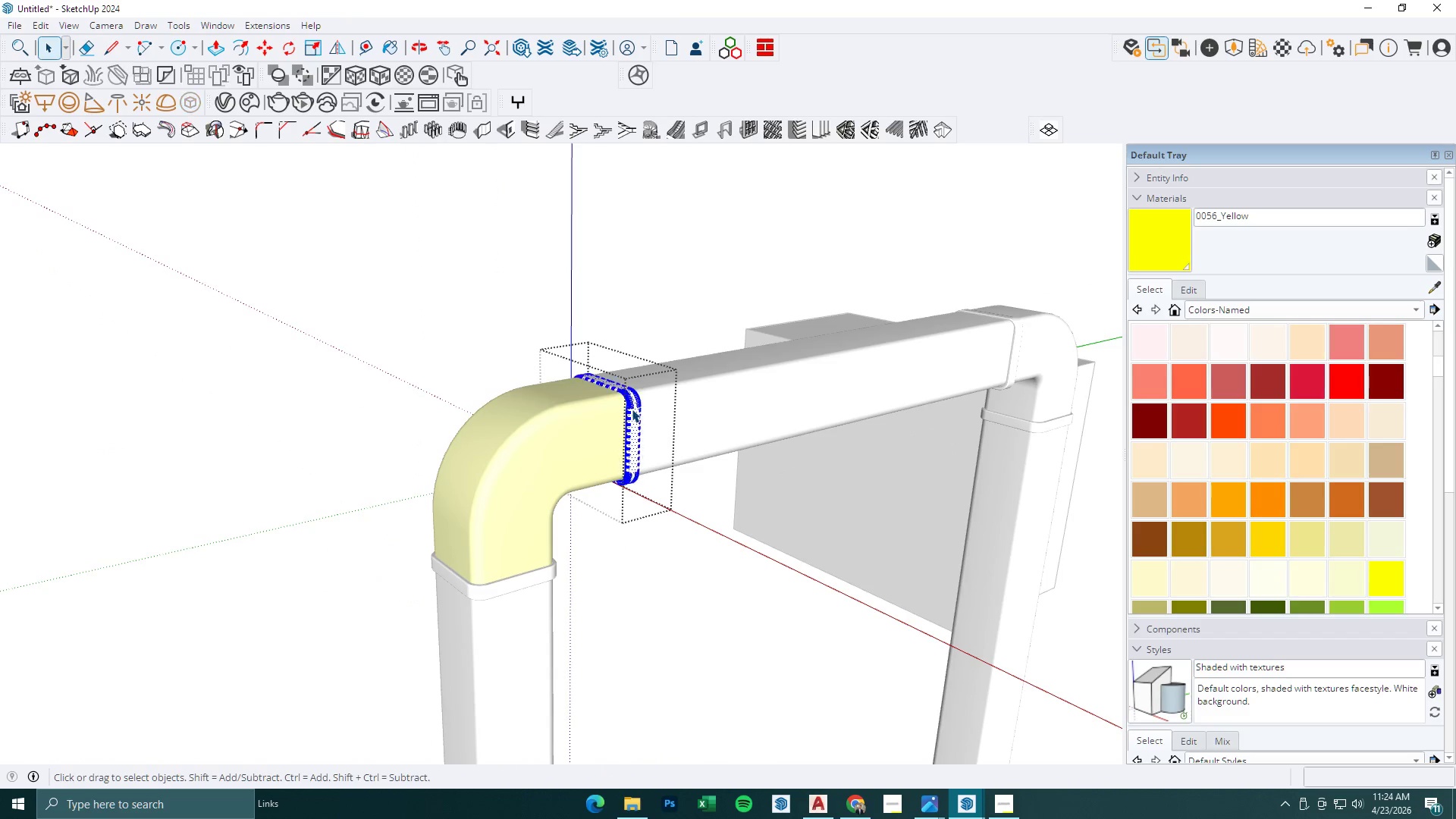 
triple_click([632, 409])
 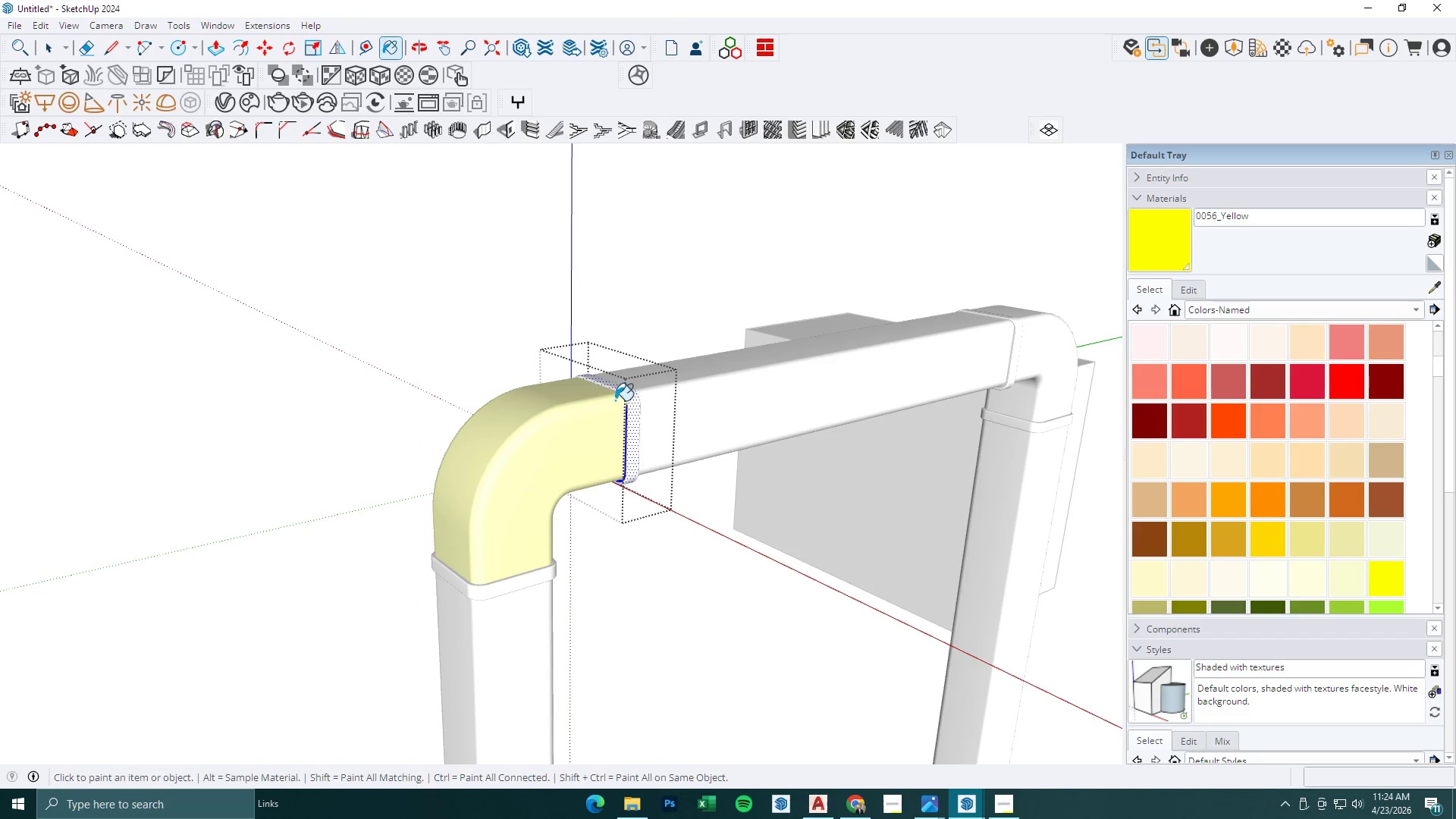 
double_click([629, 399])
 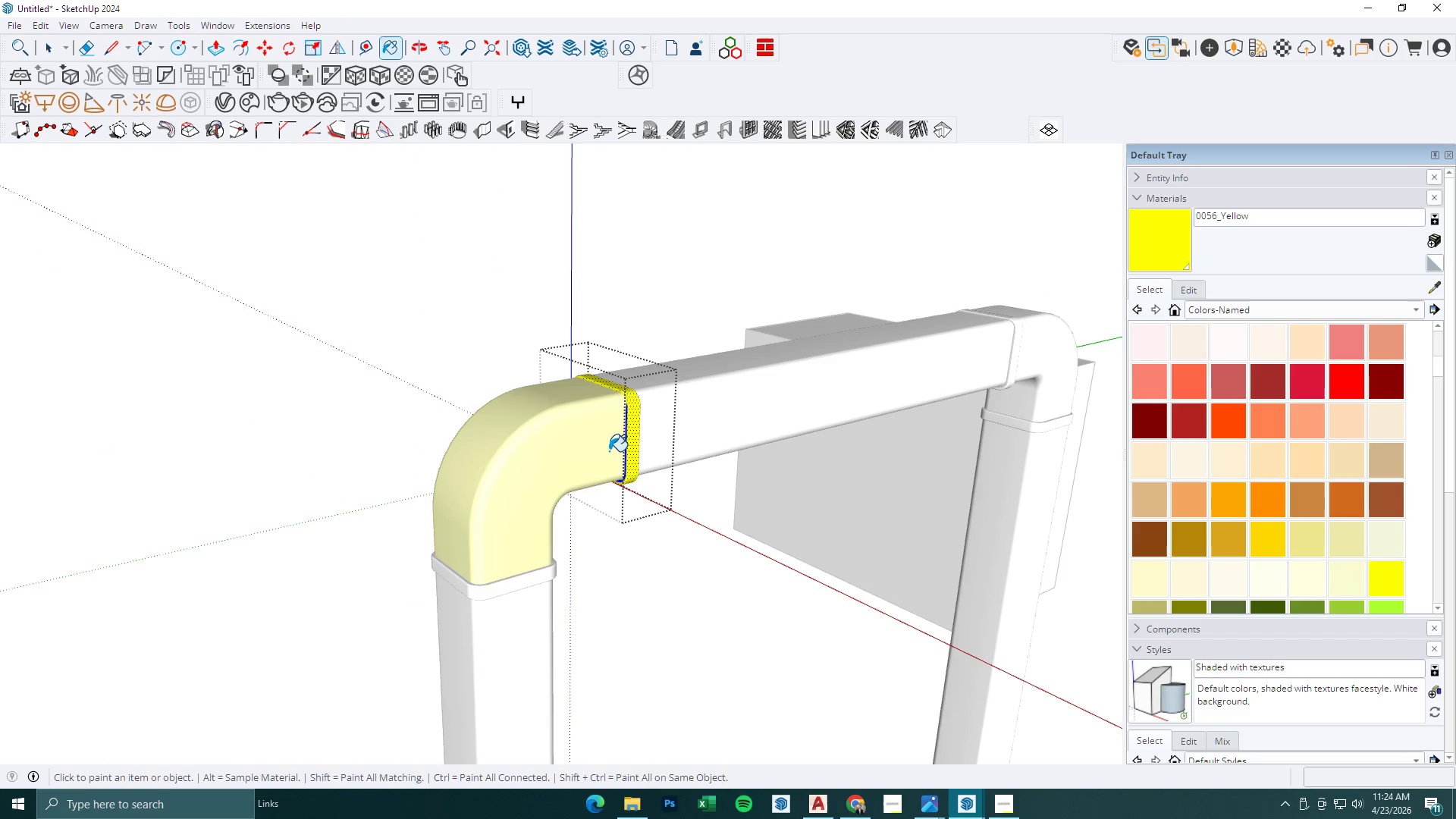 
key(Space)
 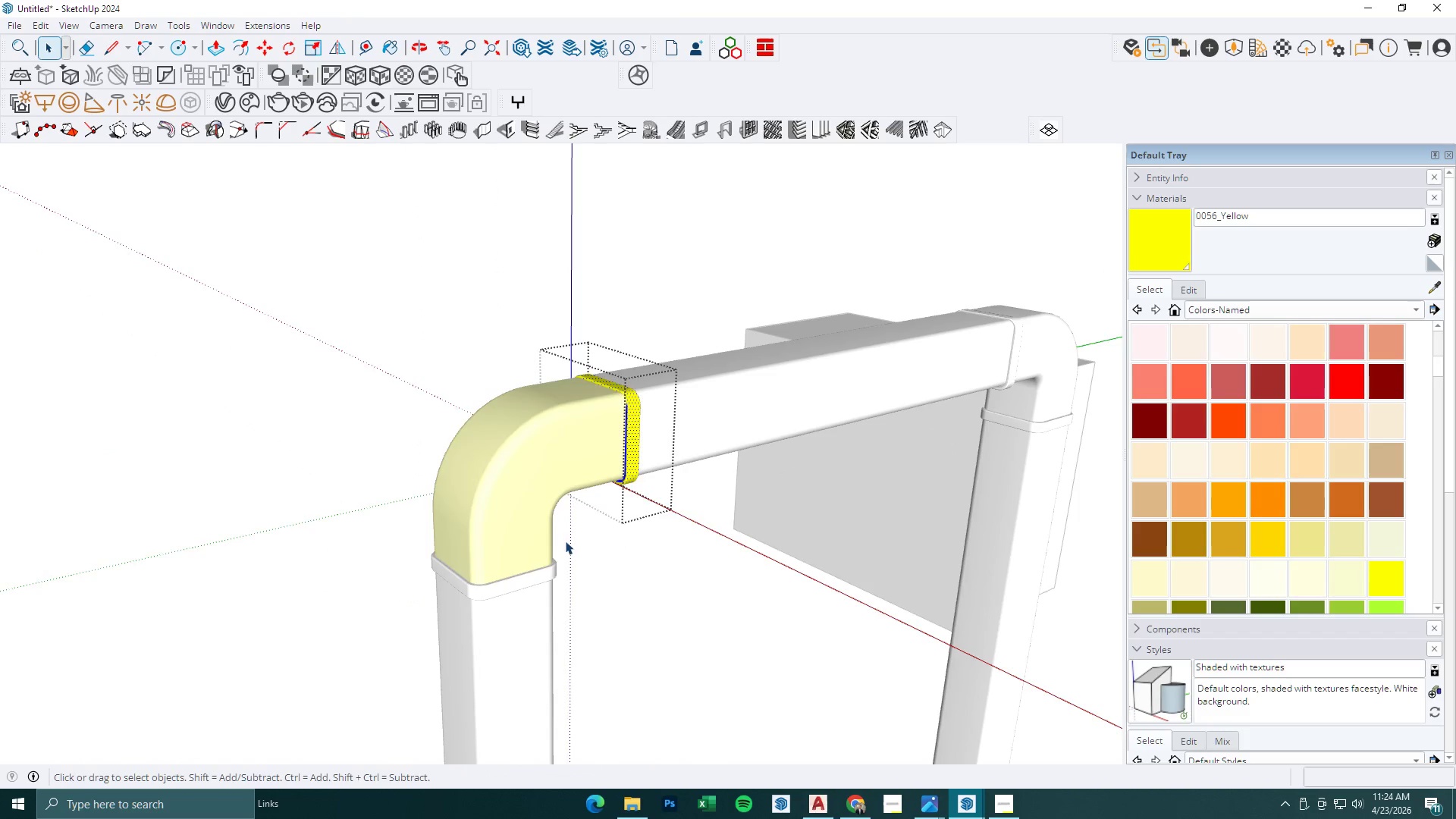 
key(Escape)
 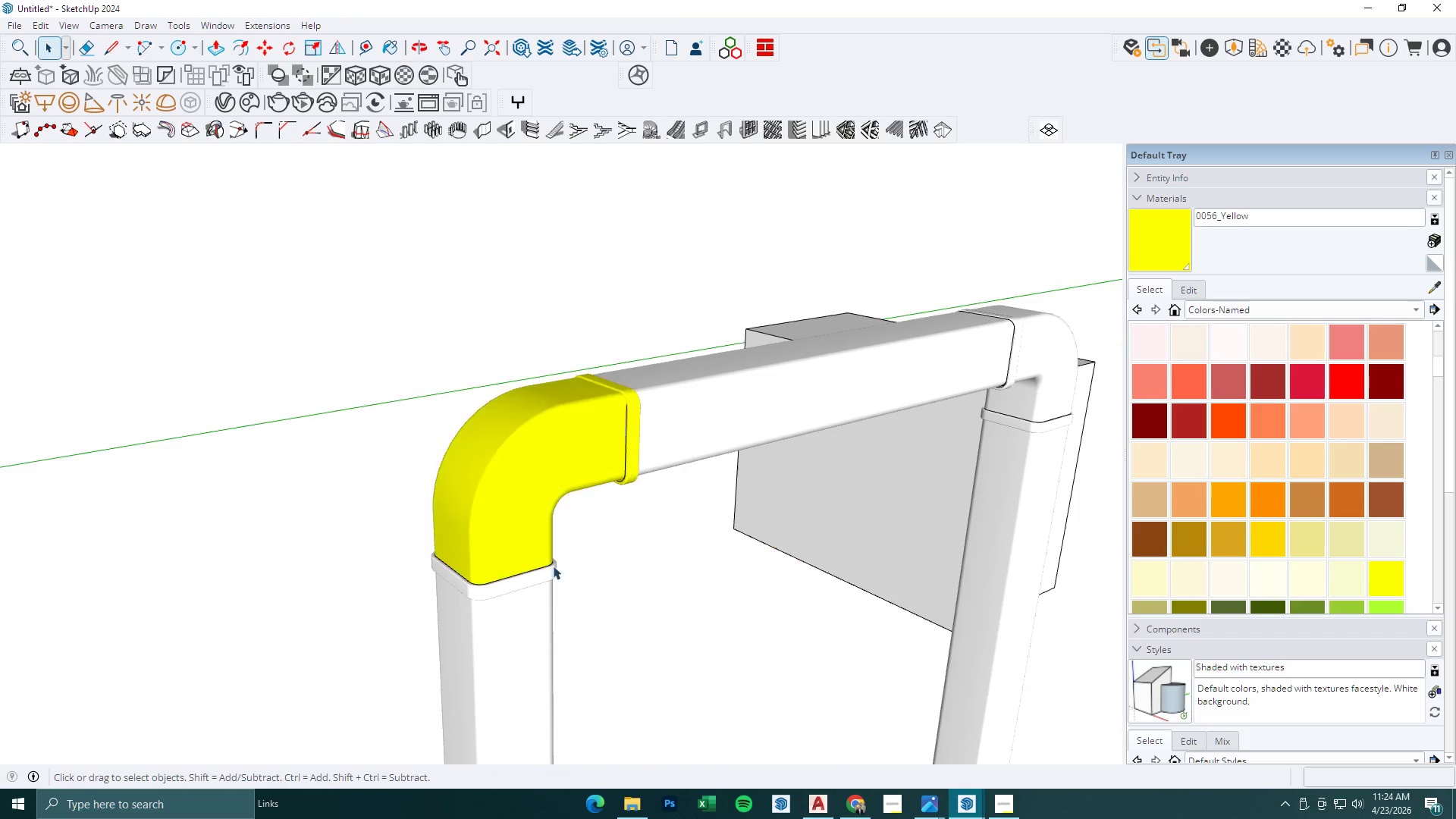 
key(Escape)
 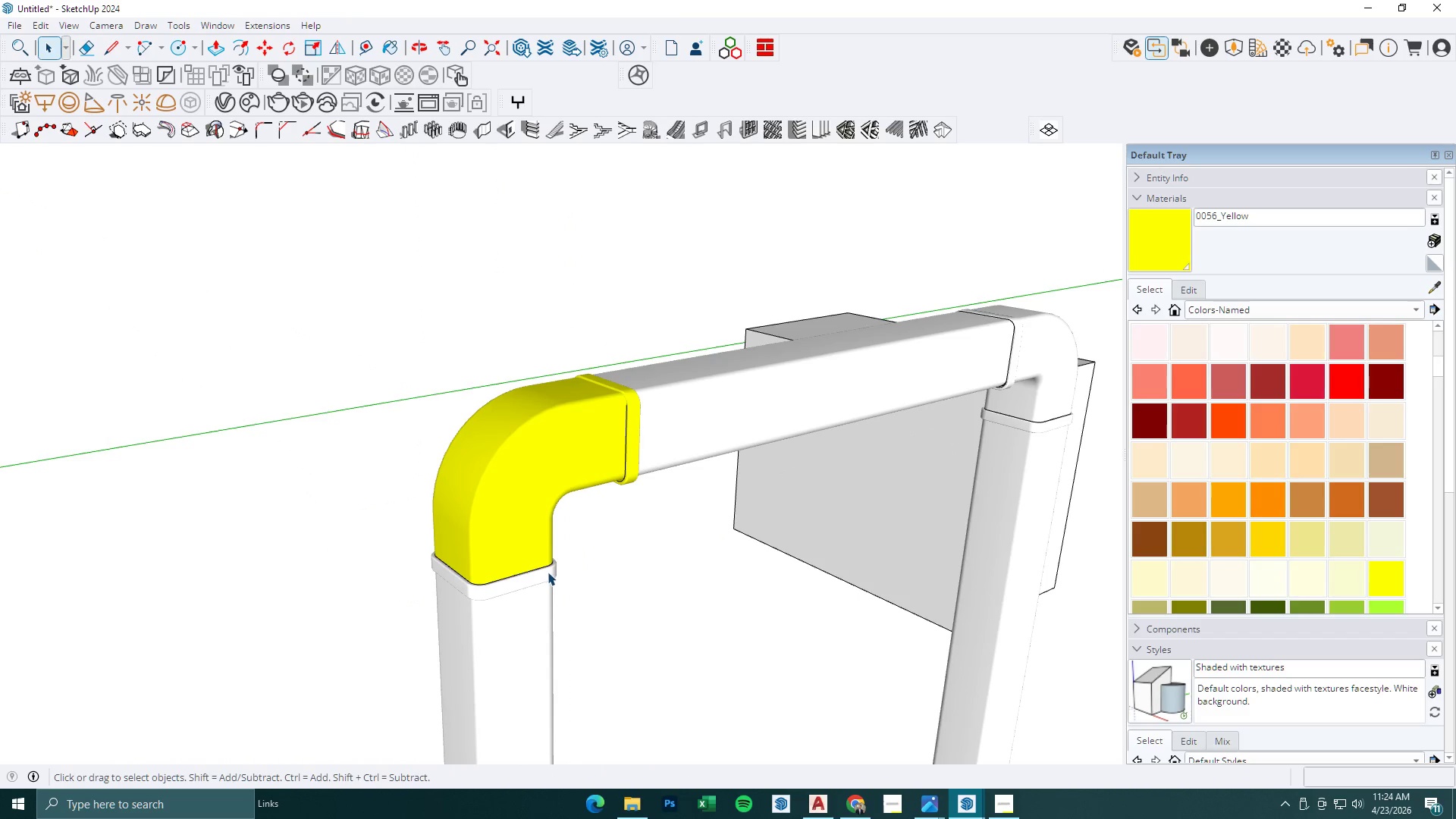 
left_click([548, 573])
 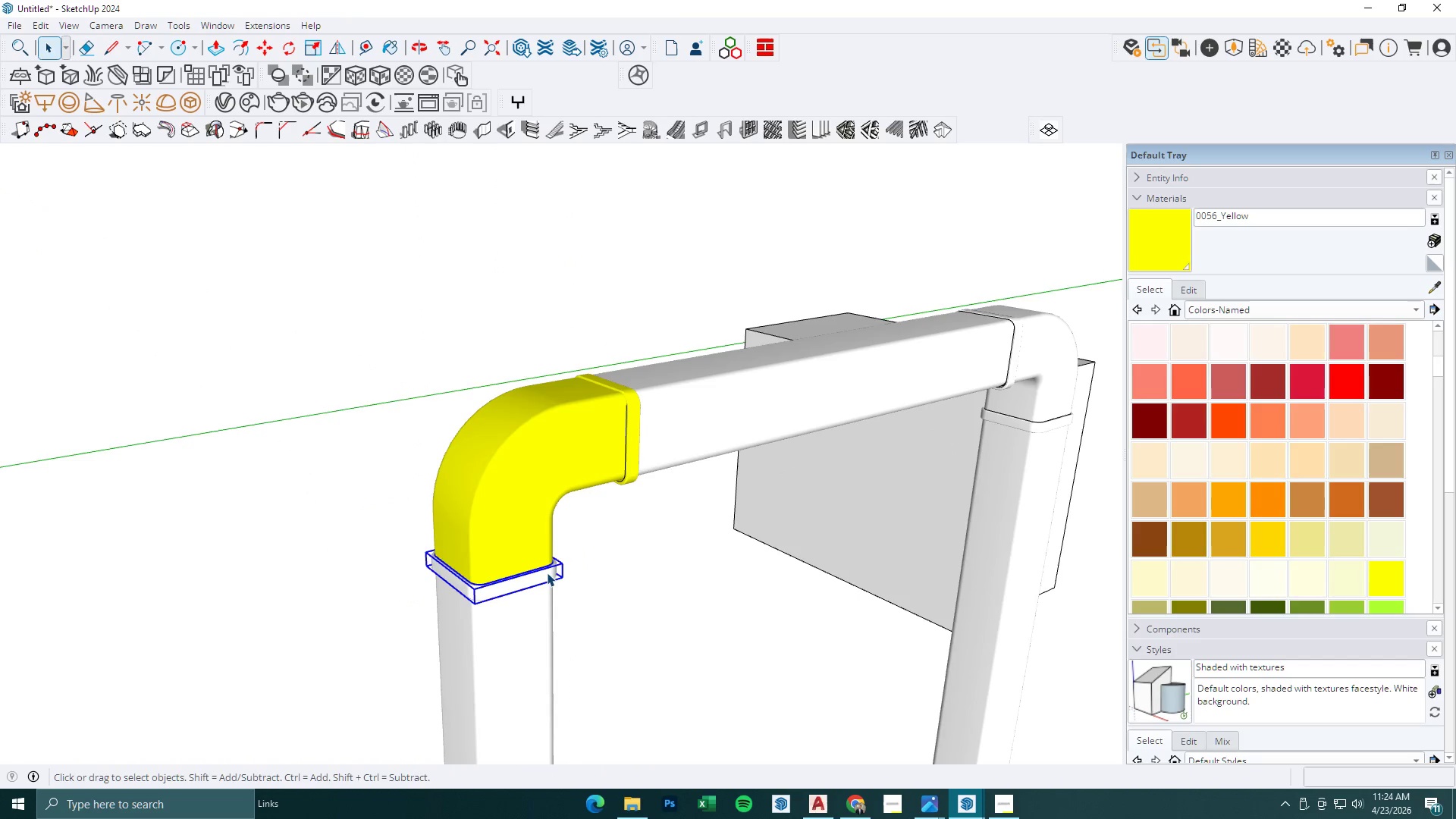 
double_click([547, 573])
 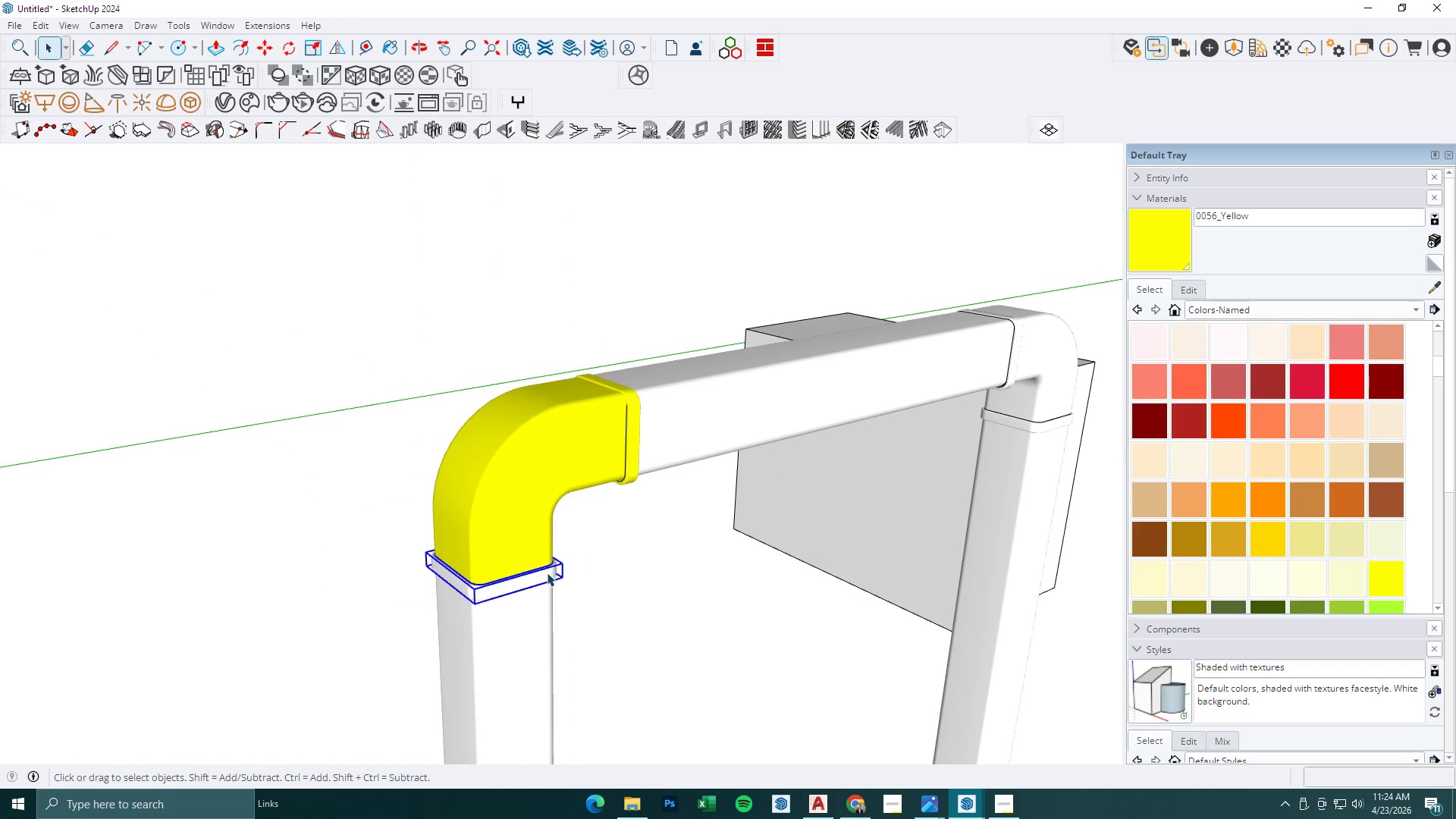 
triple_click([547, 573])
 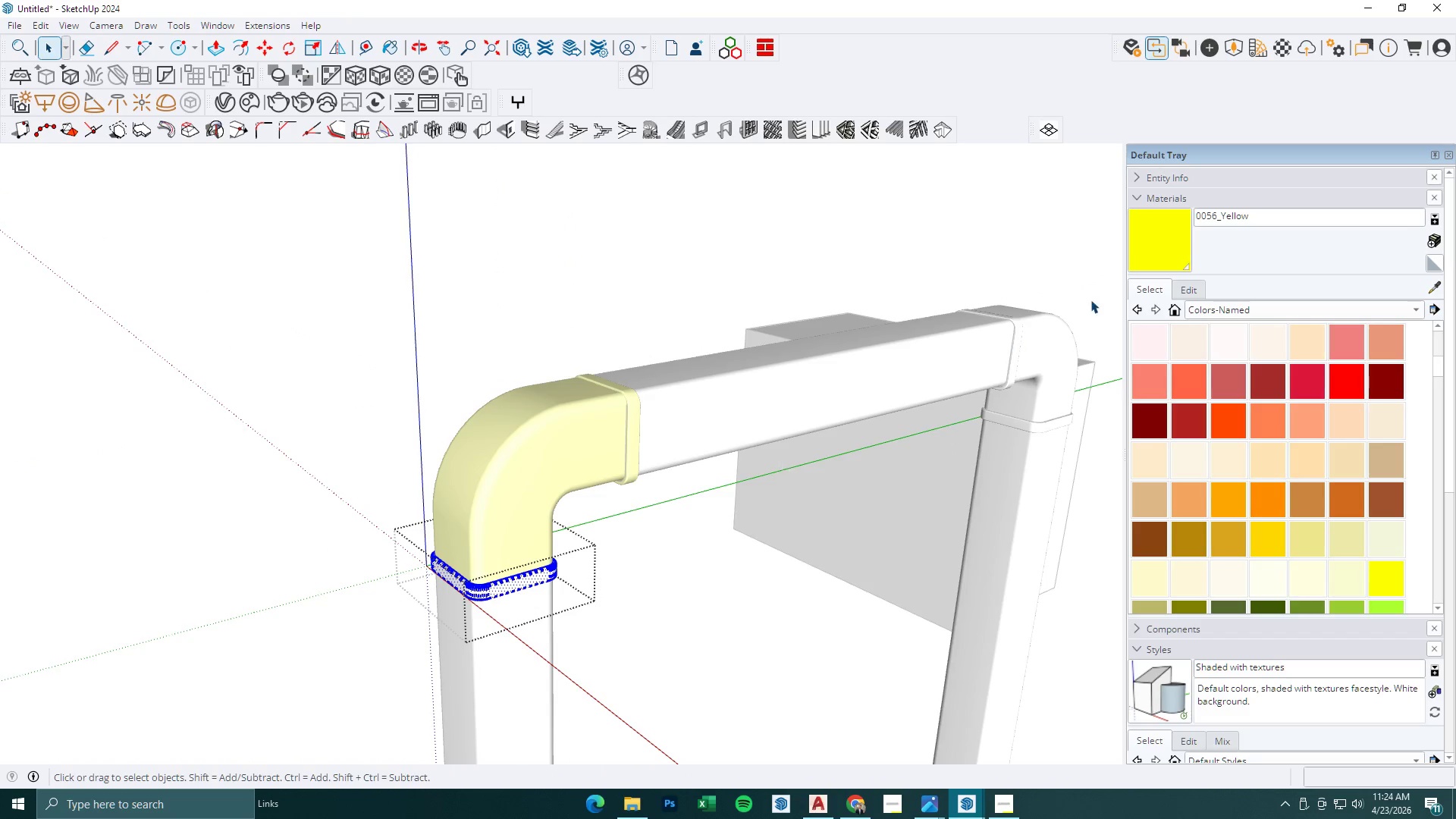 
left_click([1149, 246])
 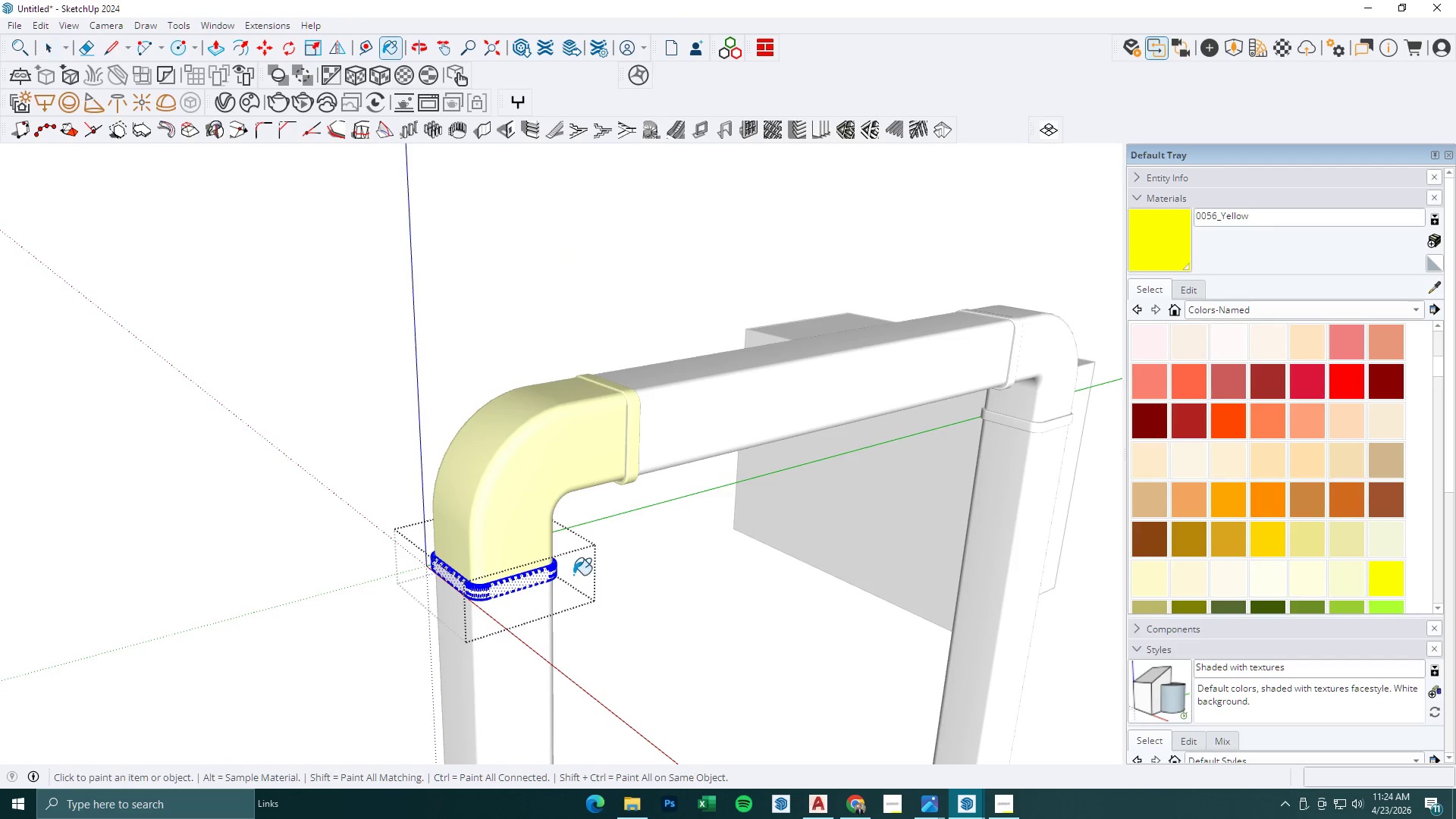 
left_click([550, 578])
 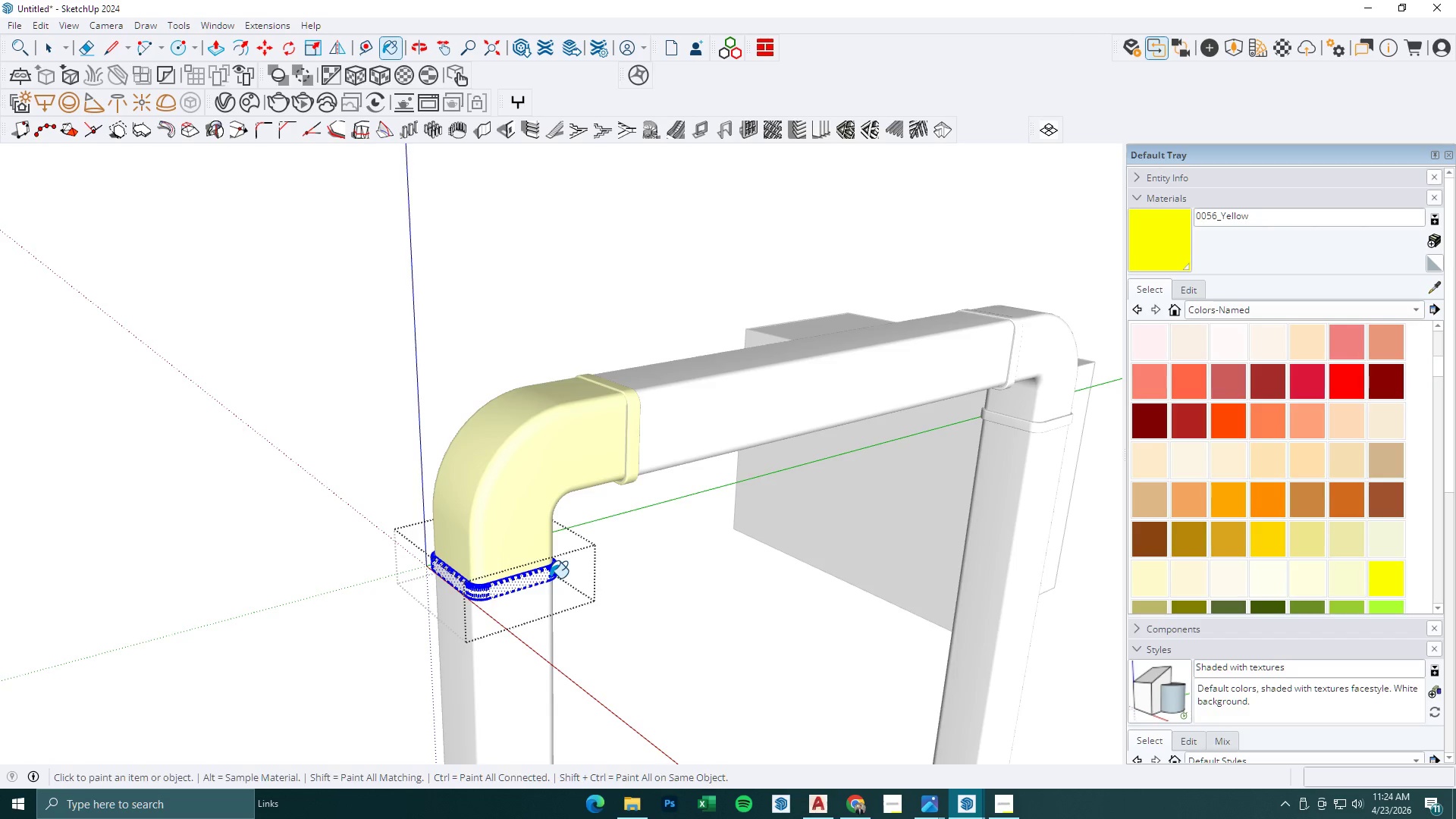 
key(Space)
 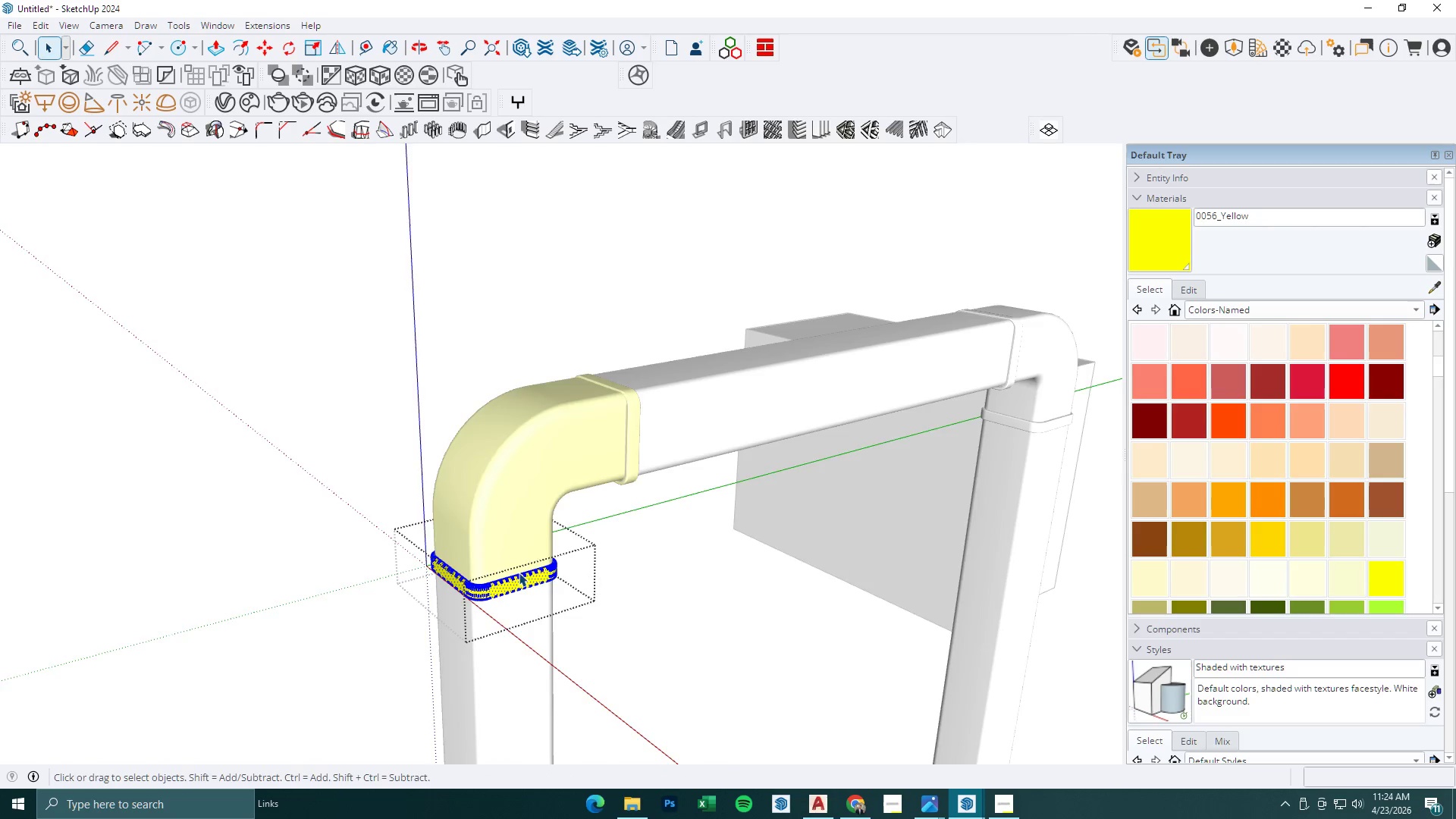 
key(Escape)
 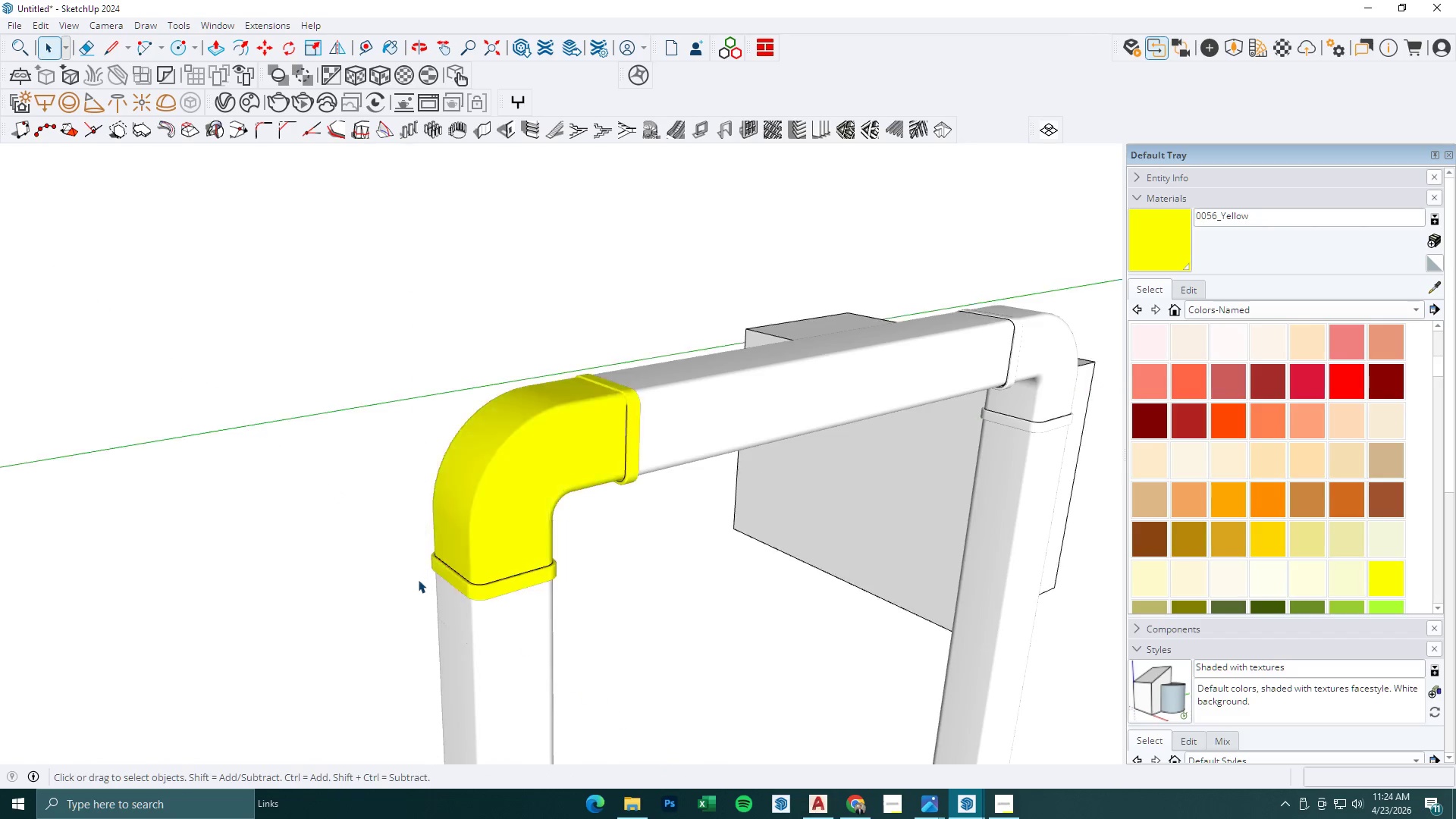 
key(Escape)
 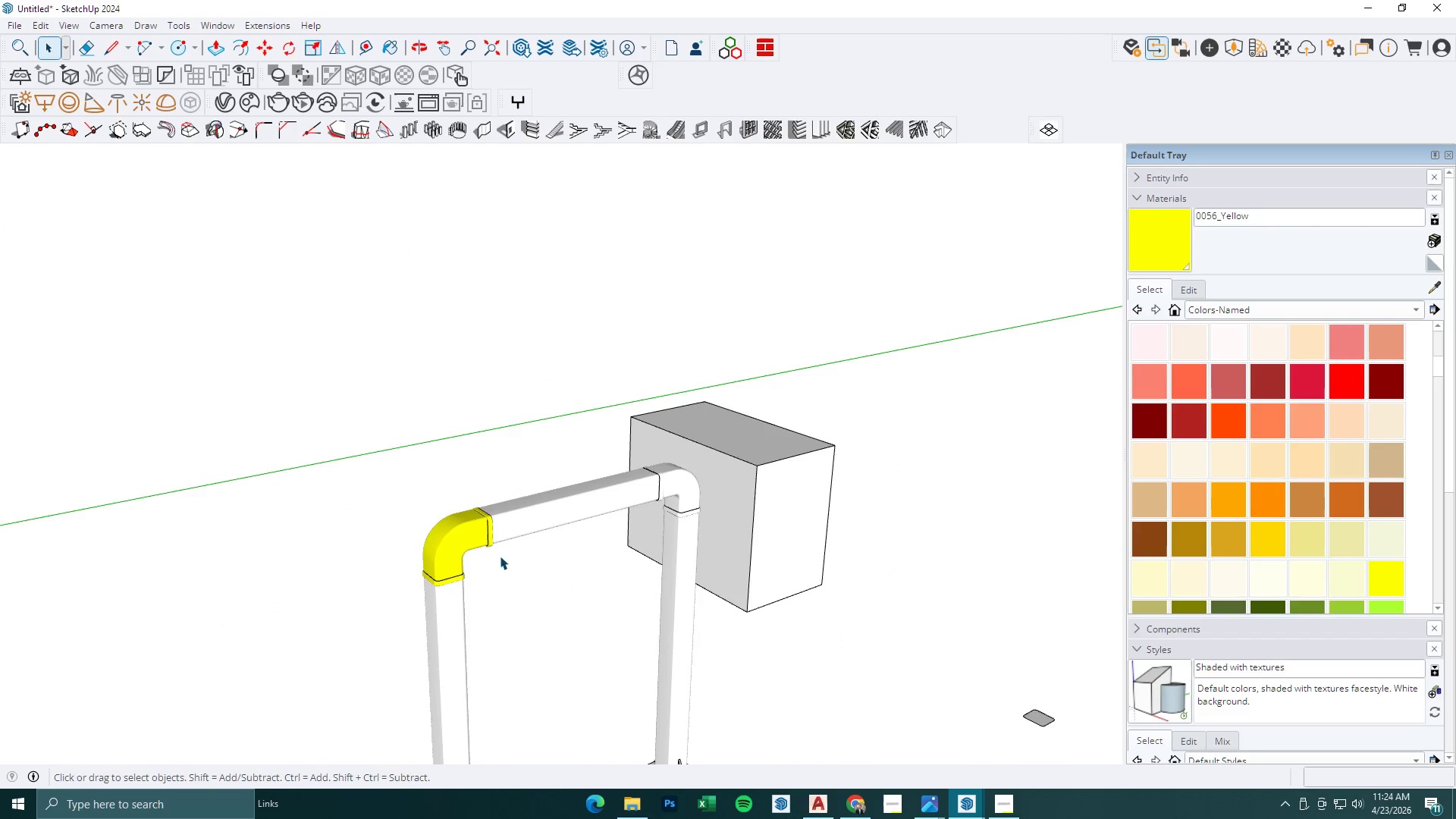 
key(Escape)
 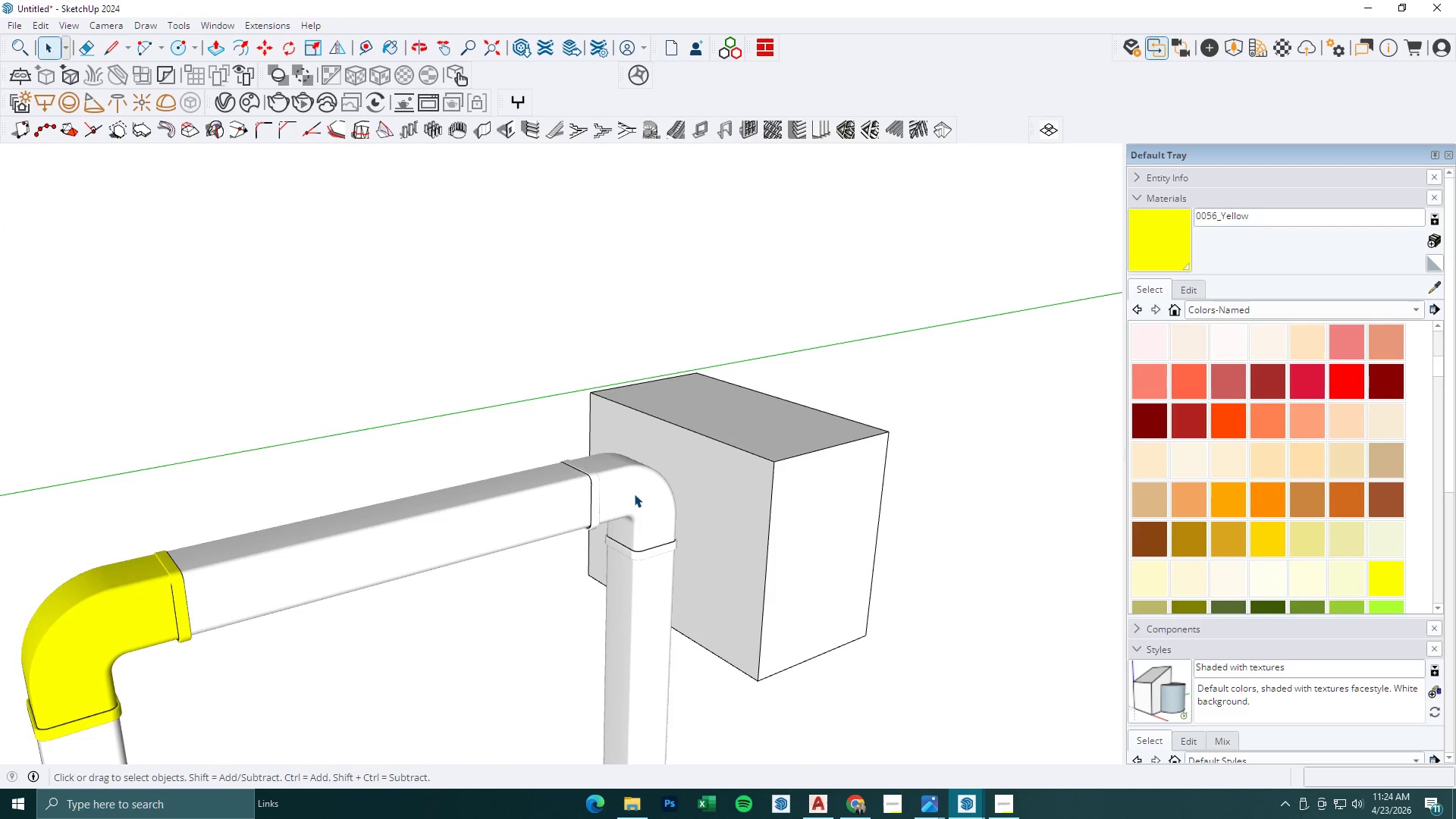 
double_click([634, 494])
 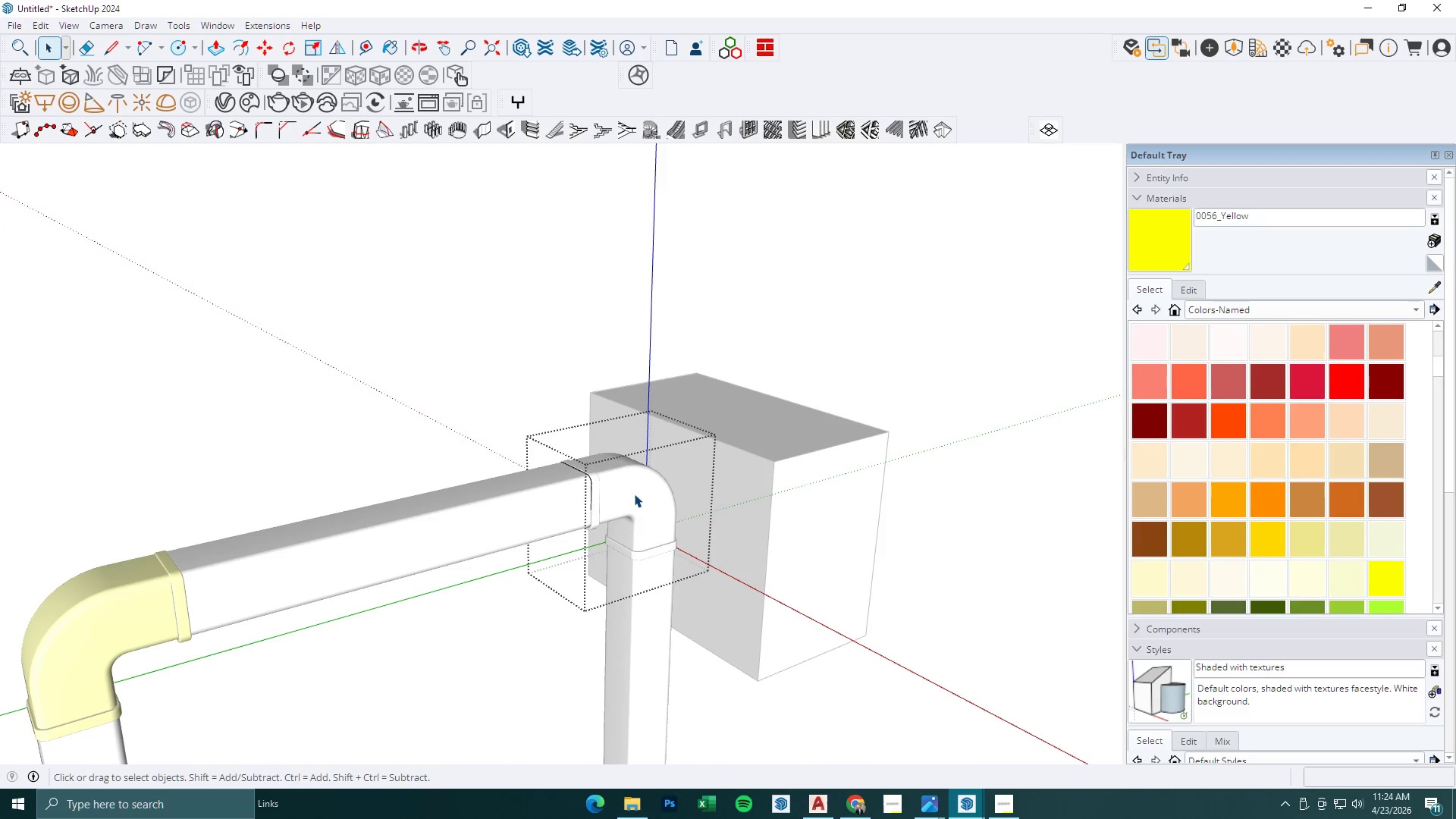 
scroll: coordinate [635, 494], scroll_direction: up, amount: 1.0
 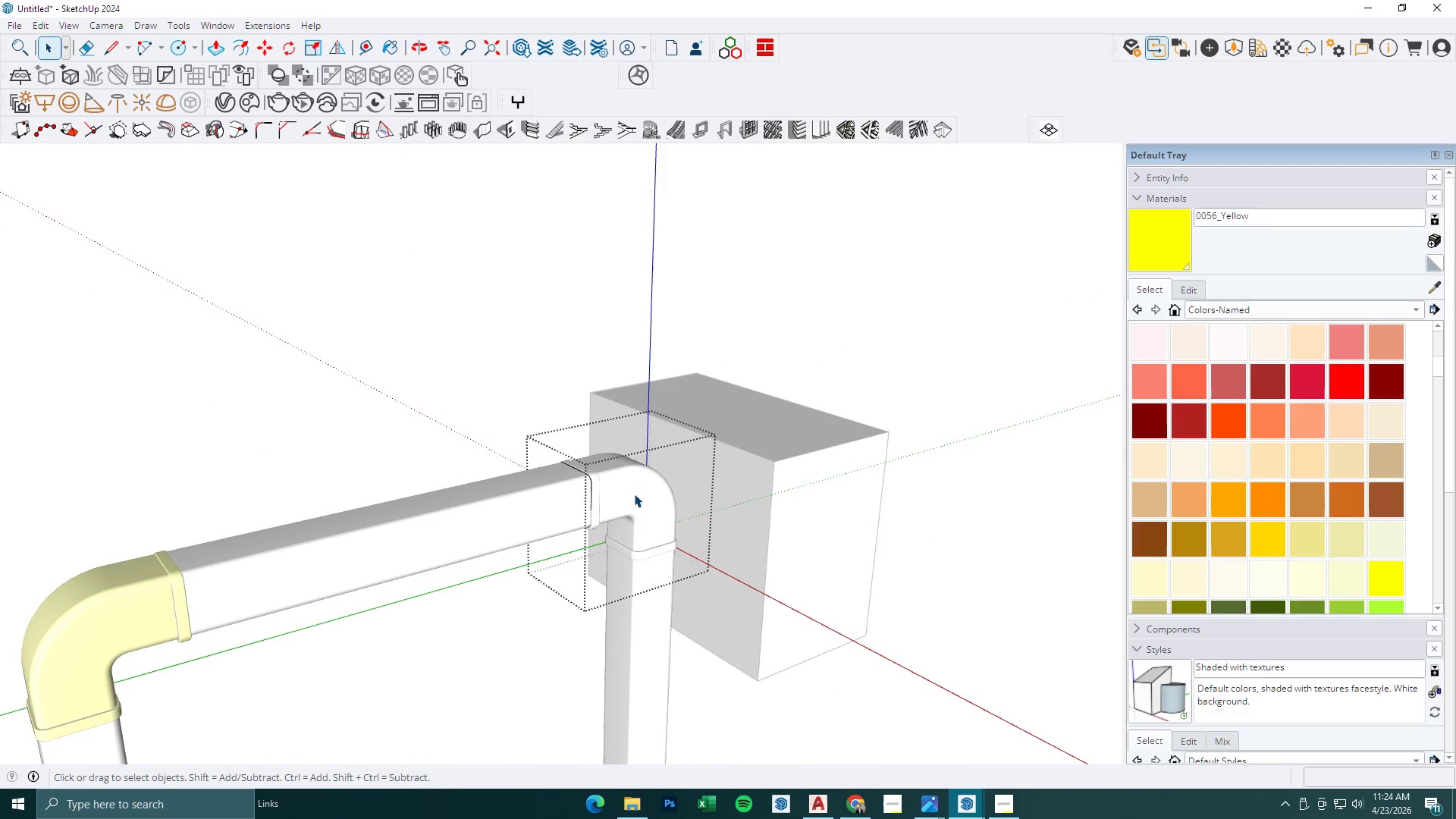 
triple_click([634, 494])
 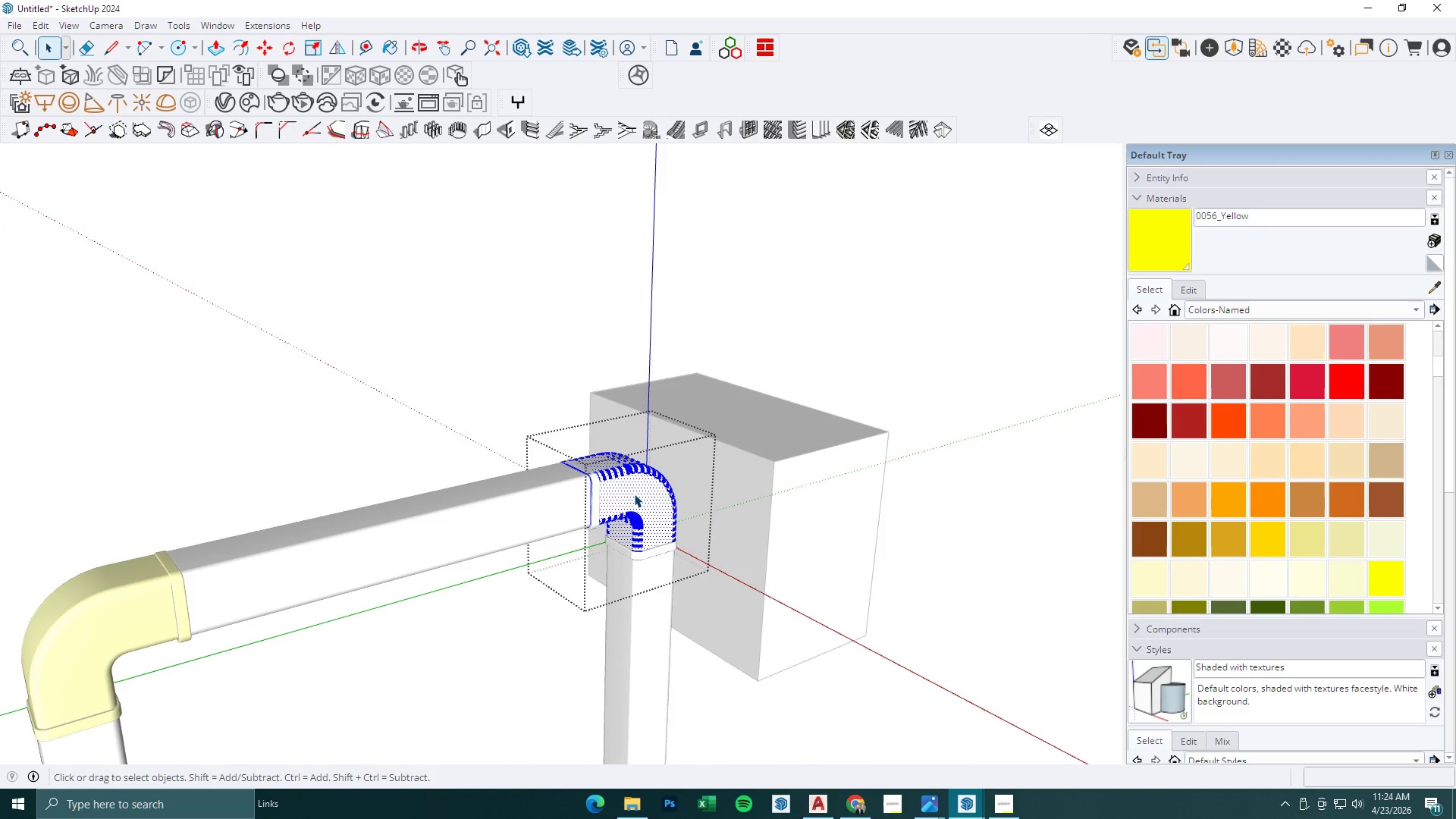 
triple_click([634, 494])
 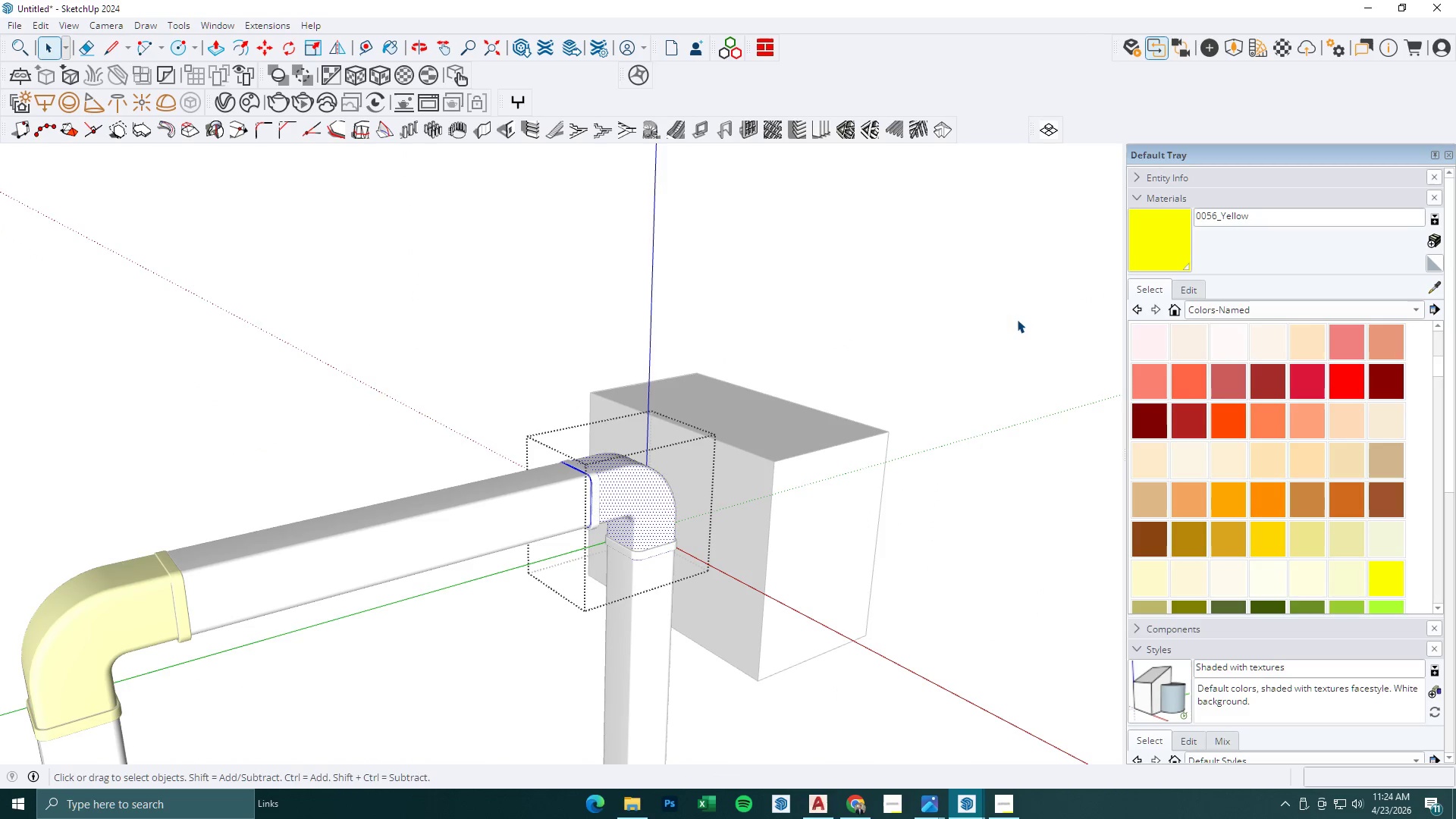 
left_click([1149, 245])
 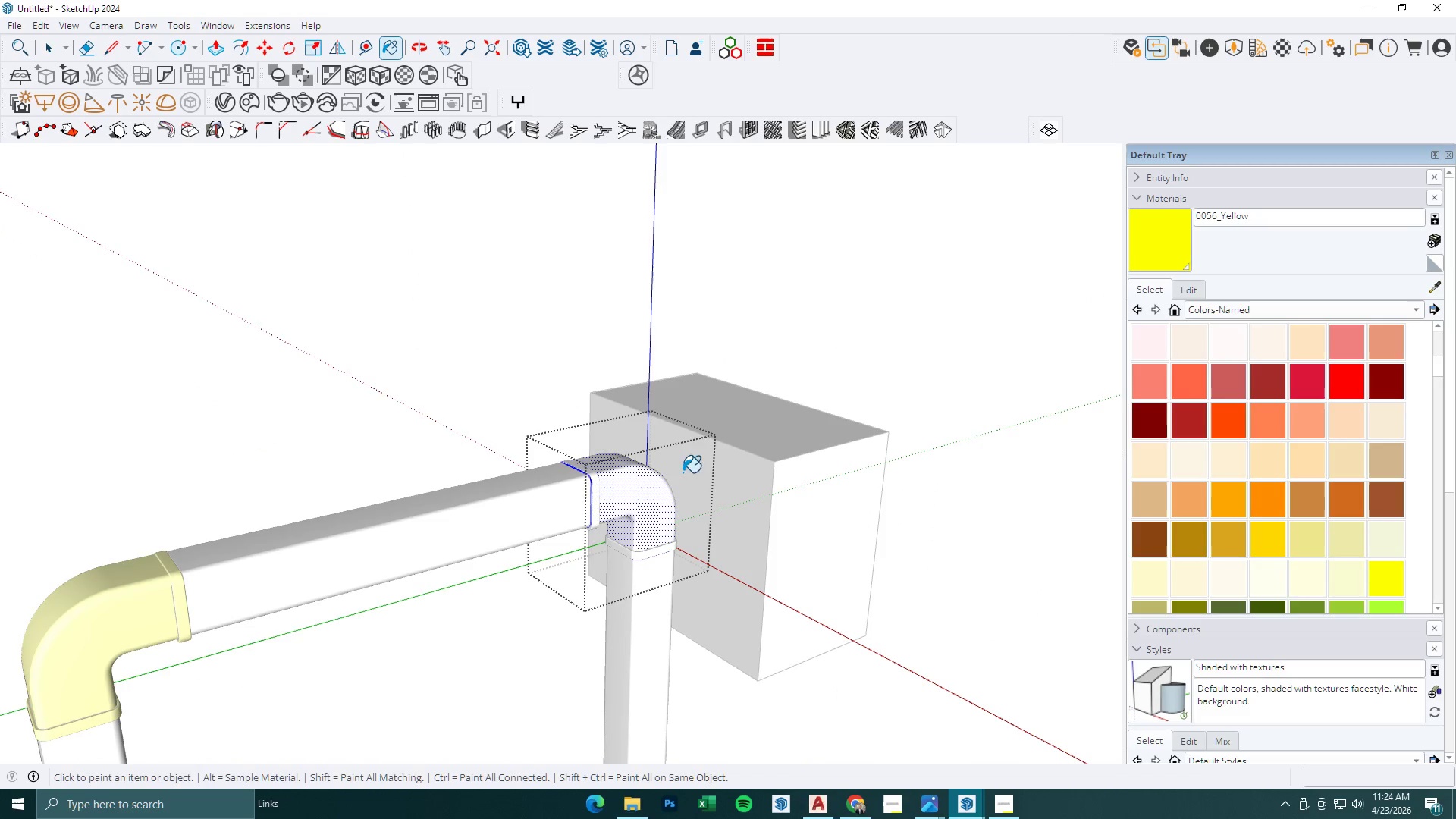 
left_click([645, 482])
 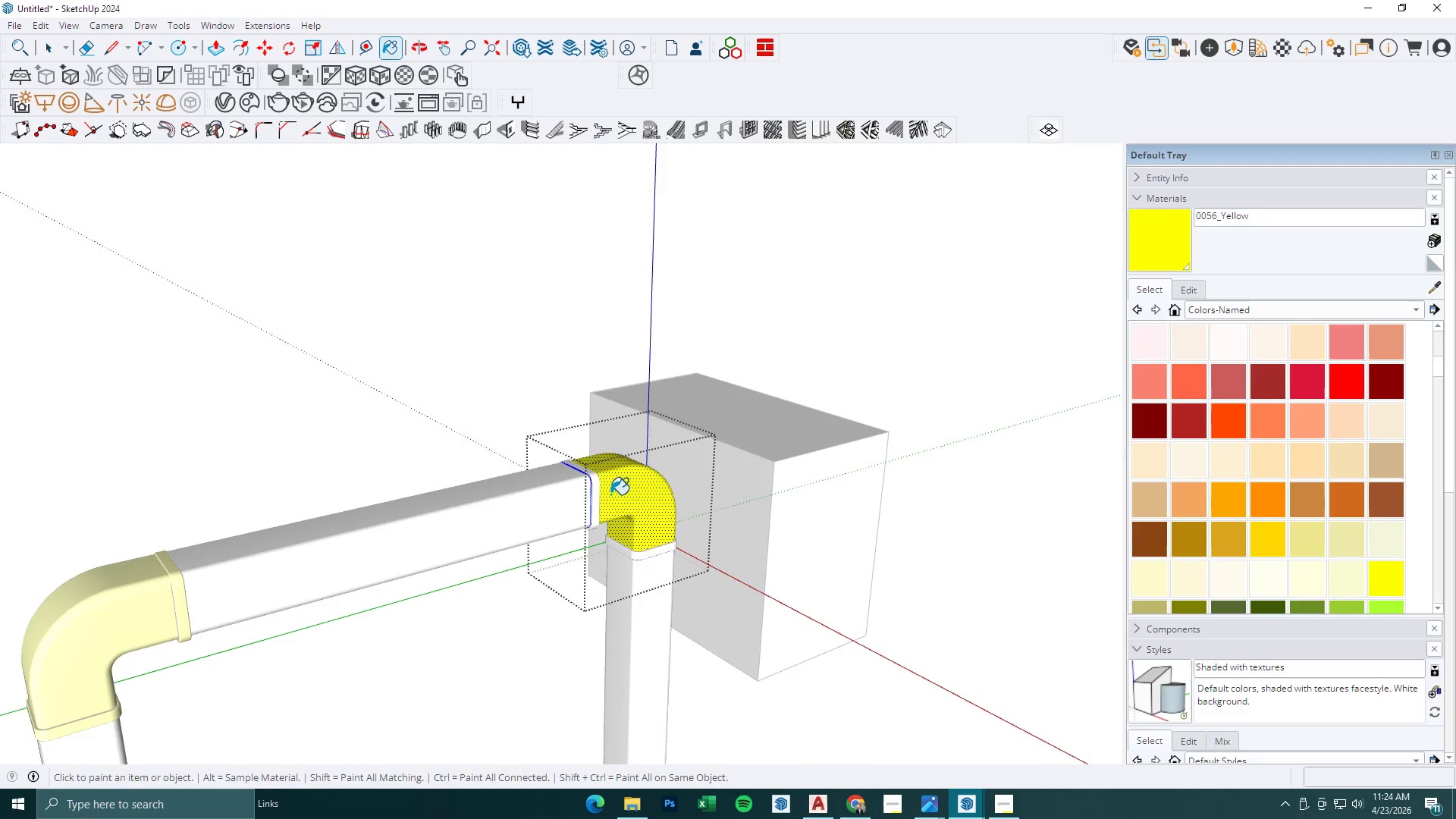 
key(Space)
 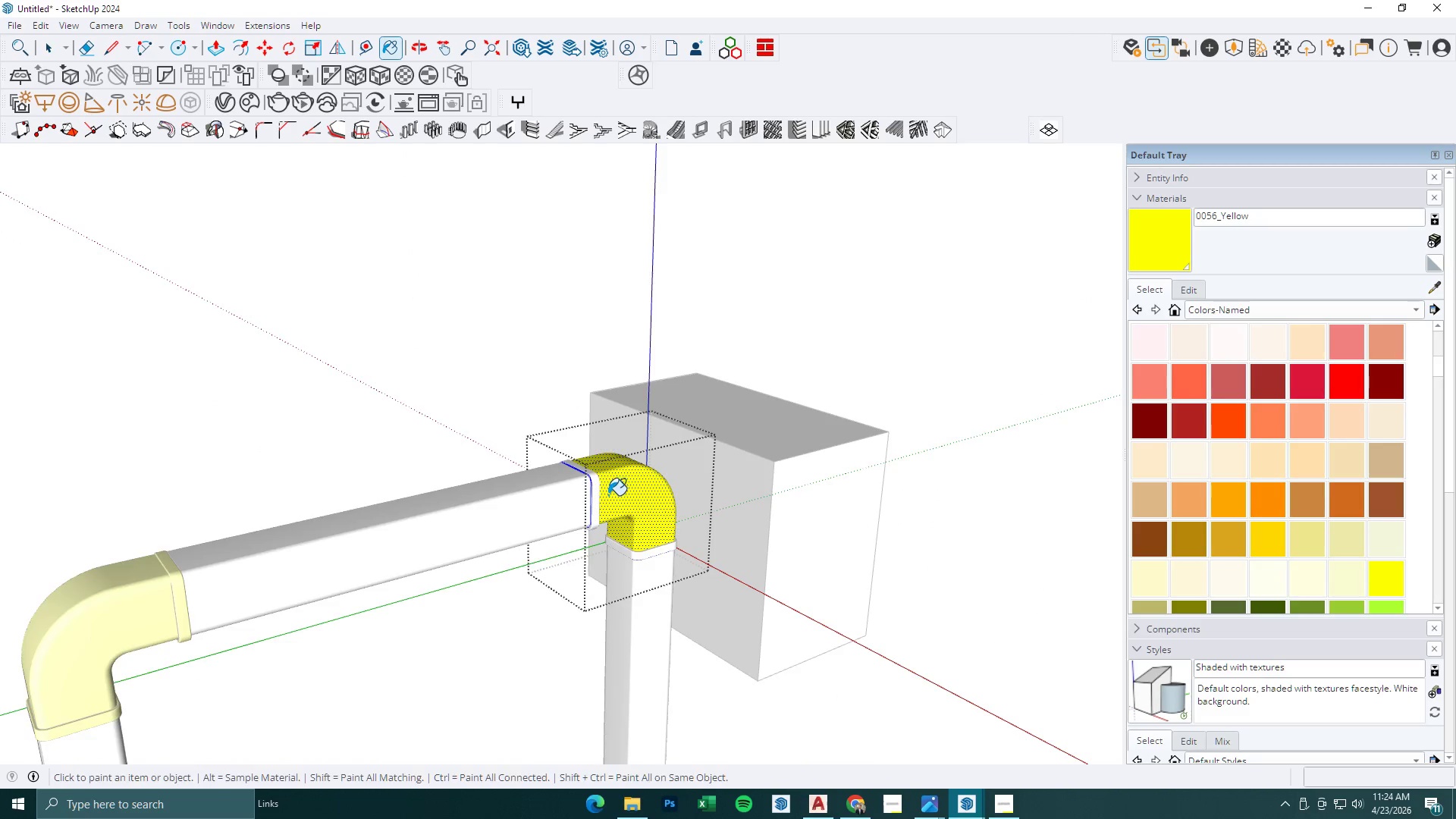 
key(Escape)
 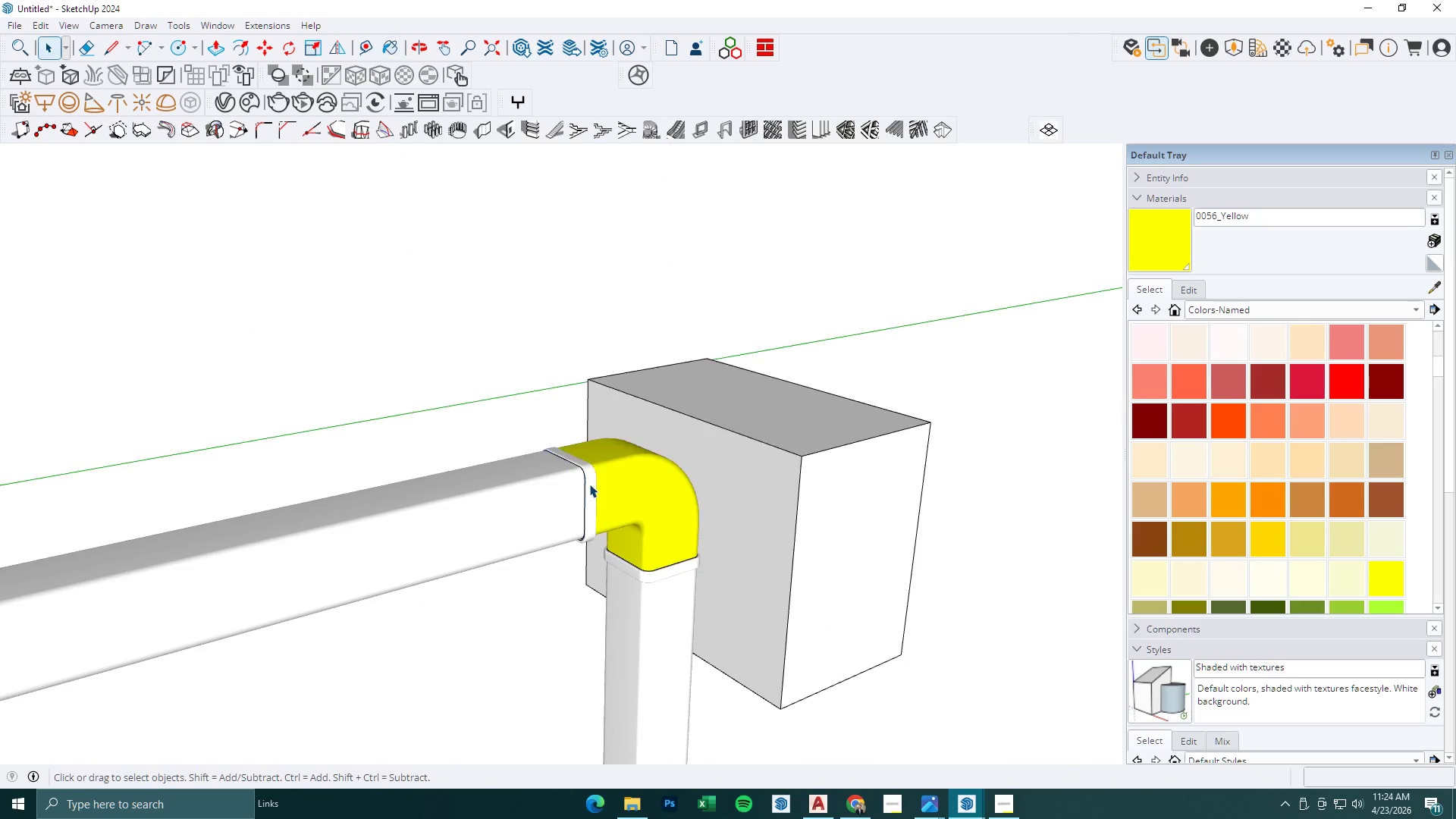 
key(Escape)
 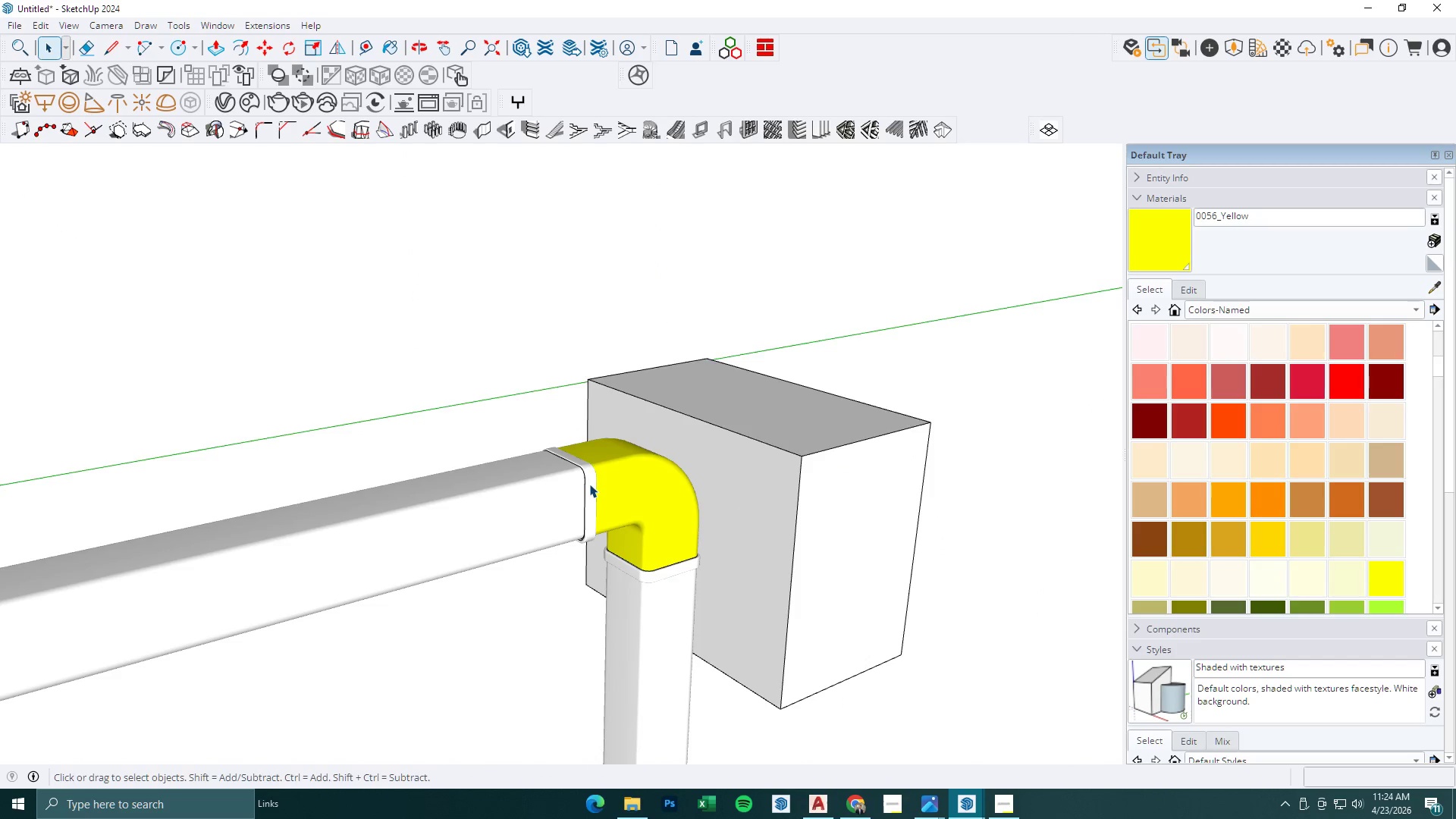 
left_click([589, 484])
 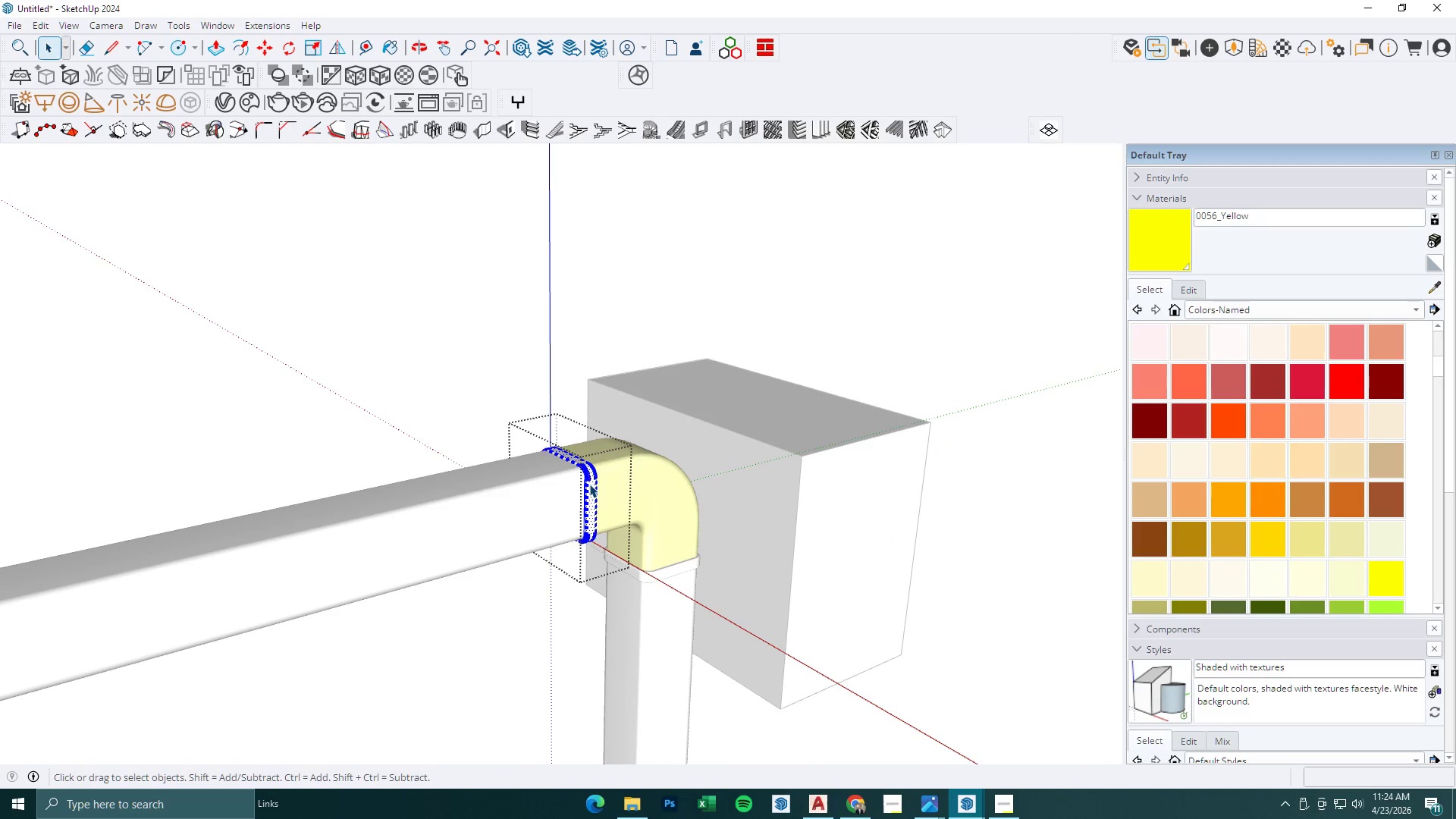 
double_click([589, 484])
 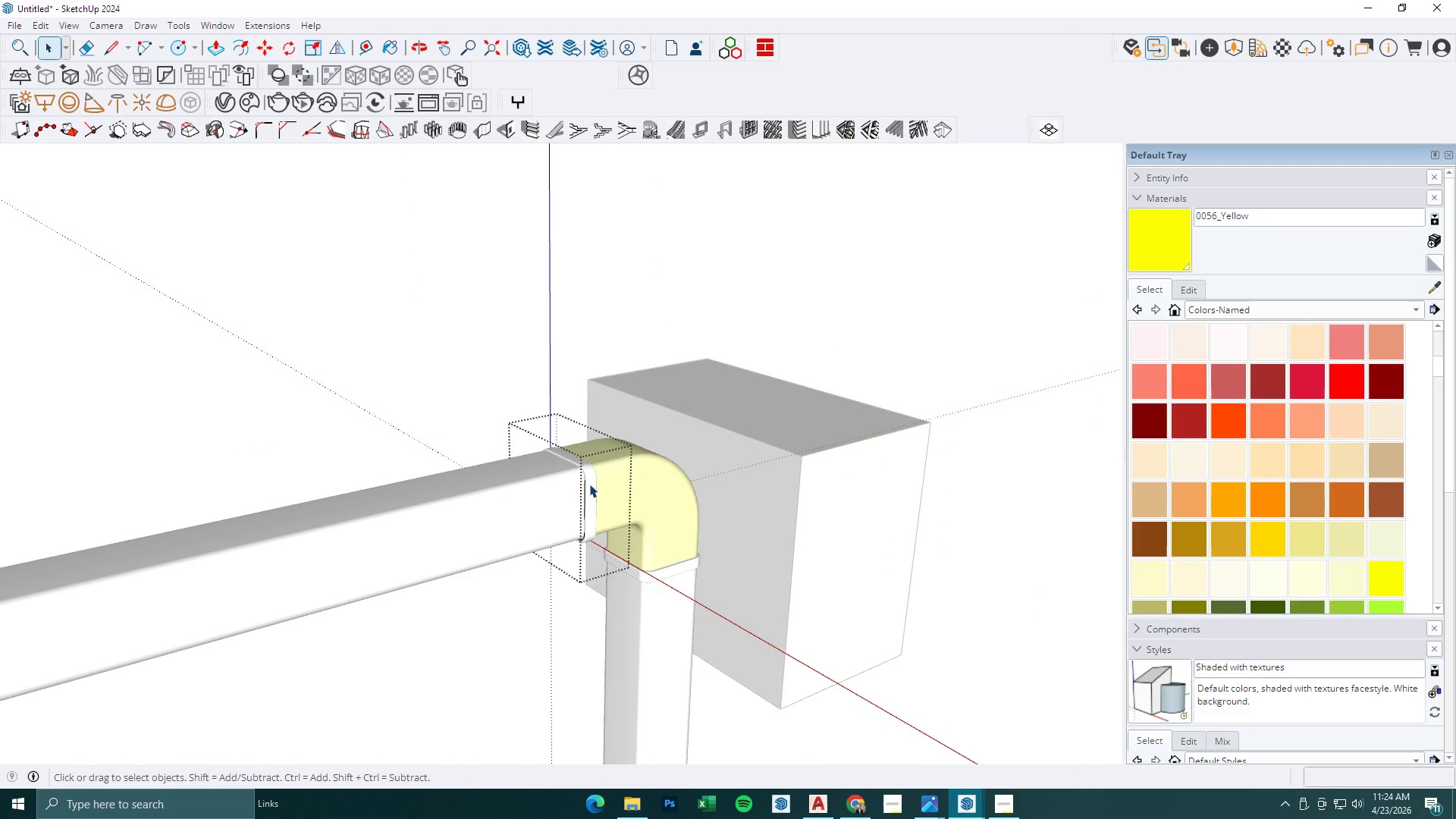 
scroll: coordinate [608, 495], scroll_direction: up, amount: 3.0
 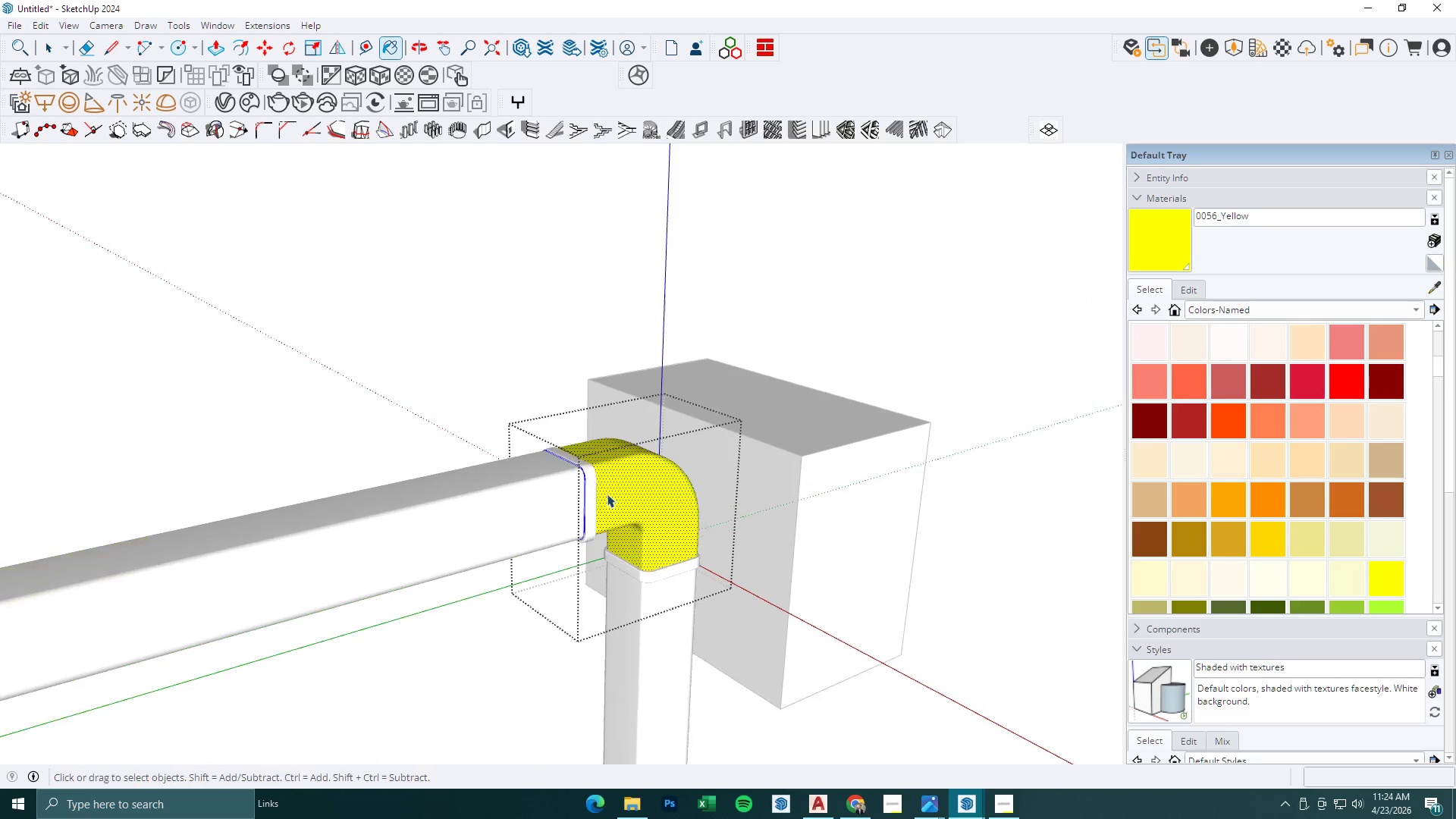 
triple_click([589, 484])
 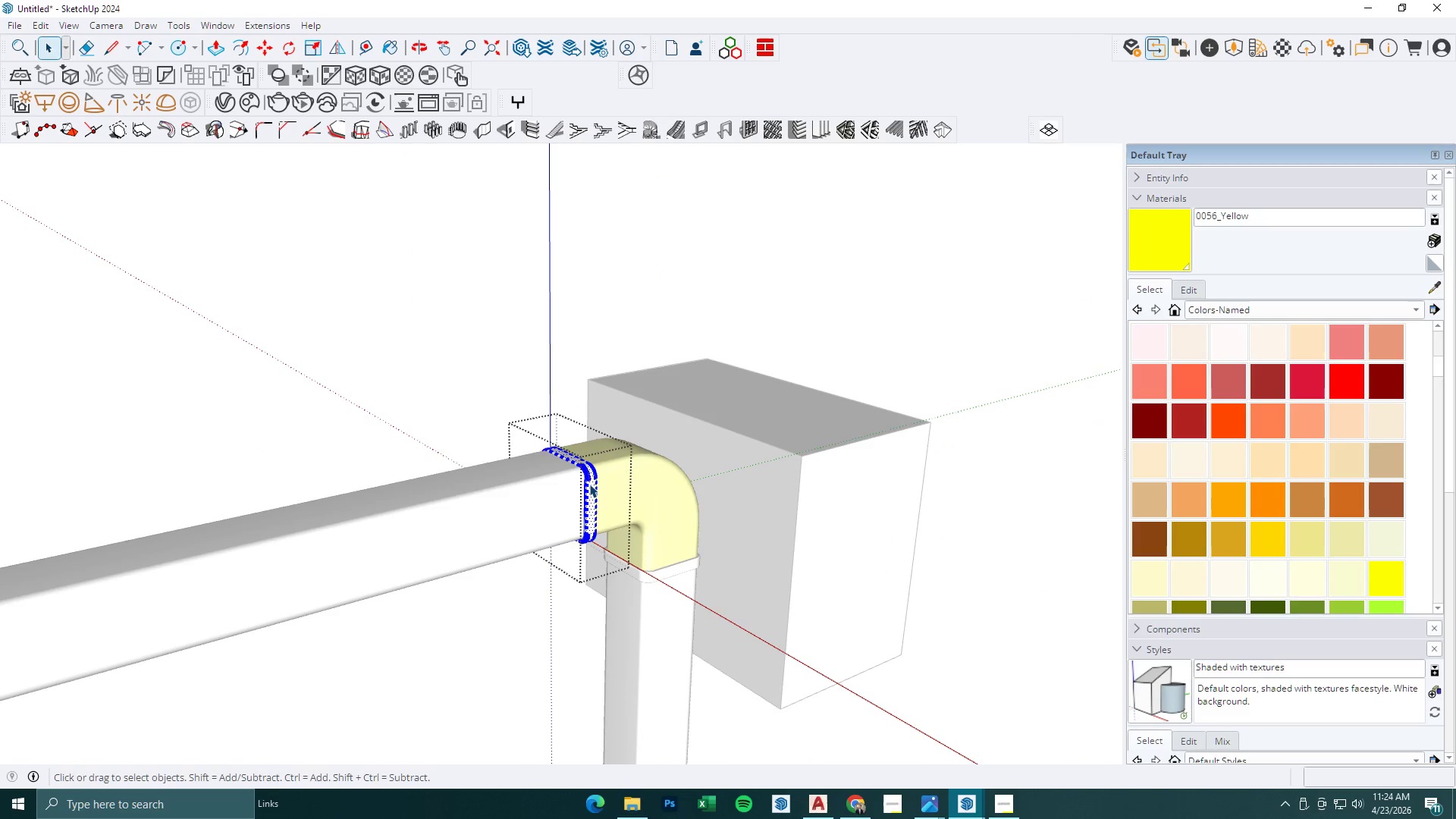 
triple_click([589, 484])
 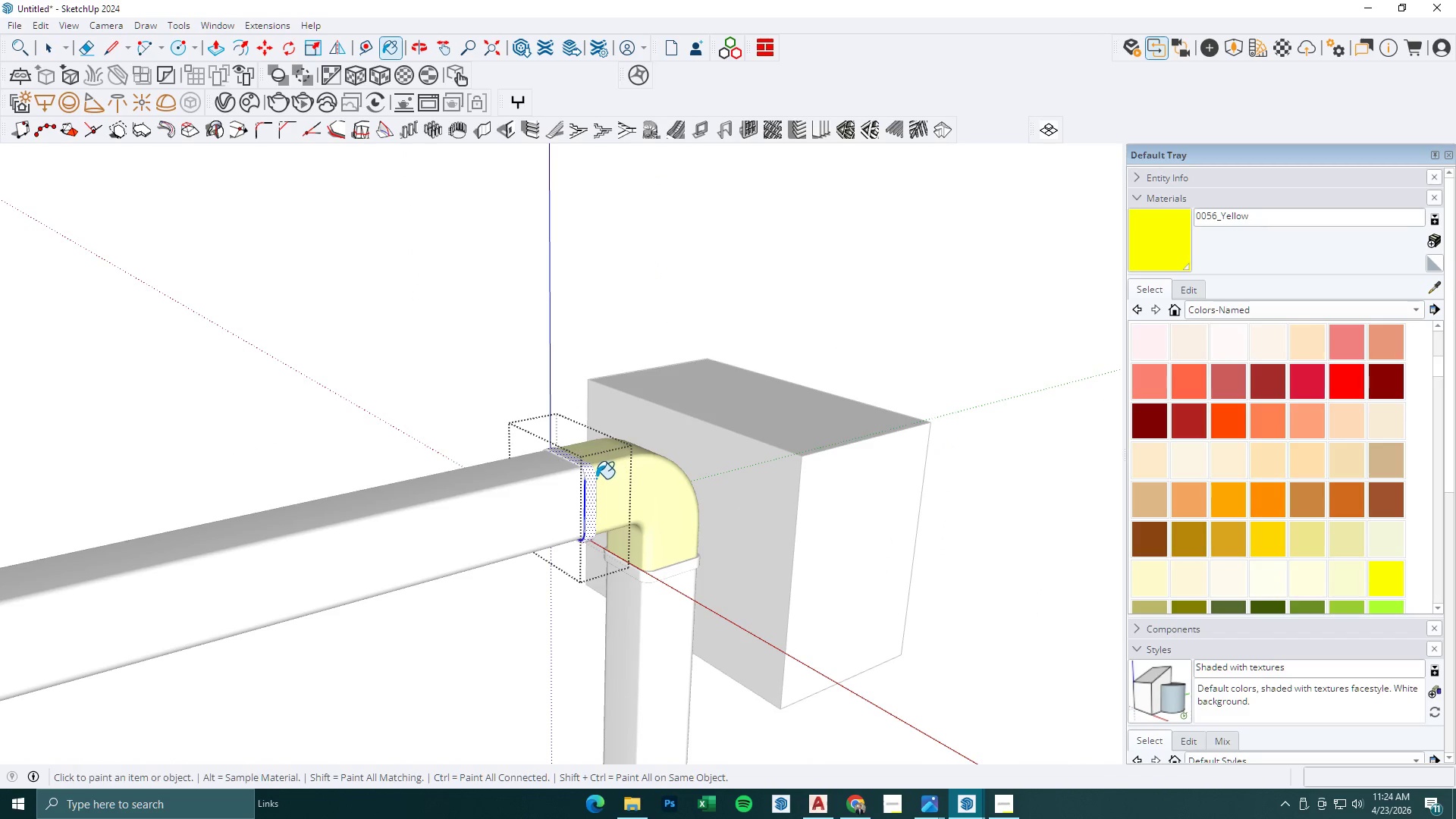 
left_click([590, 481])
 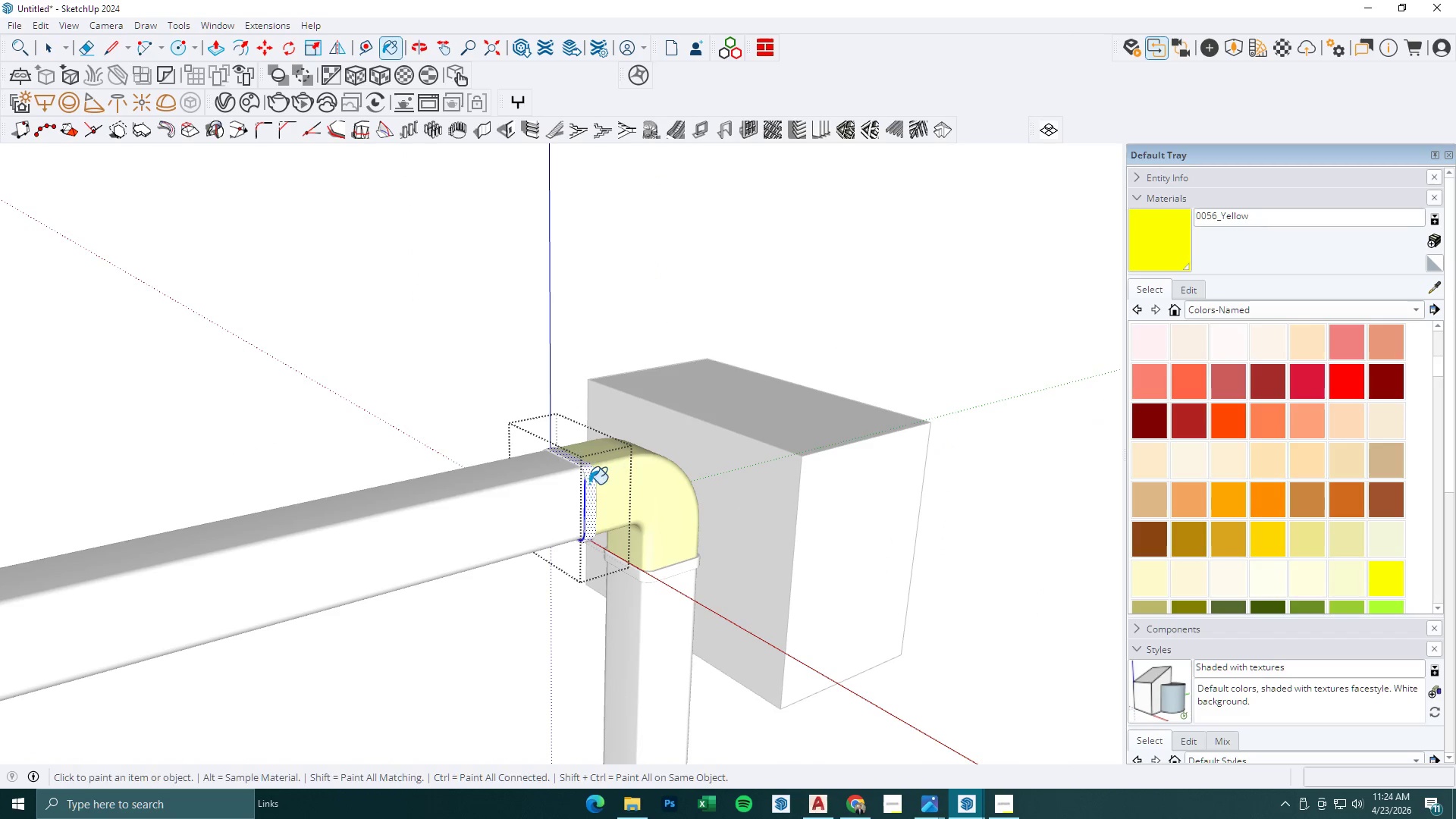 
key(Space)
 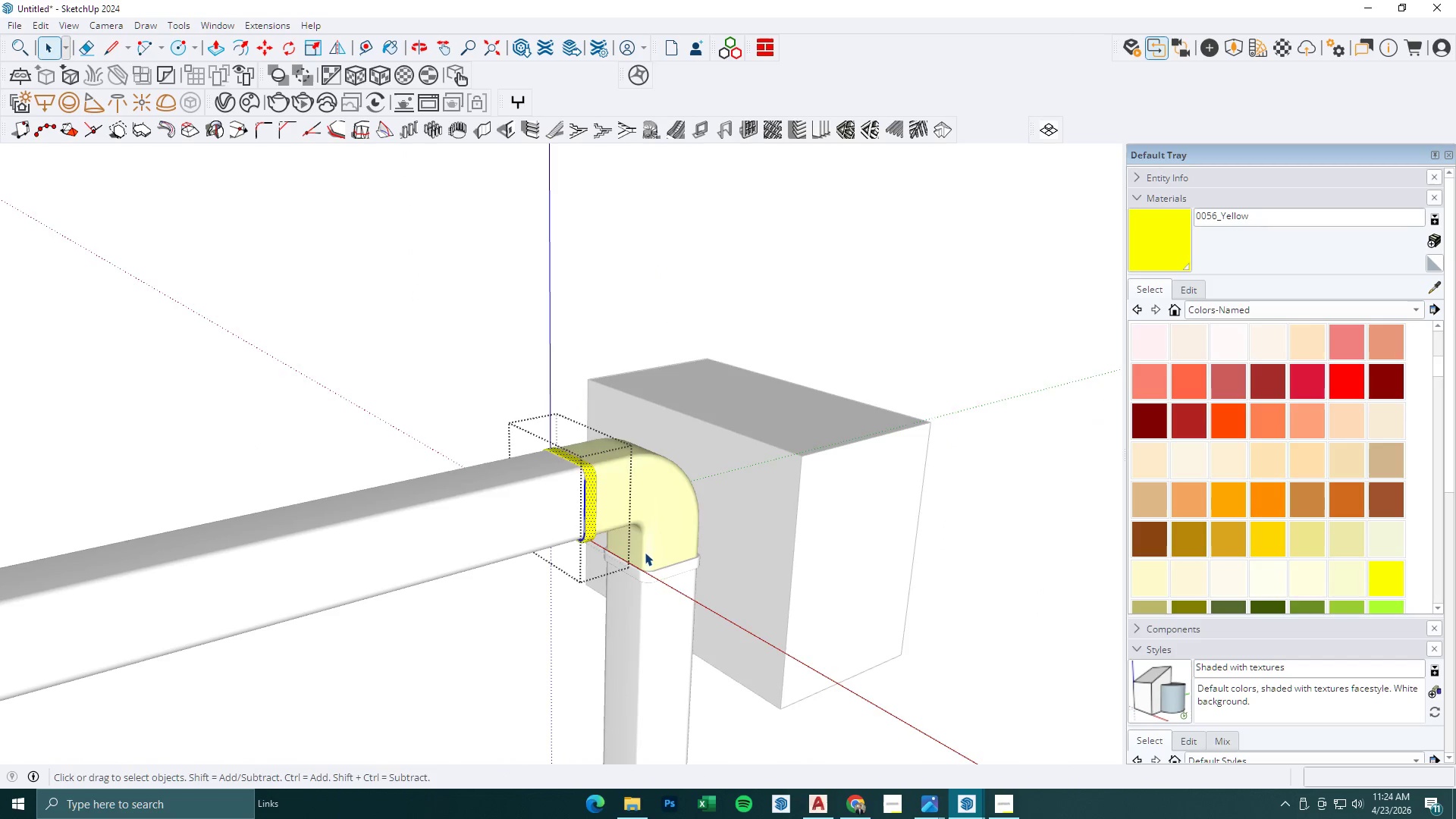 
key(Escape)
 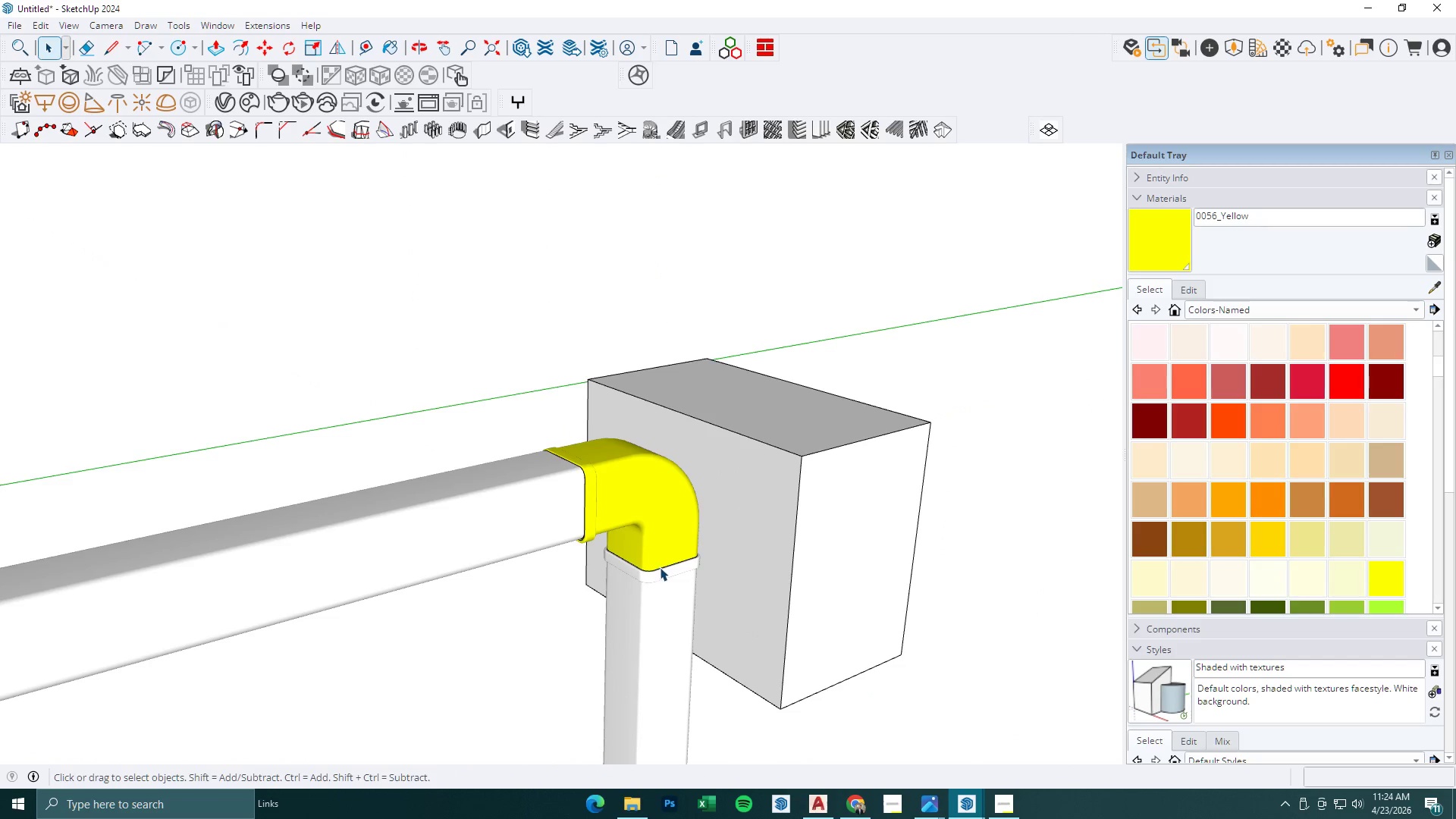 
double_click([660, 567])
 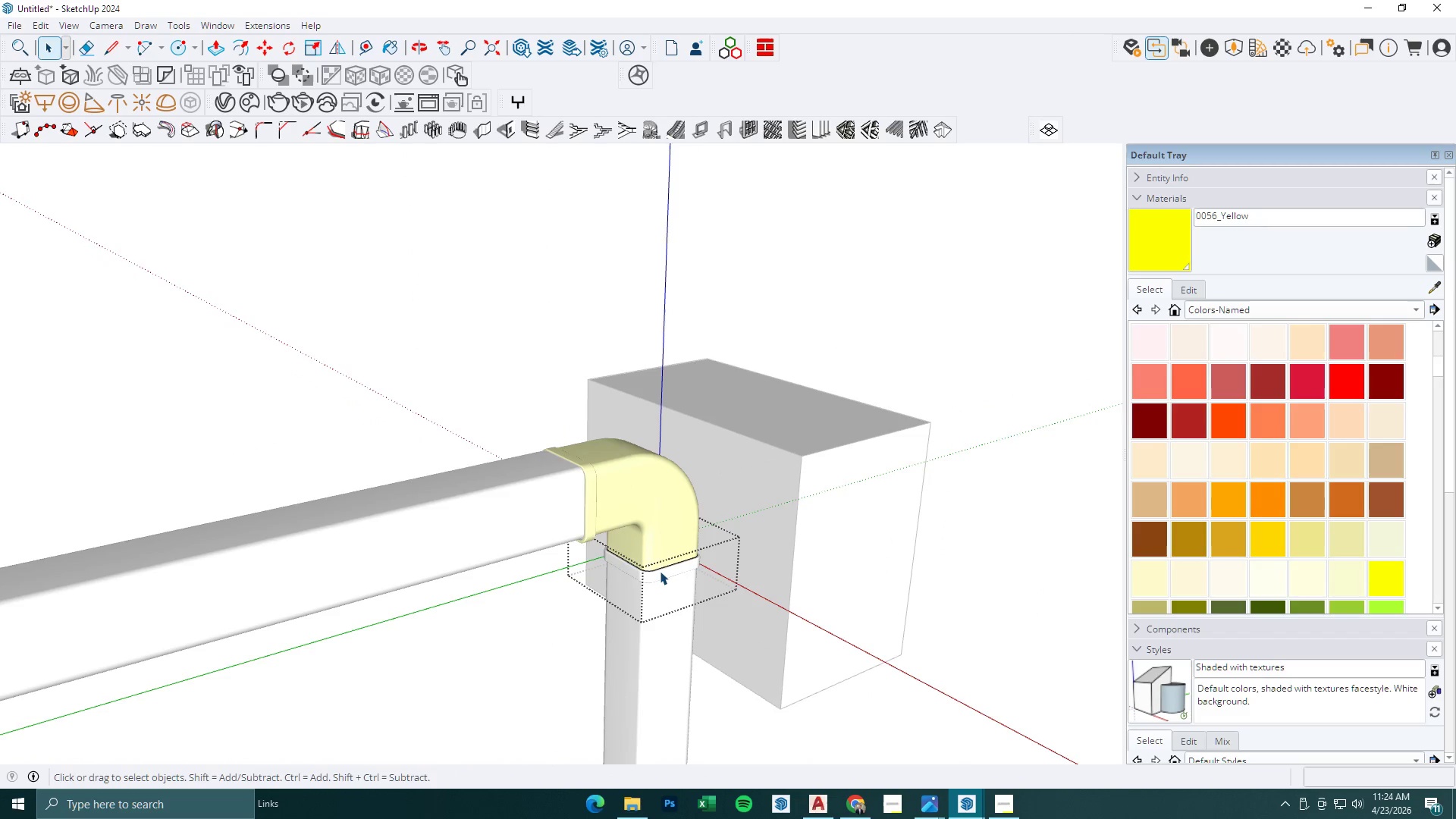 
triple_click([660, 571])
 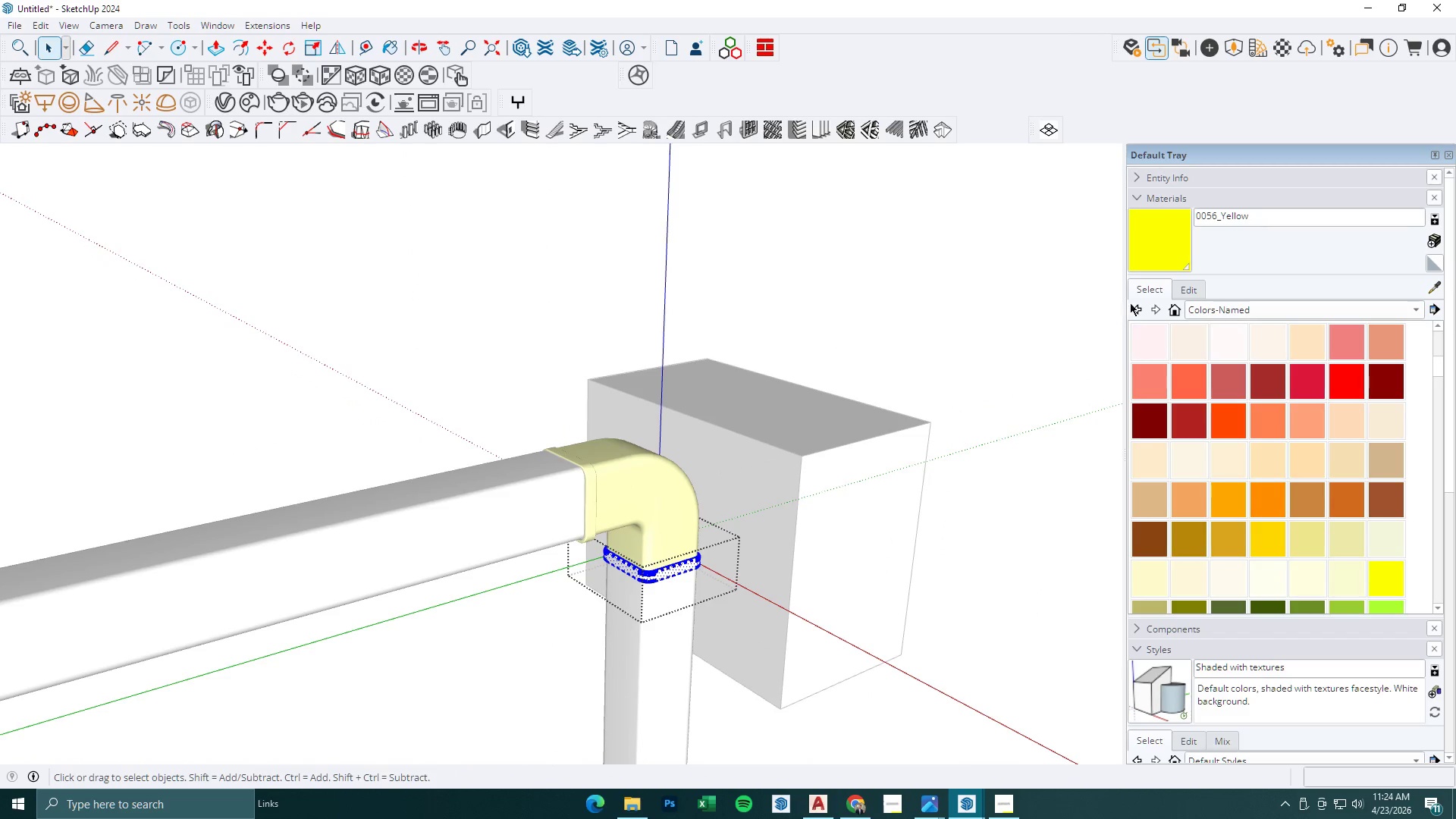 
left_click_drag(start_coordinate=[1181, 242], to_coordinate=[1177, 244])
 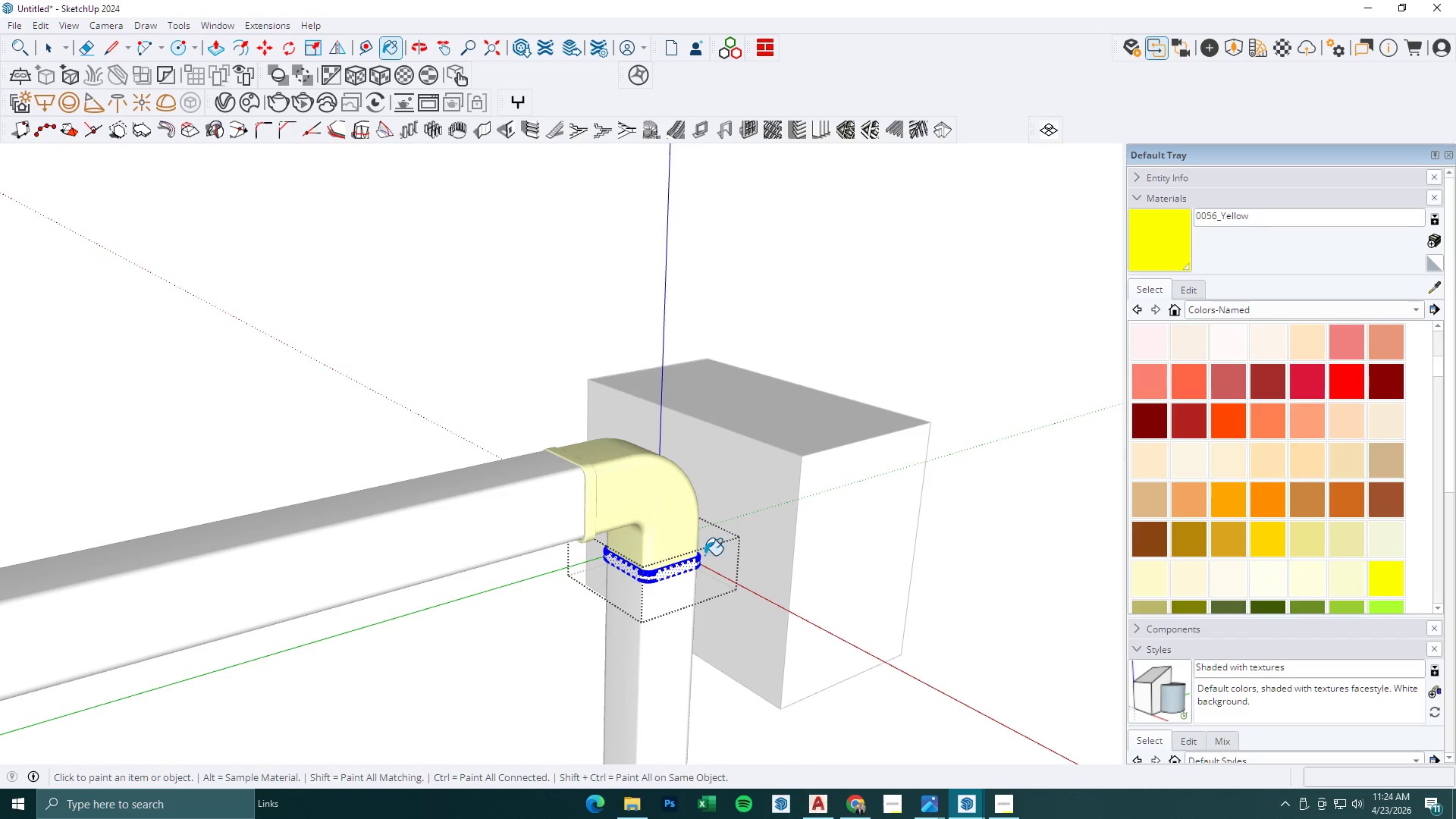 
left_click([692, 562])
 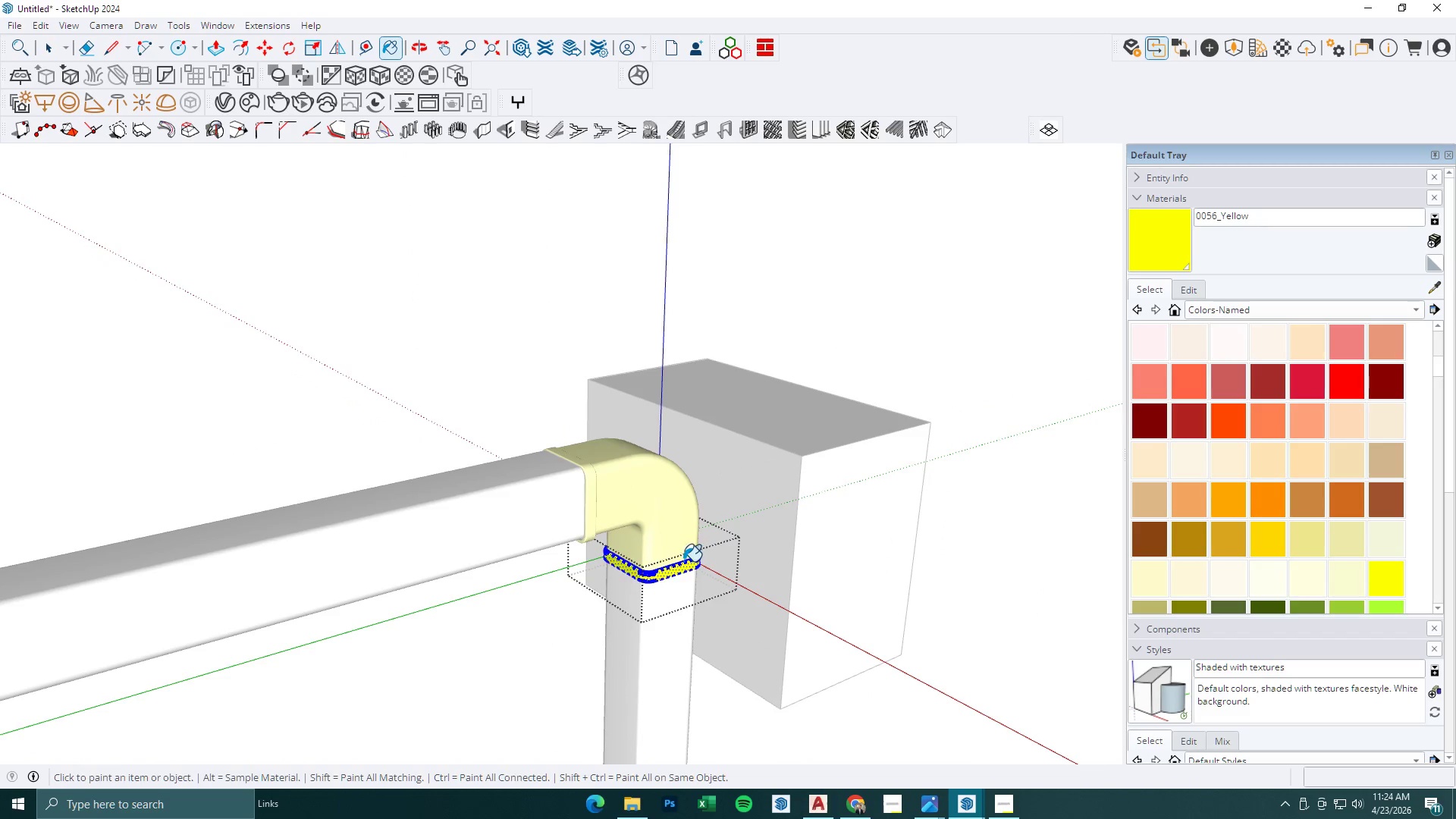 
key(Space)
 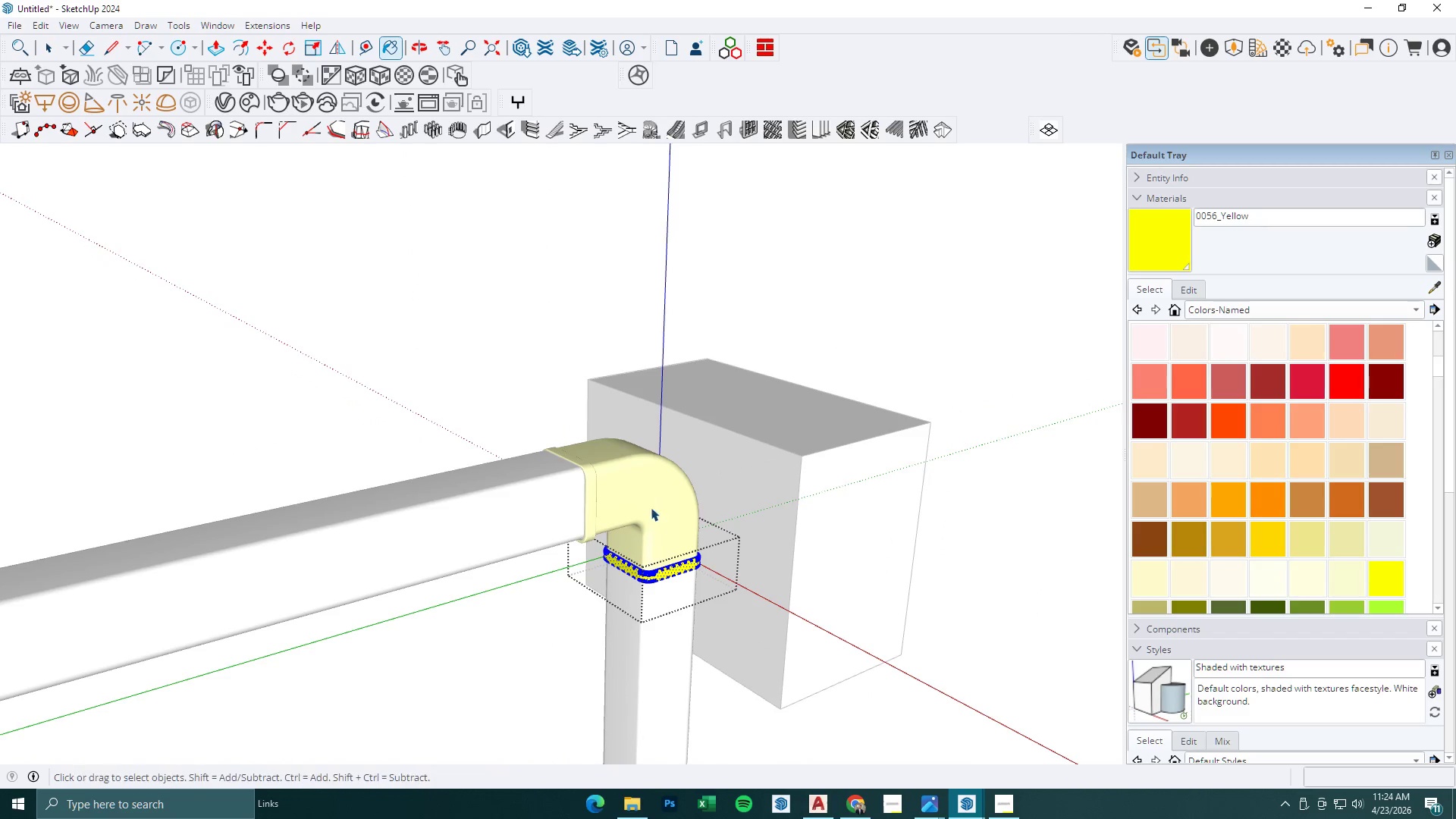 
key(Escape)
 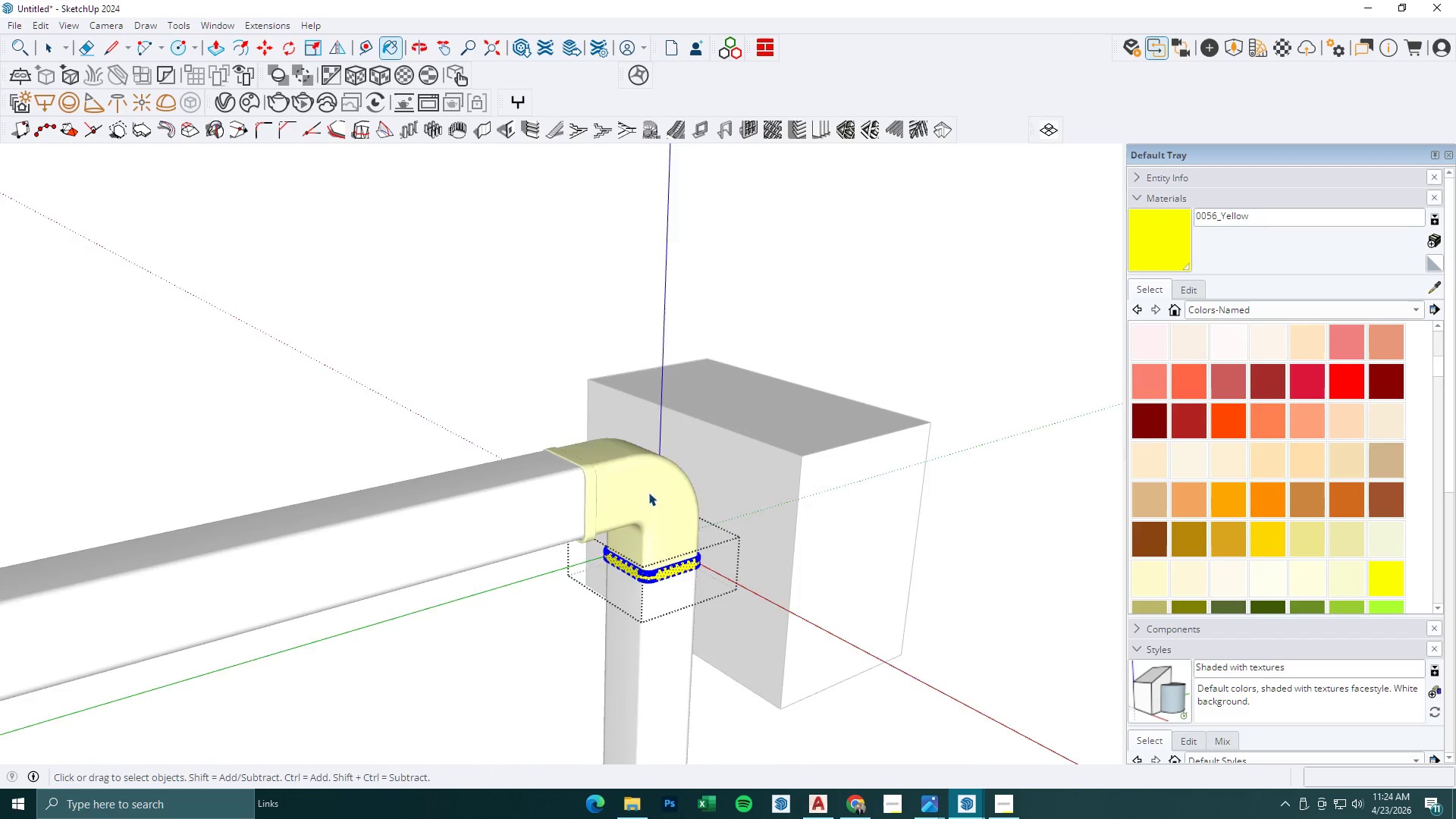 
key(Escape)
 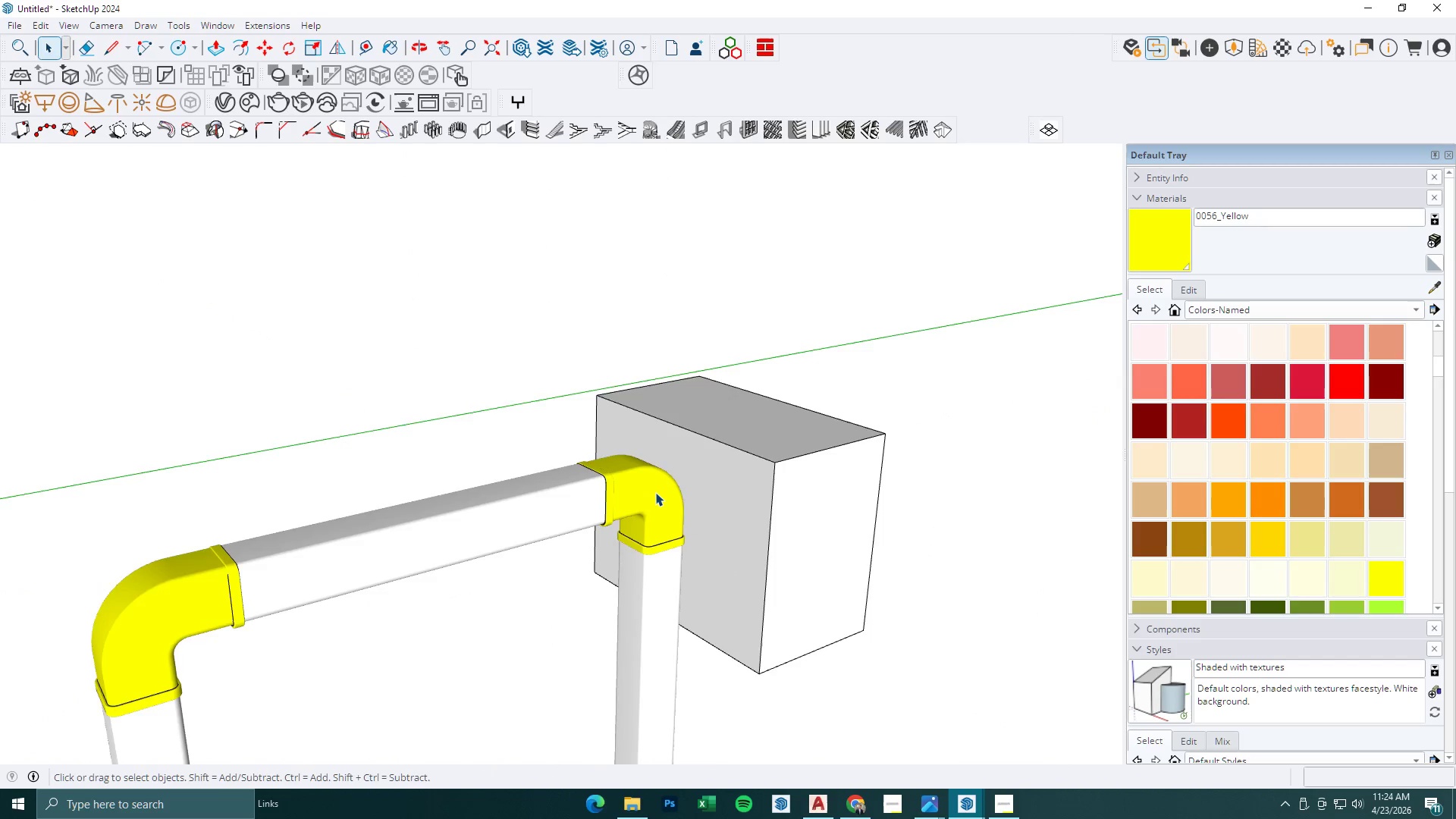 
key(Escape)
 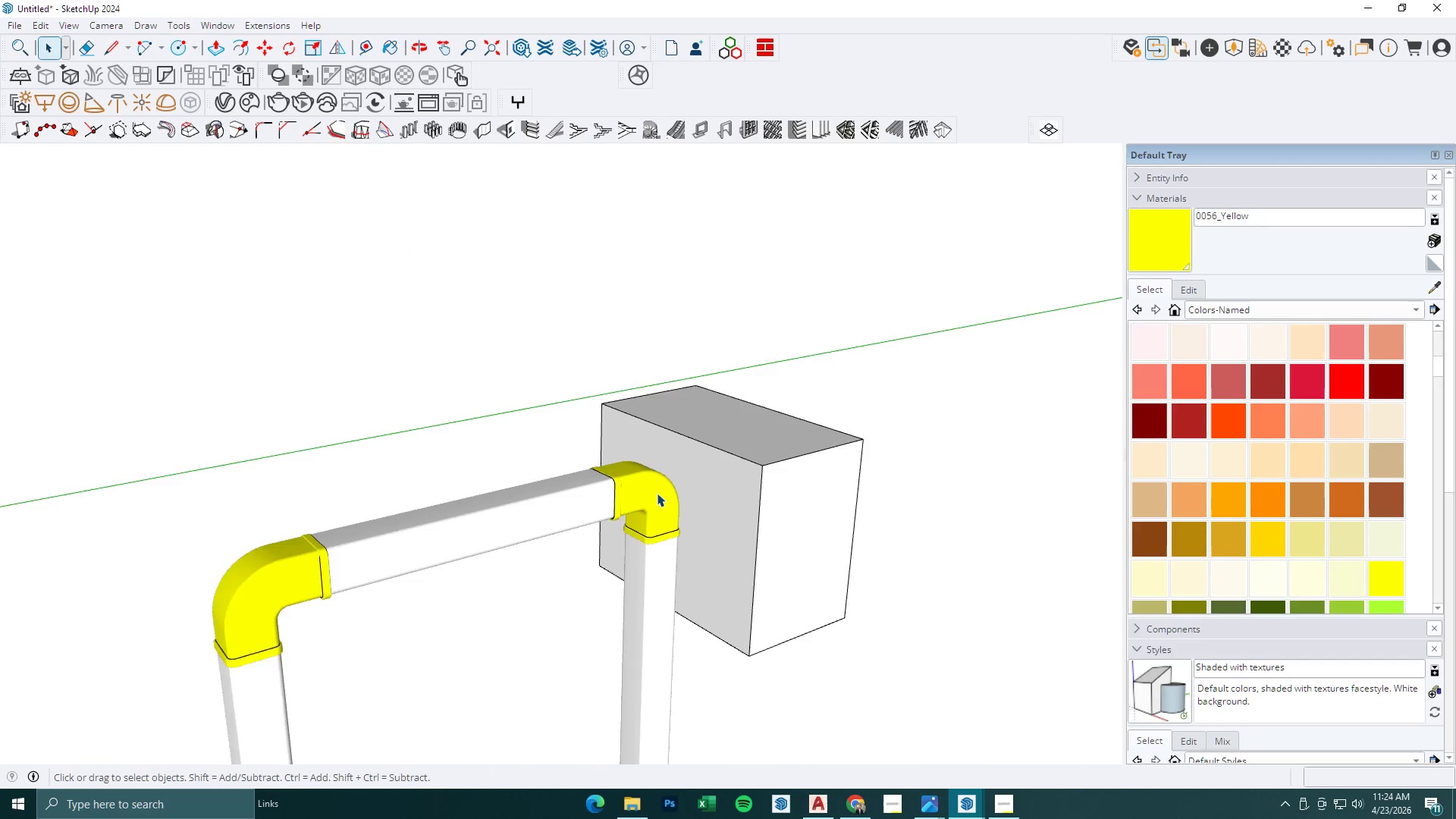 
key(Escape)
 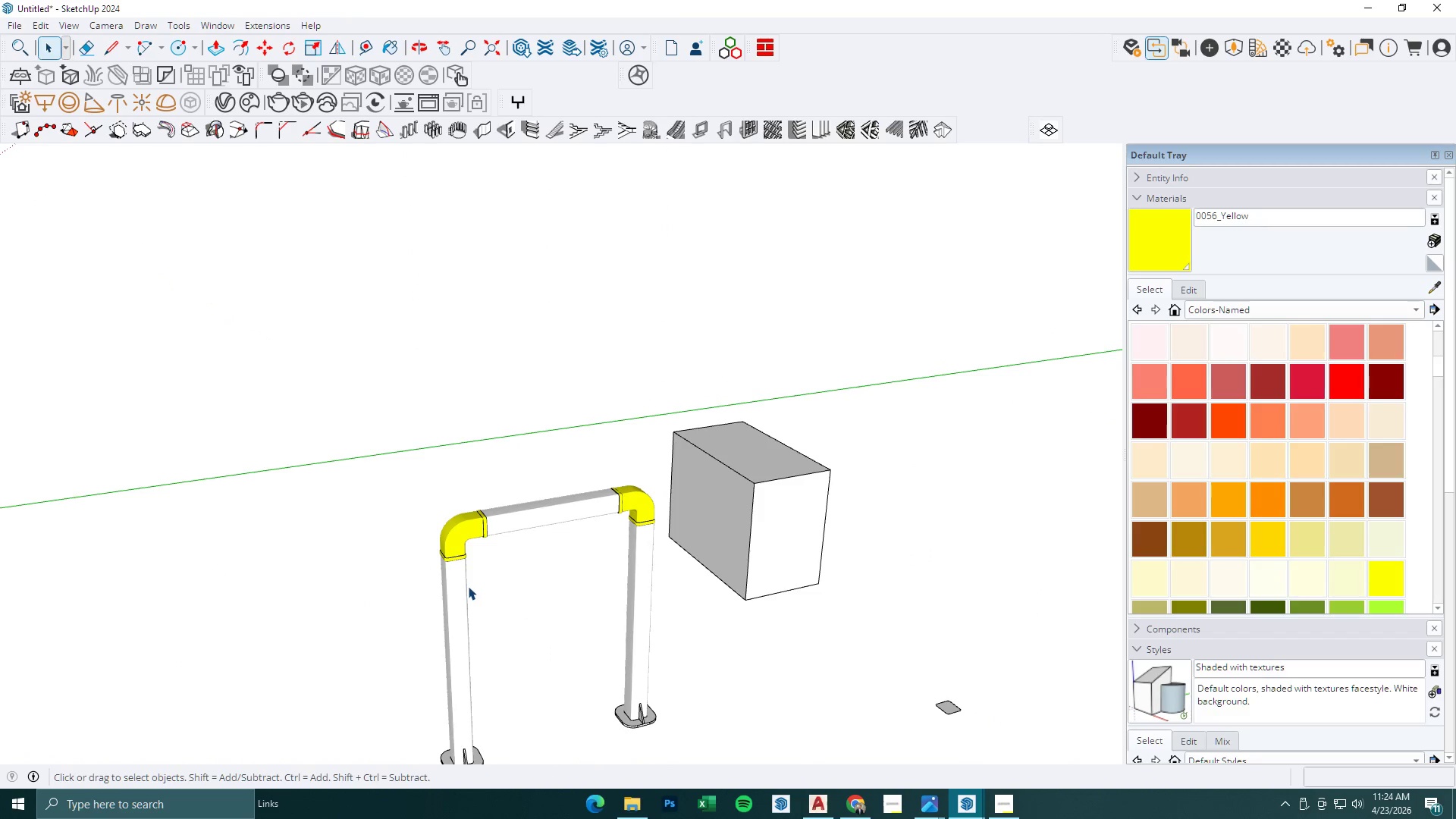 
scroll: coordinate [657, 493], scroll_direction: down, amount: 14.0
 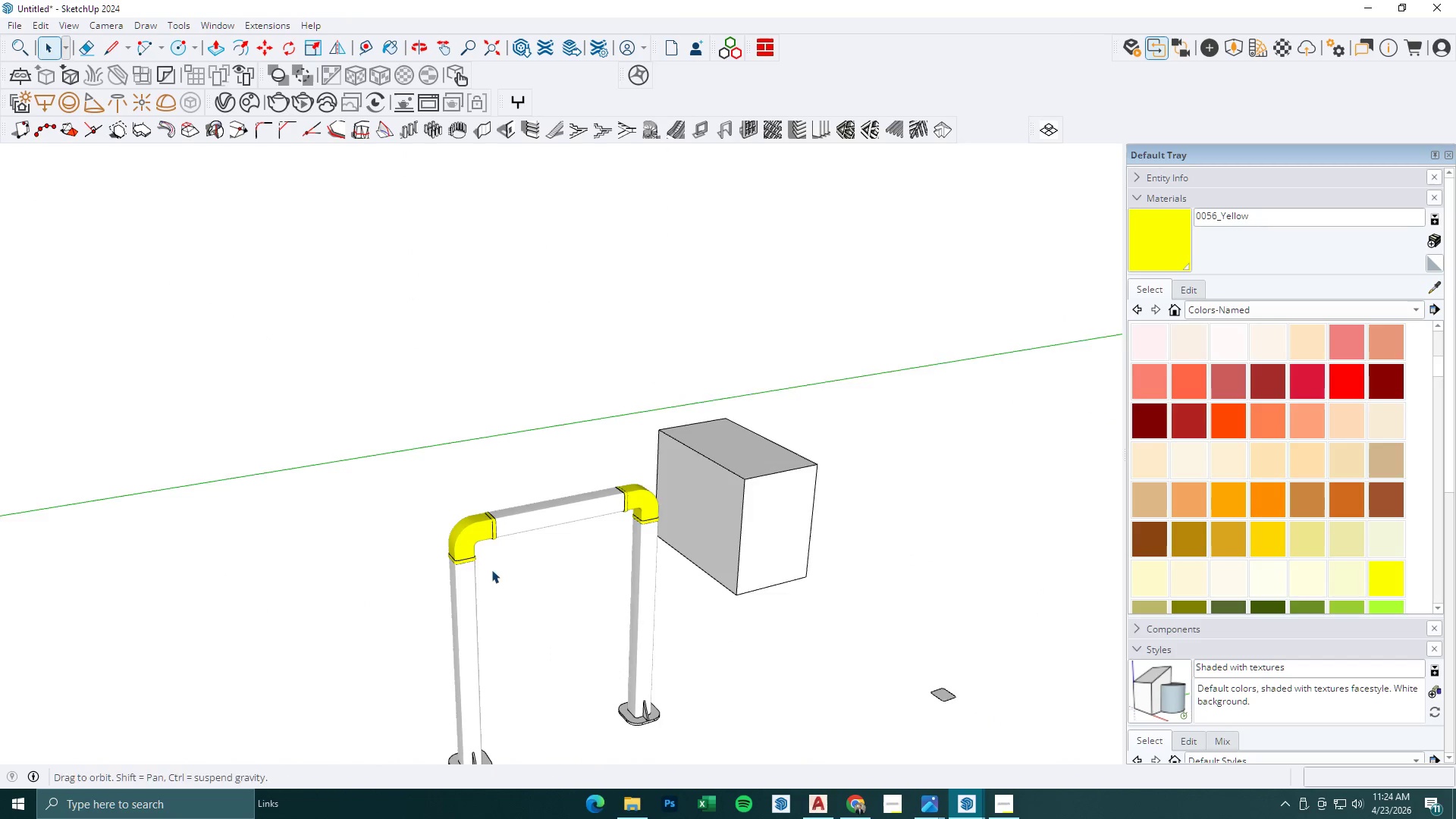 
double_click([464, 588])
 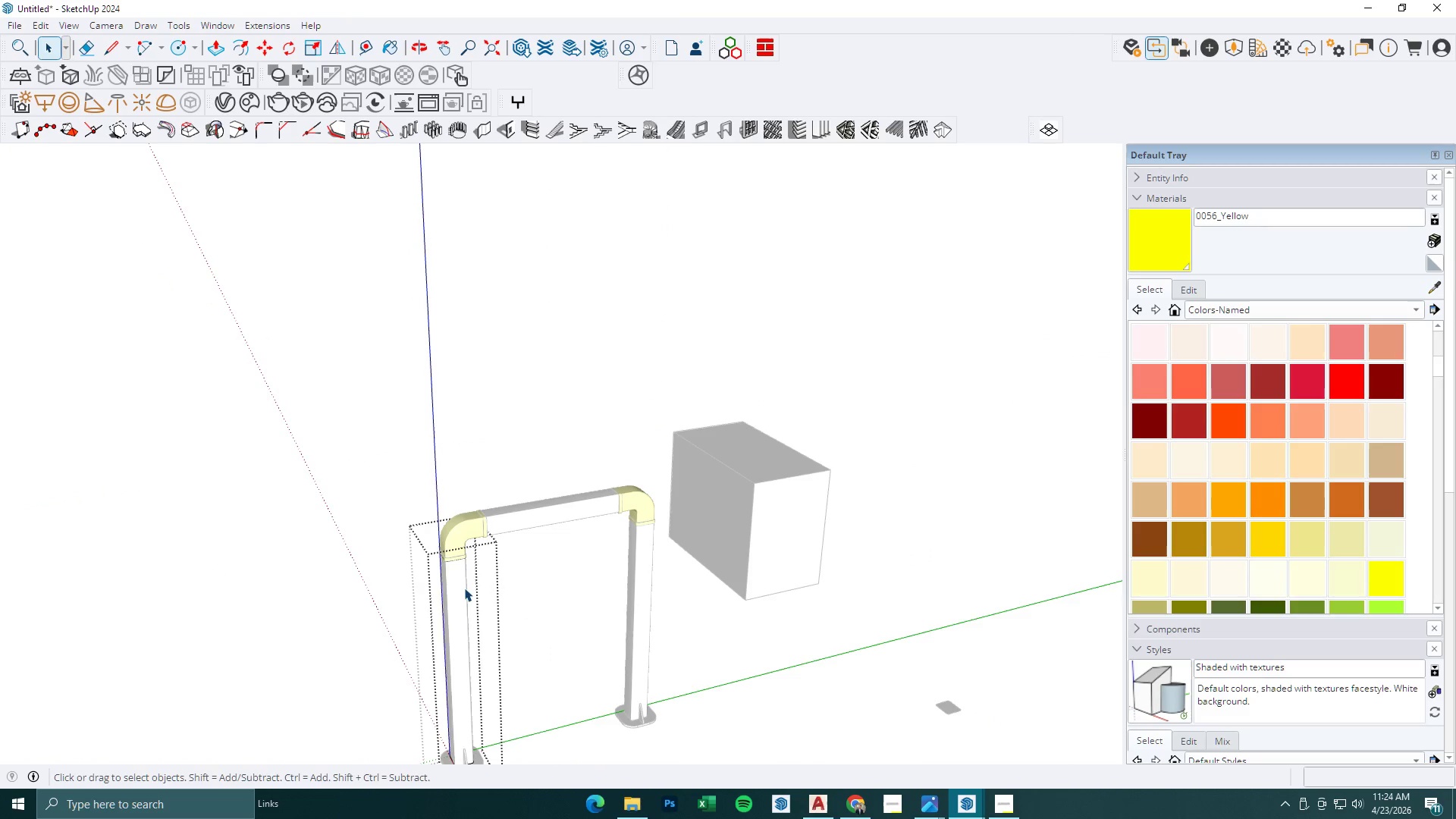 
triple_click([464, 588])
 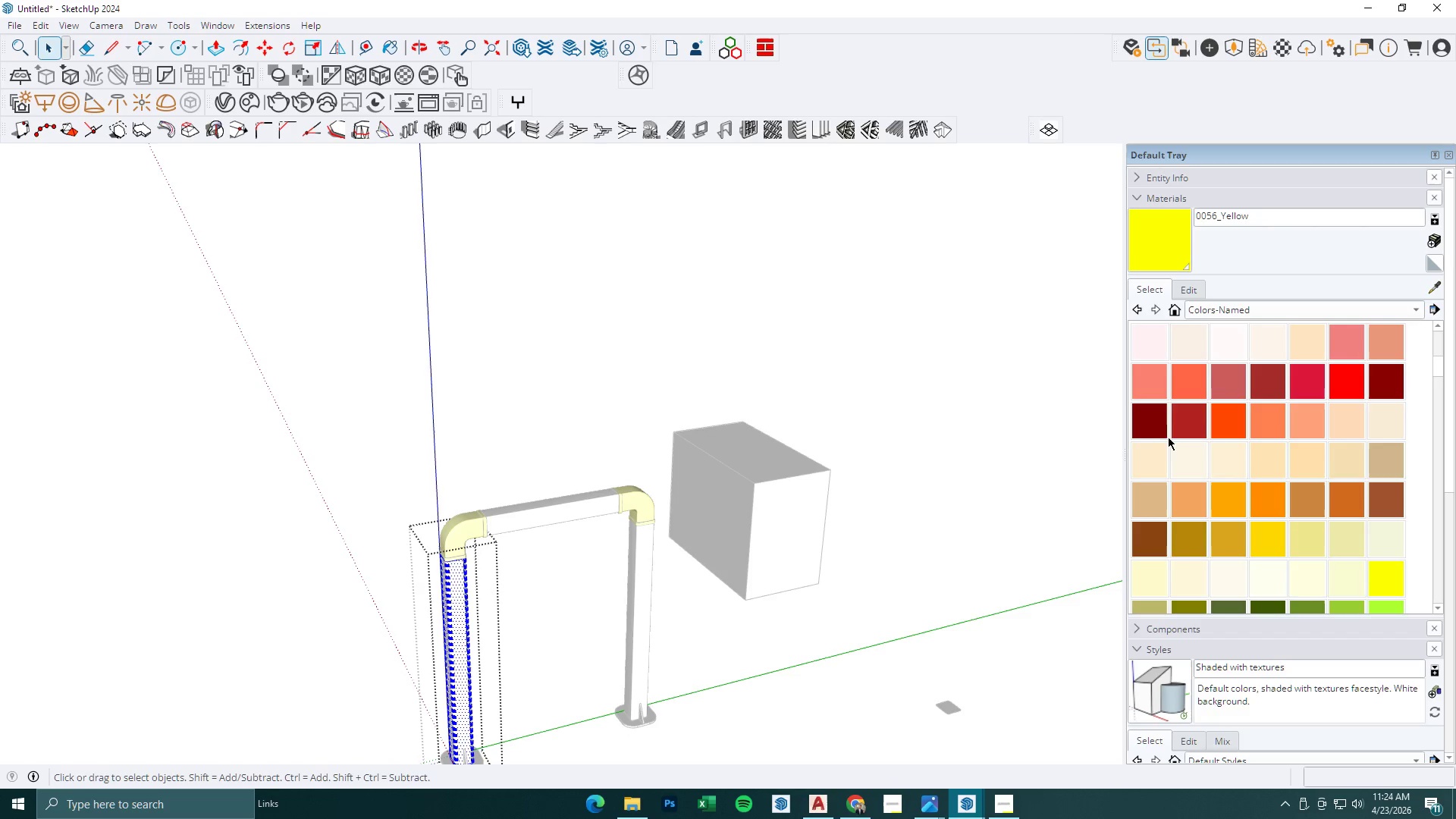 
scroll: coordinate [1284, 537], scroll_direction: down, amount: 8.0
 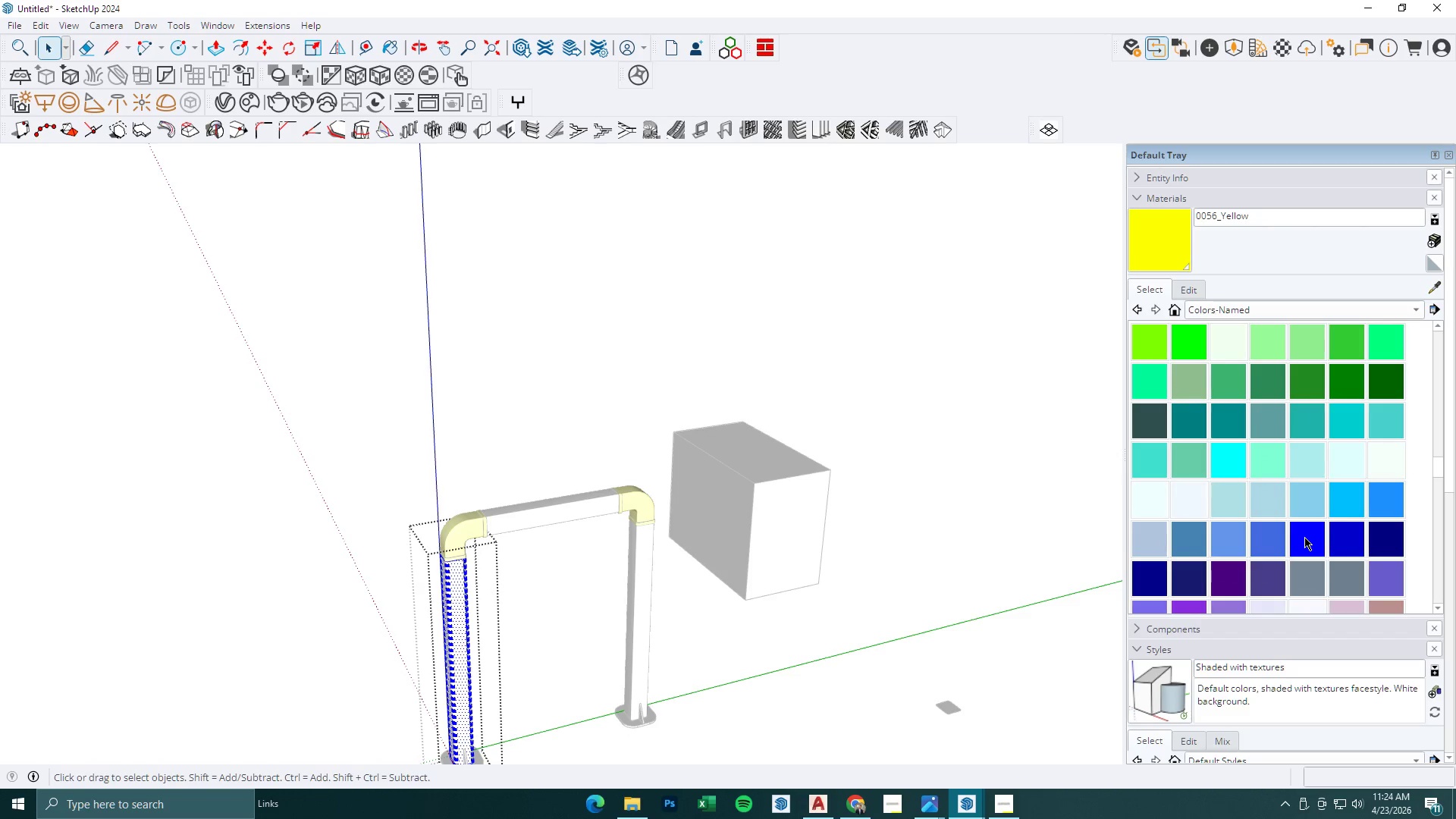 
left_click([1304, 537])
 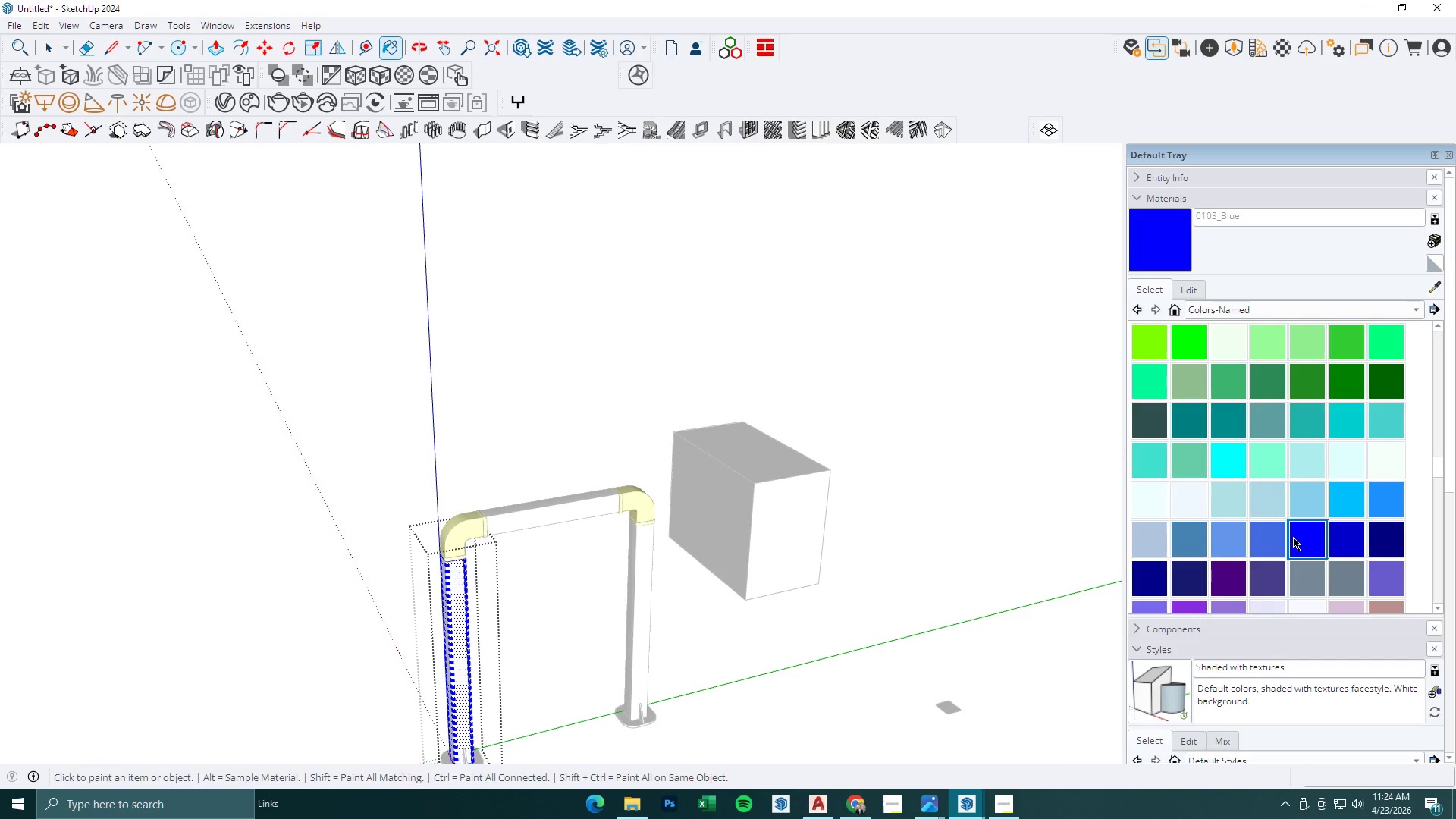 
left_click([1282, 539])
 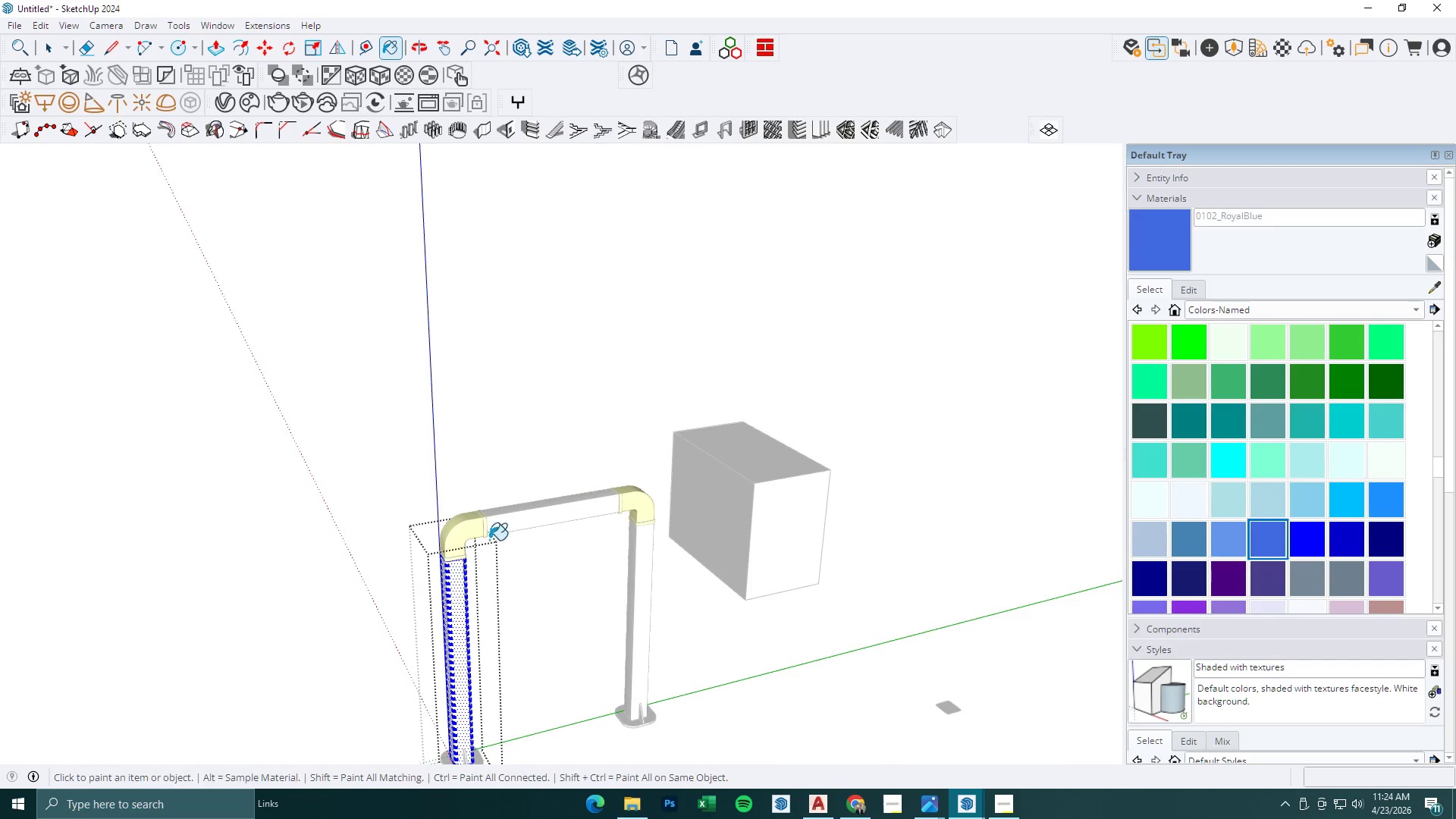 
left_click([464, 582])
 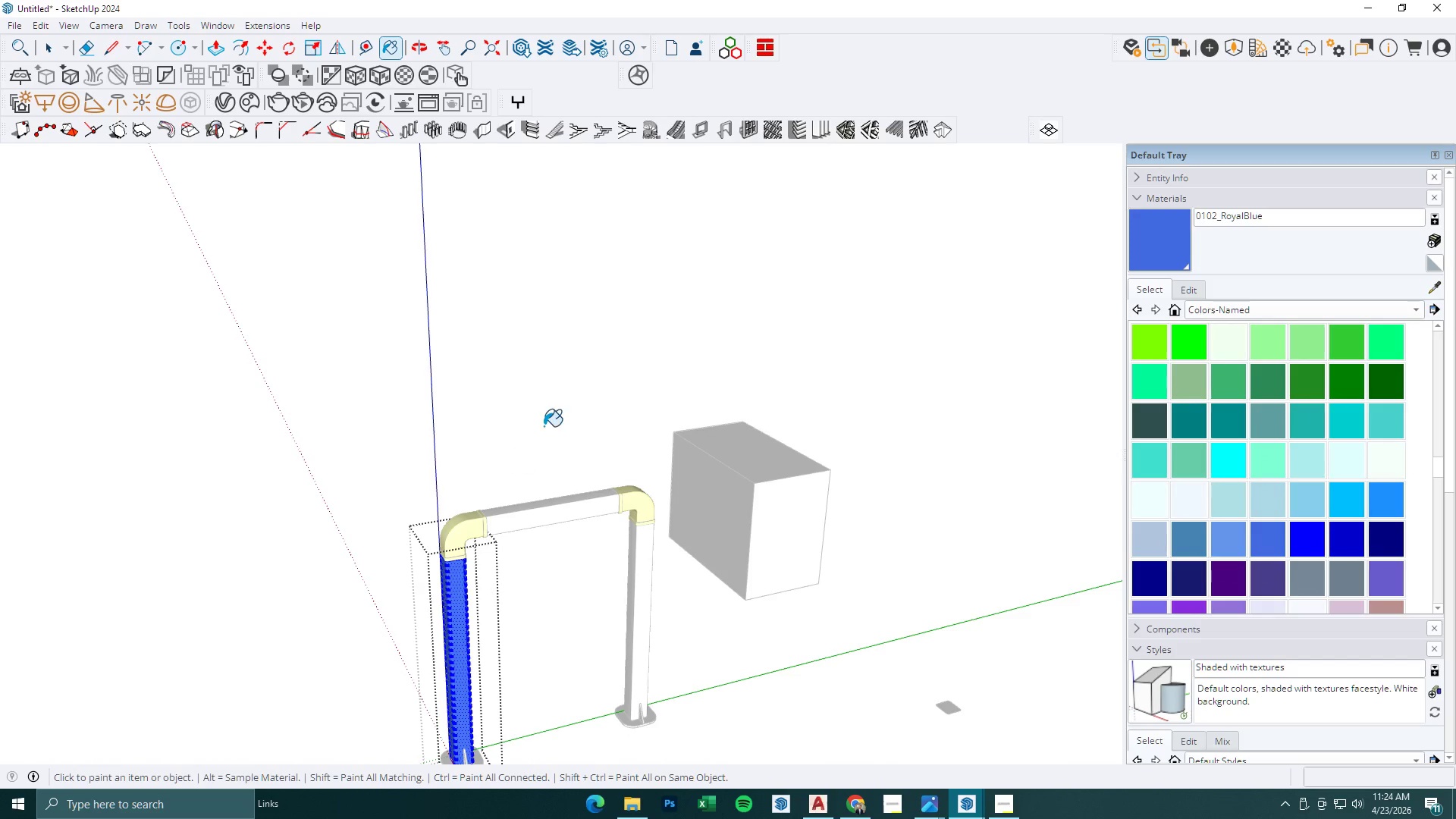 
key(Space)
 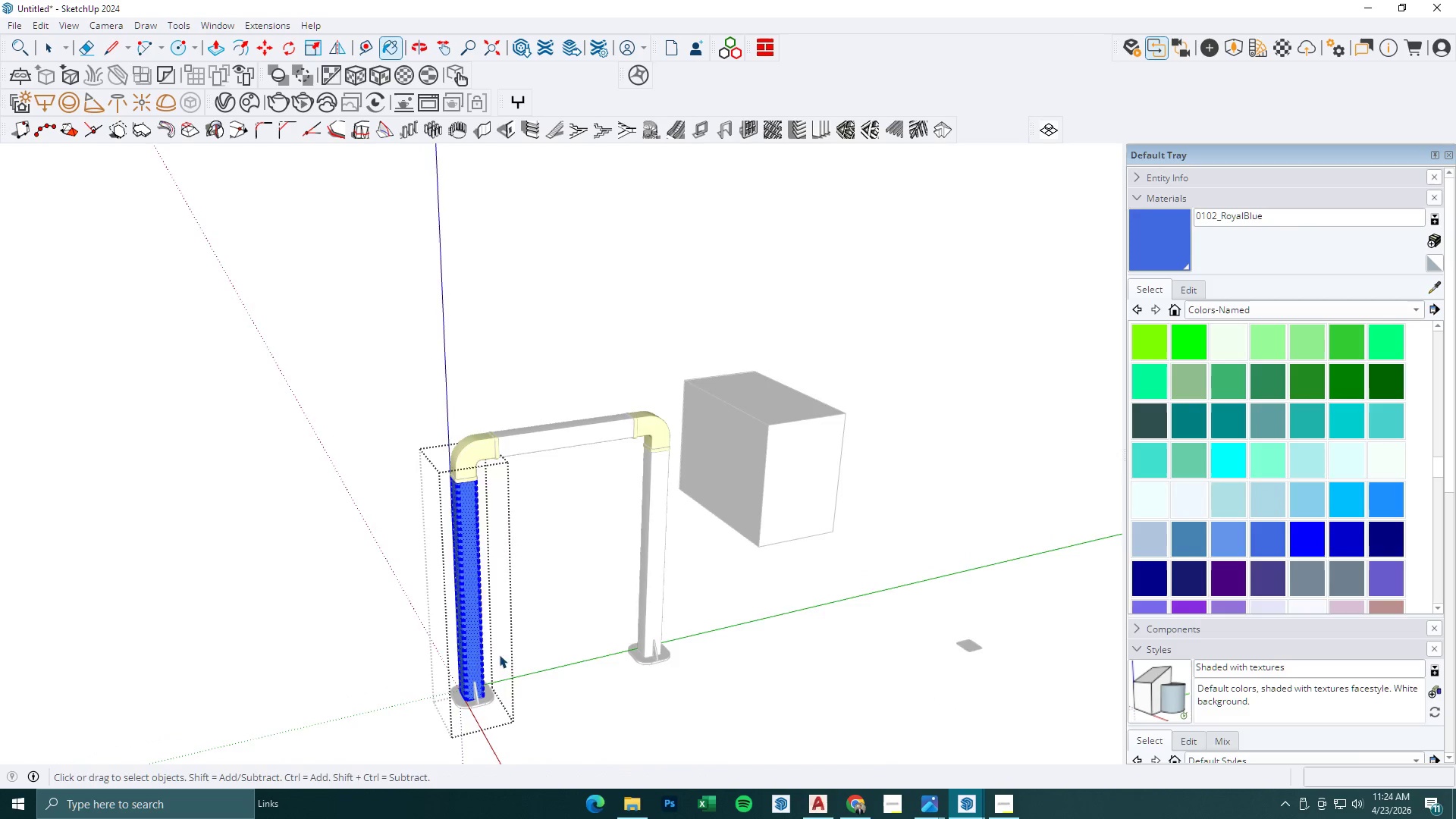 
key(Escape)
 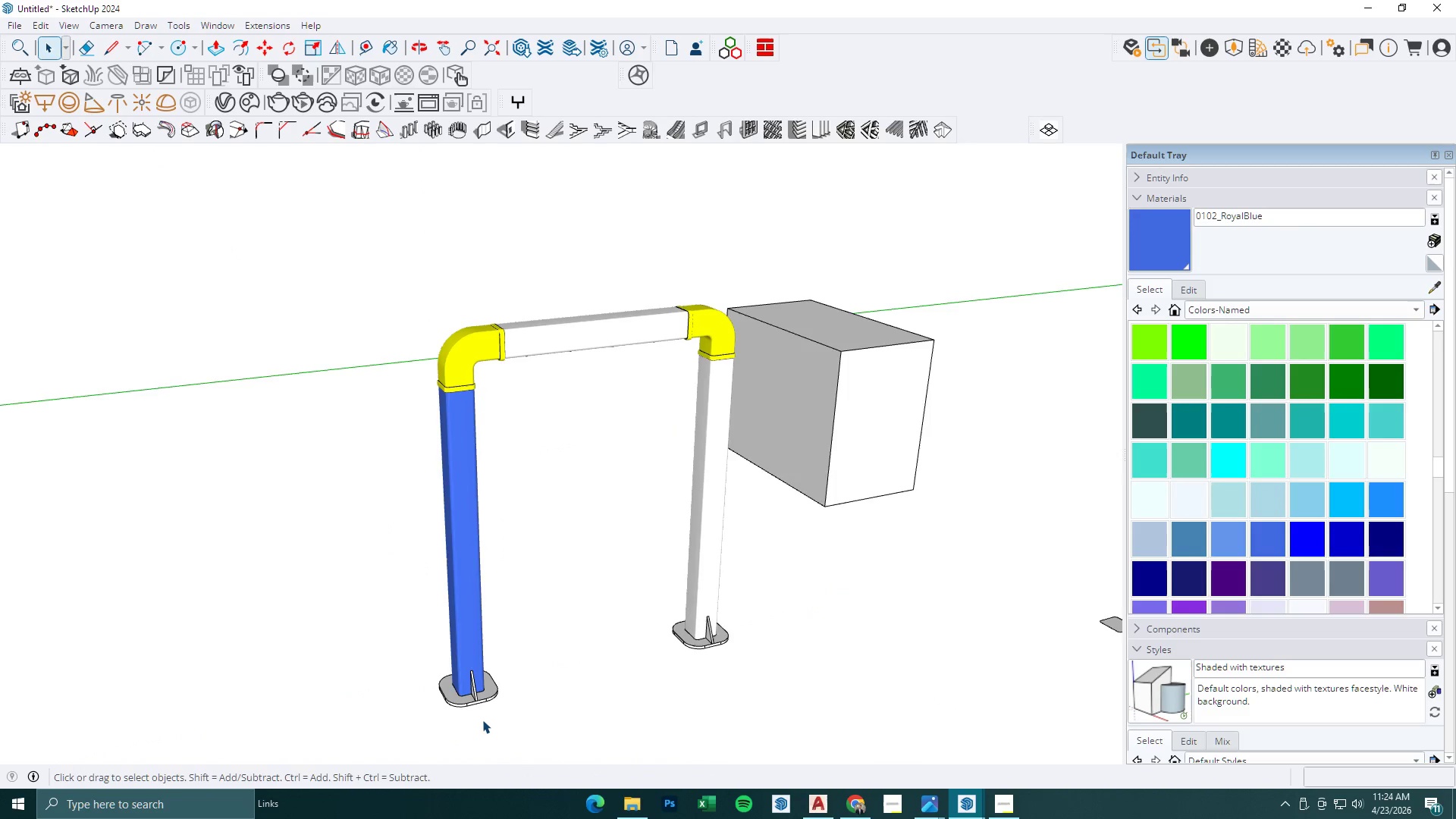 
key(Escape)
 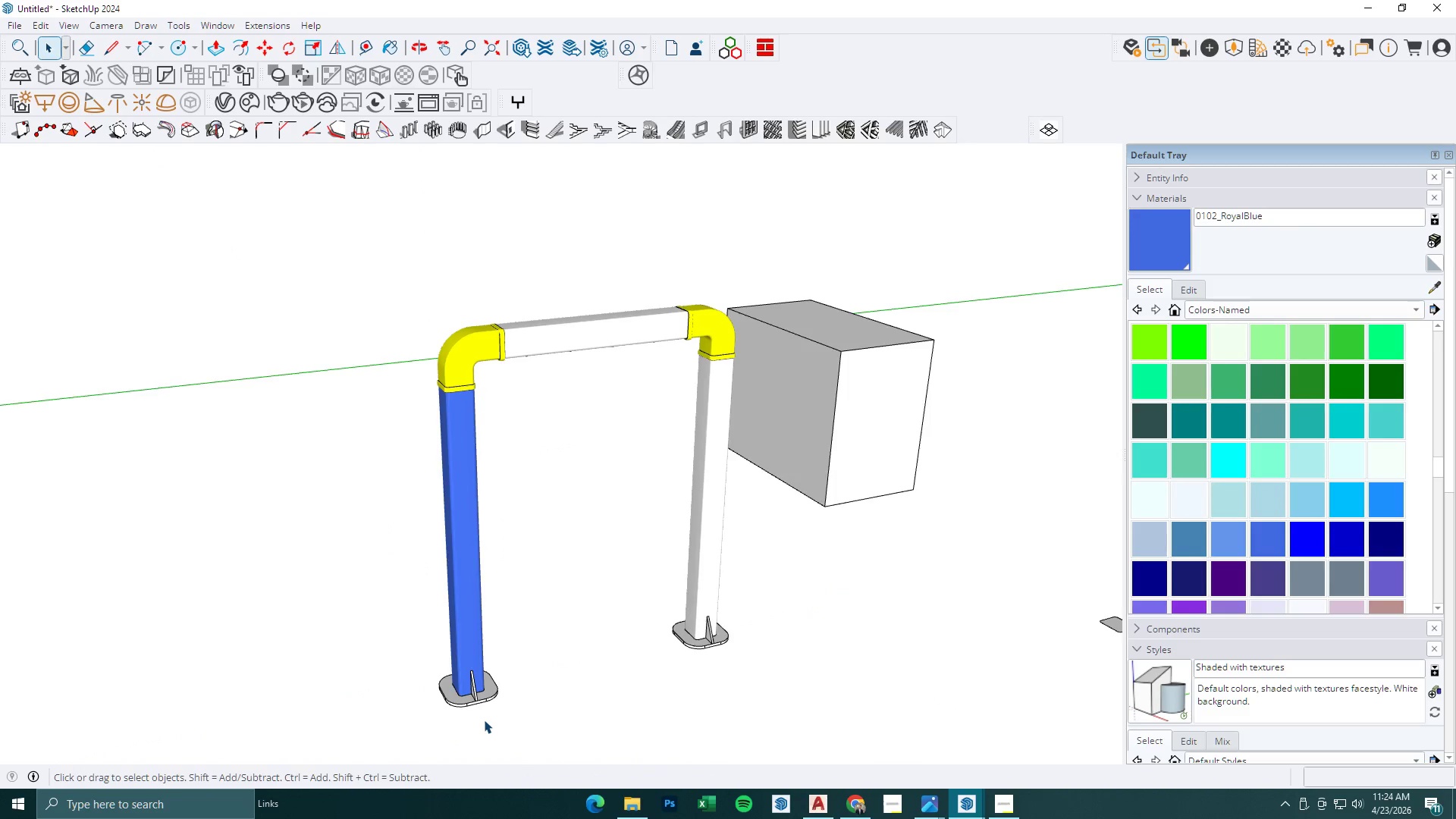 
key(Escape)
 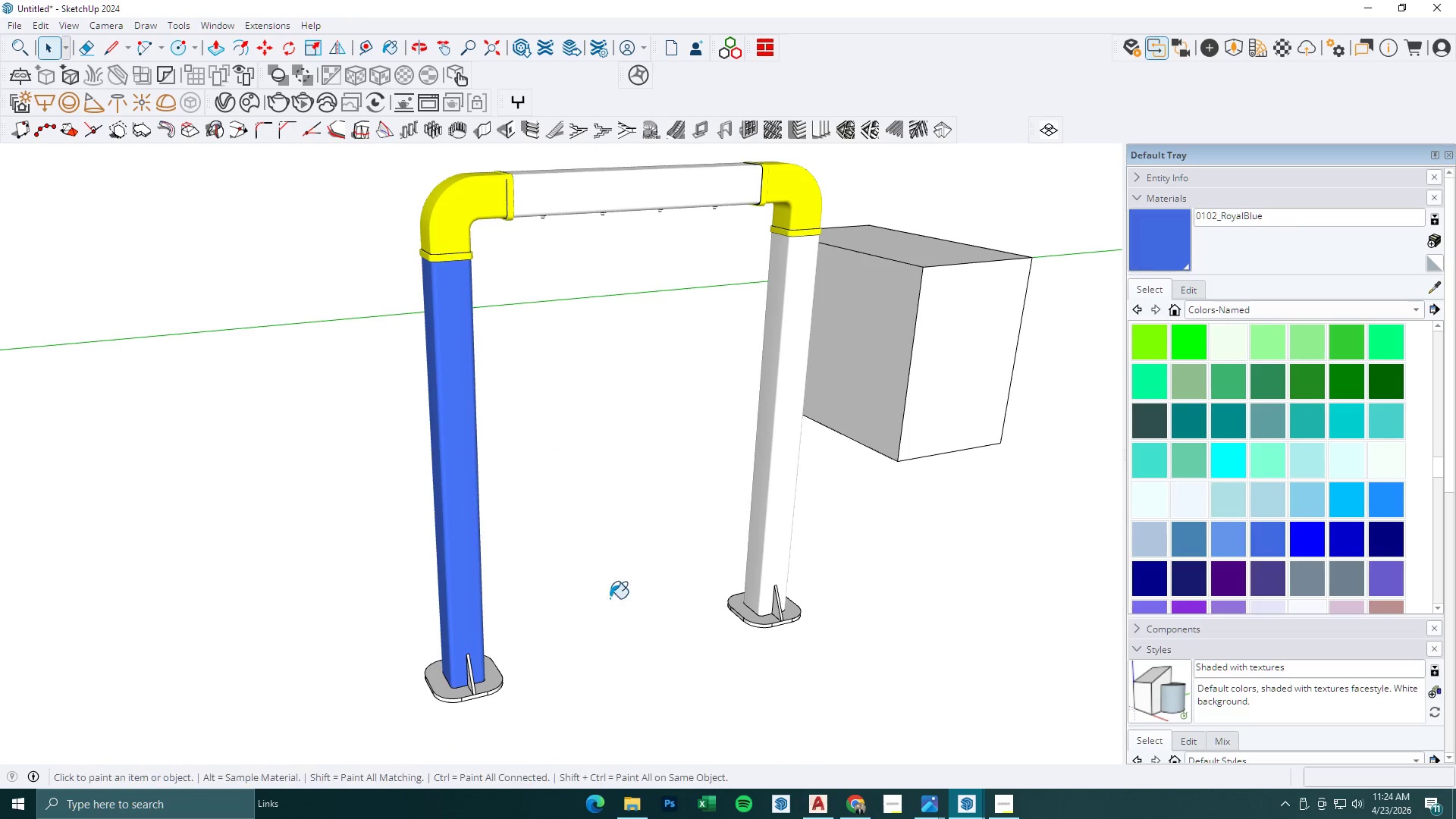 
scroll: coordinate [479, 718], scroll_direction: up, amount: 6.0
 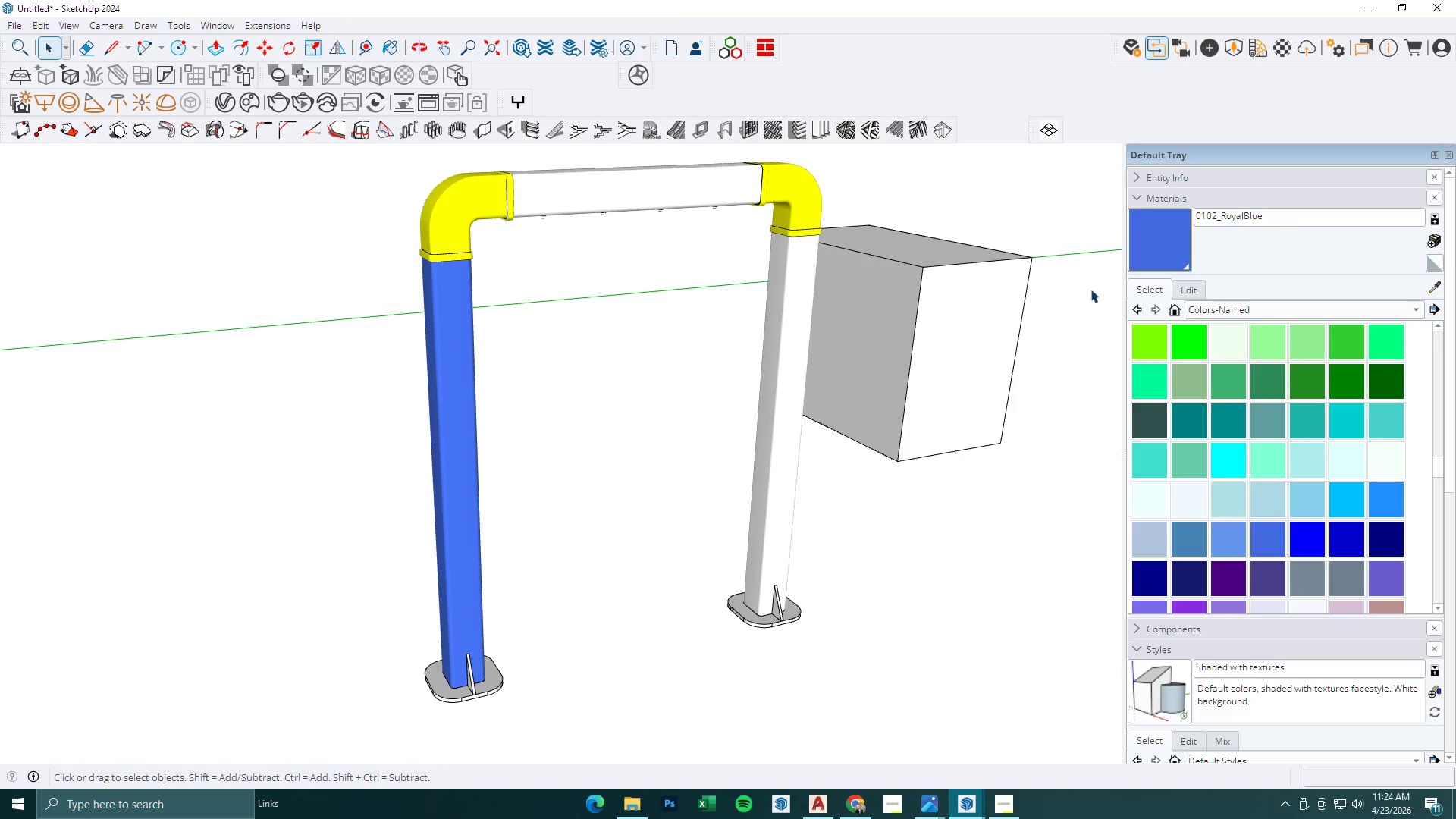 
double_click([497, 673])
 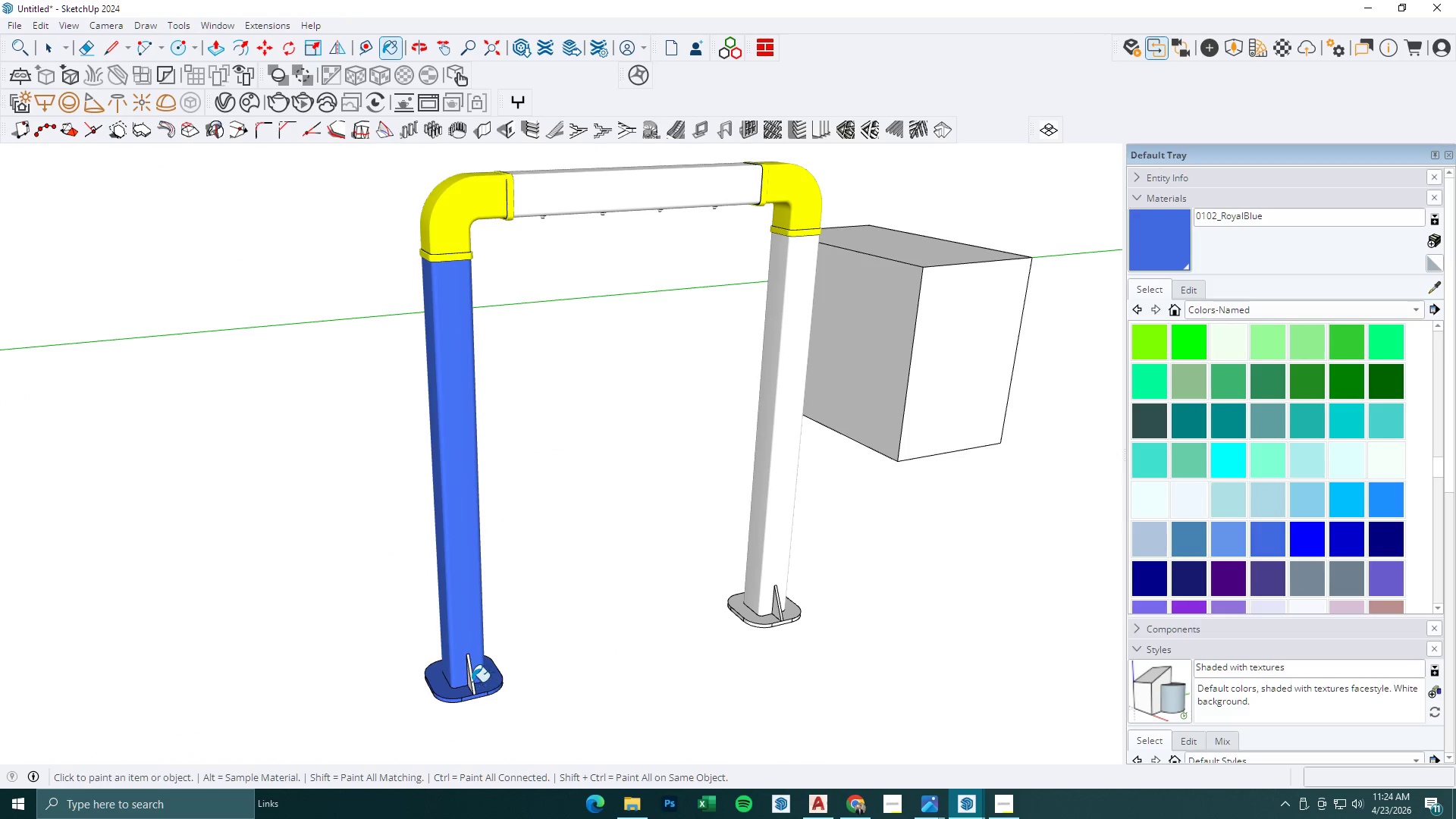 
triple_click([469, 678])
 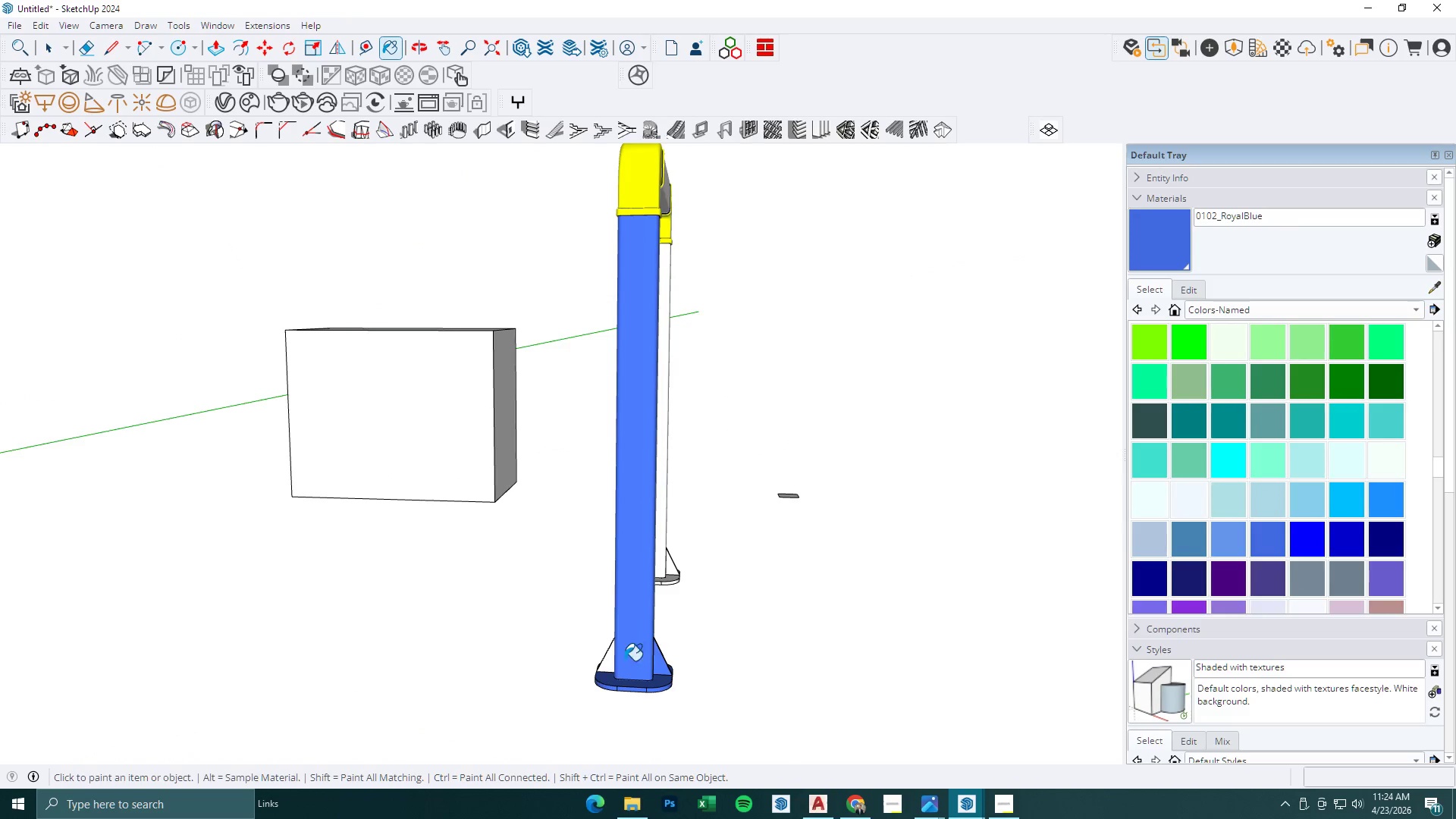 
scroll: coordinate [717, 645], scroll_direction: down, amount: 1.0
 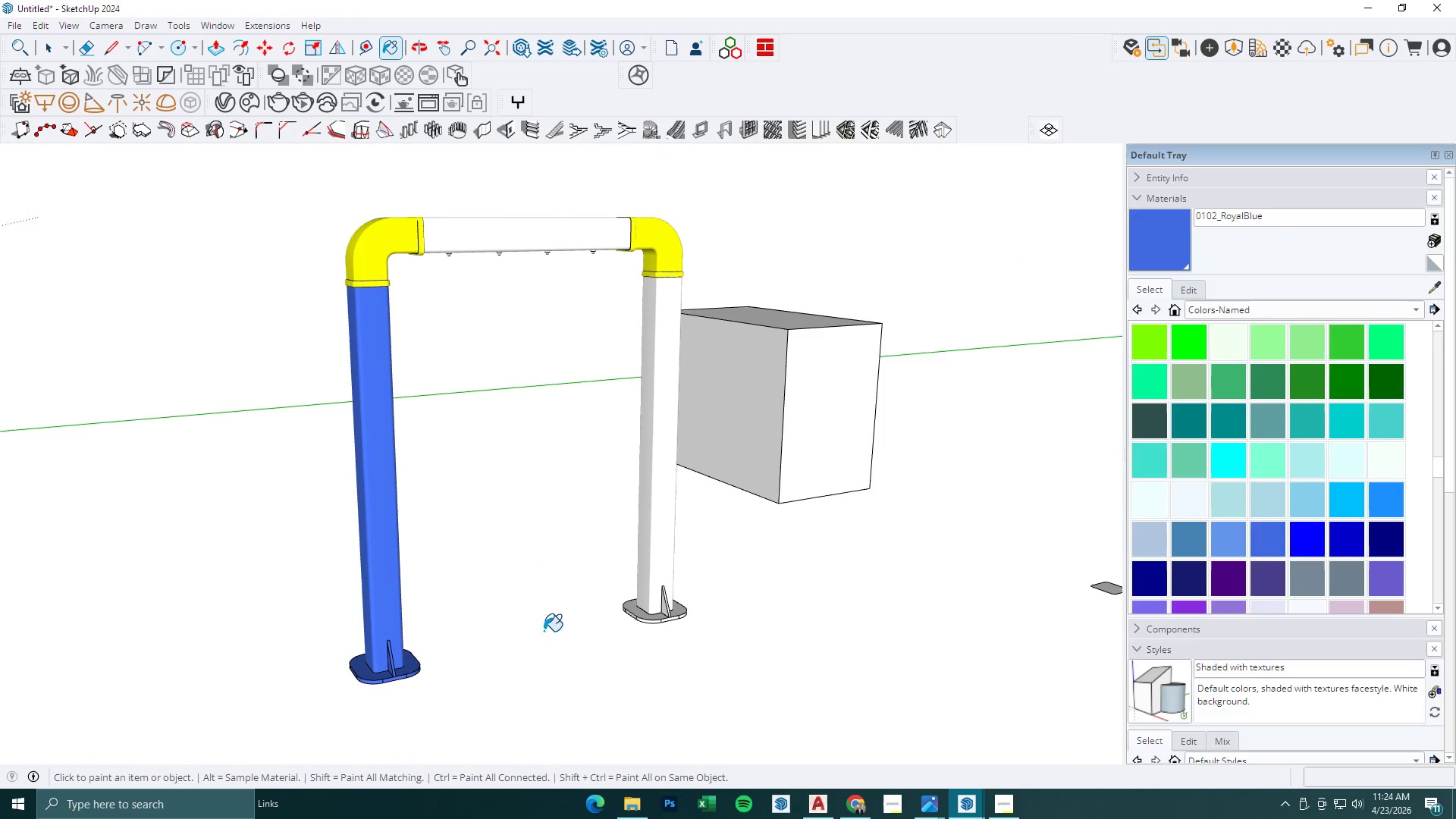 
left_click([643, 582])
 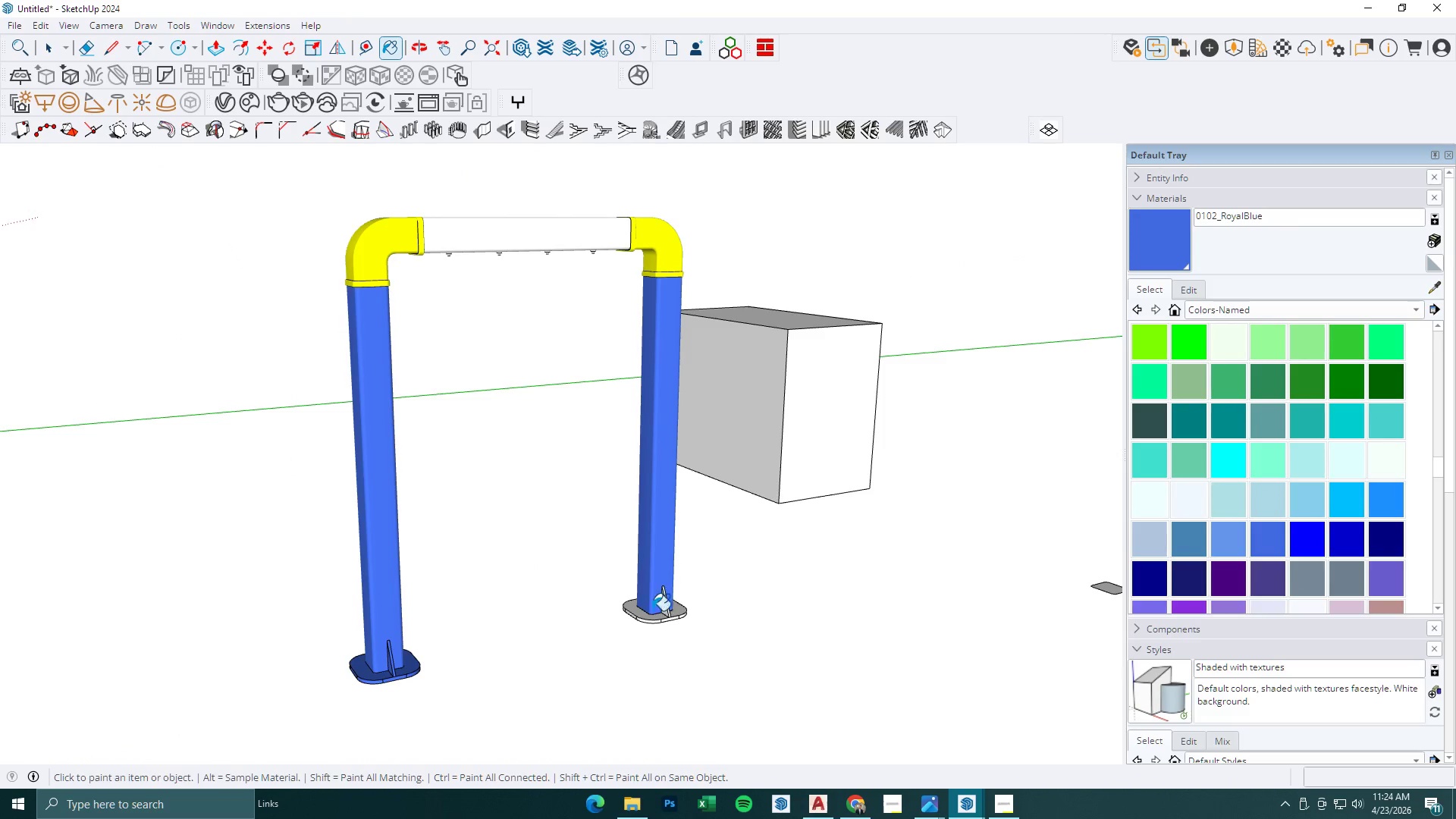 
left_click_drag(start_coordinate=[657, 612], to_coordinate=[663, 612])
 